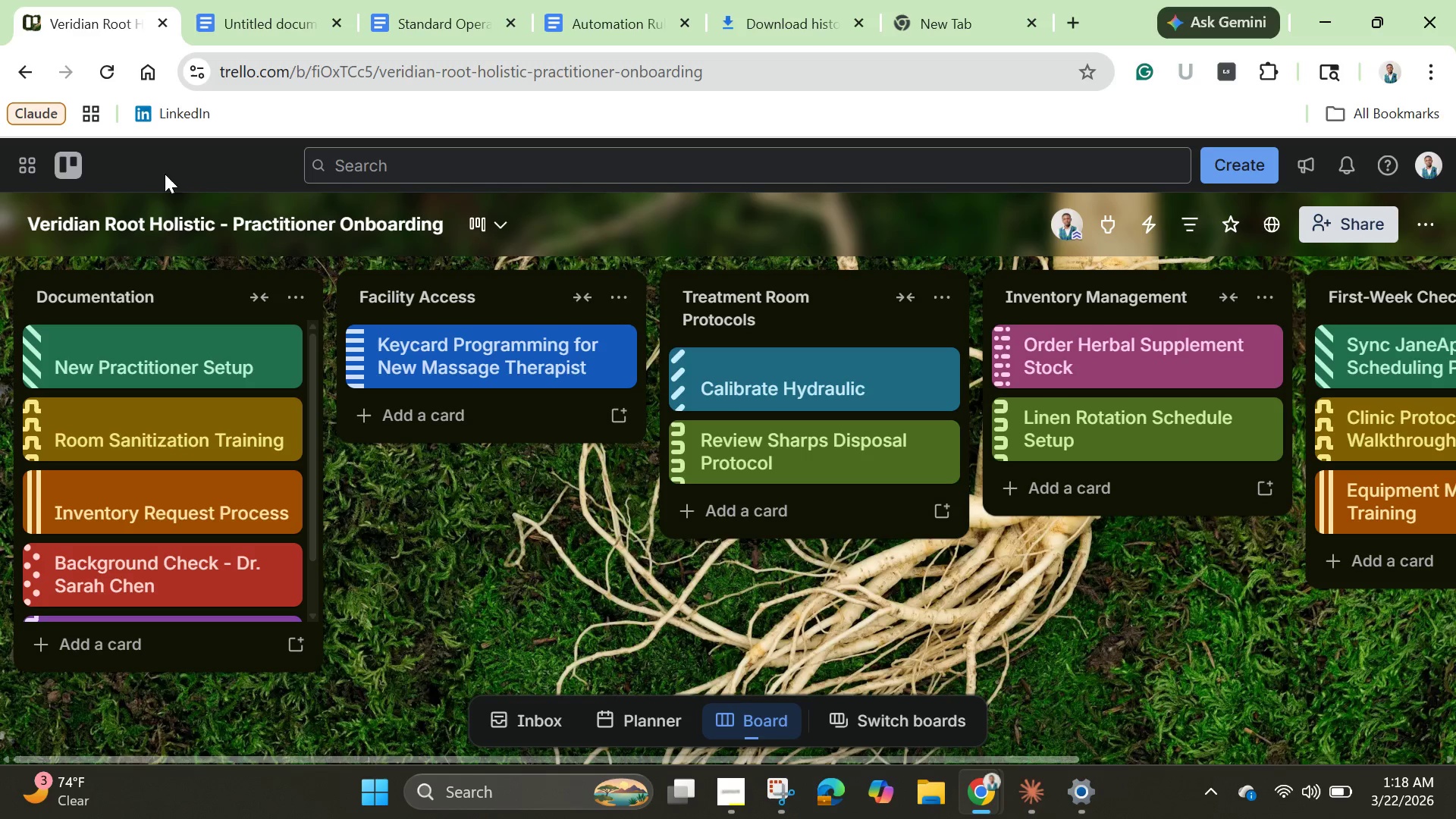 
left_click([1264, 67])
 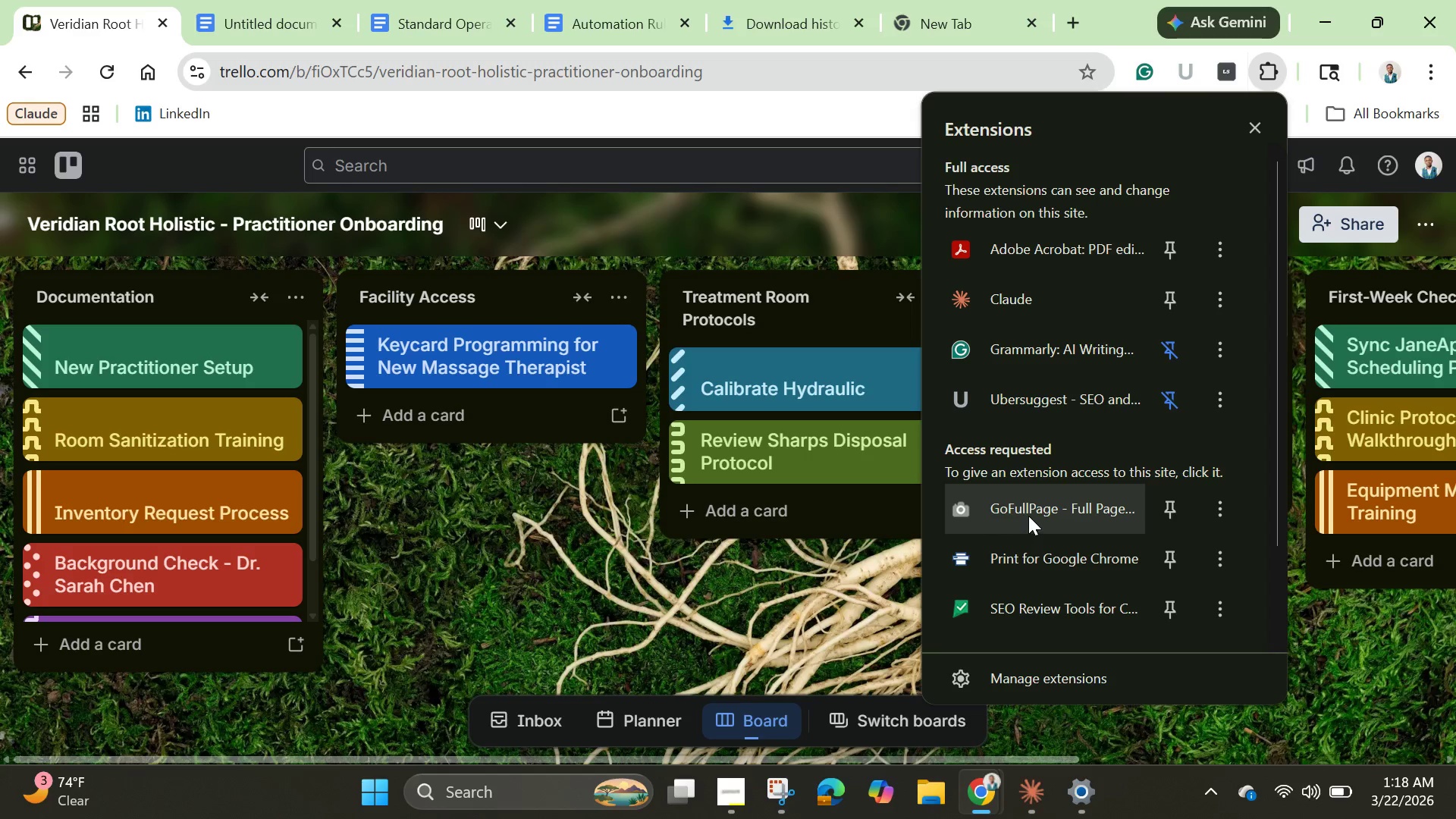 
left_click([1028, 516])
 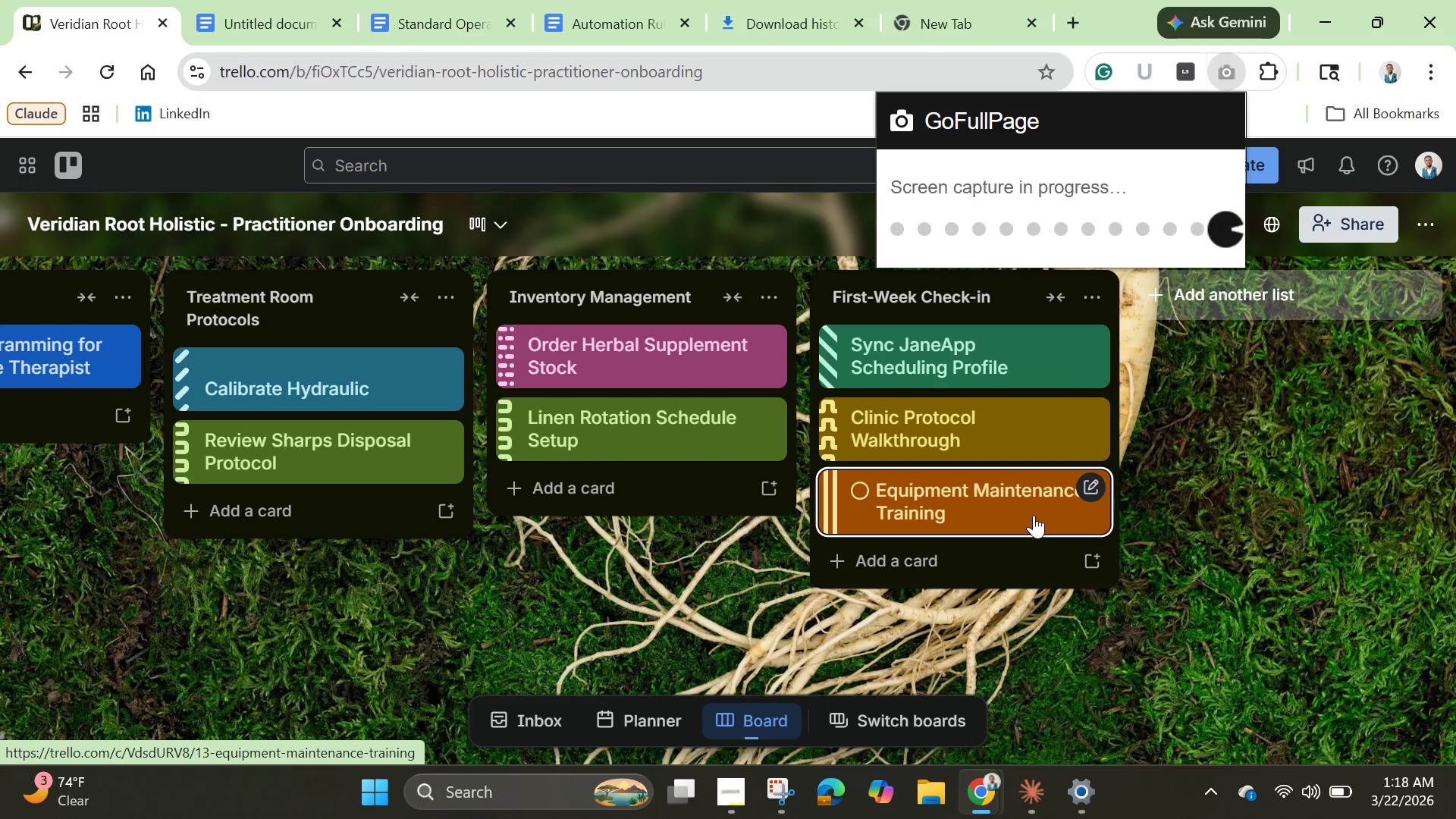 
wait(9.27)
 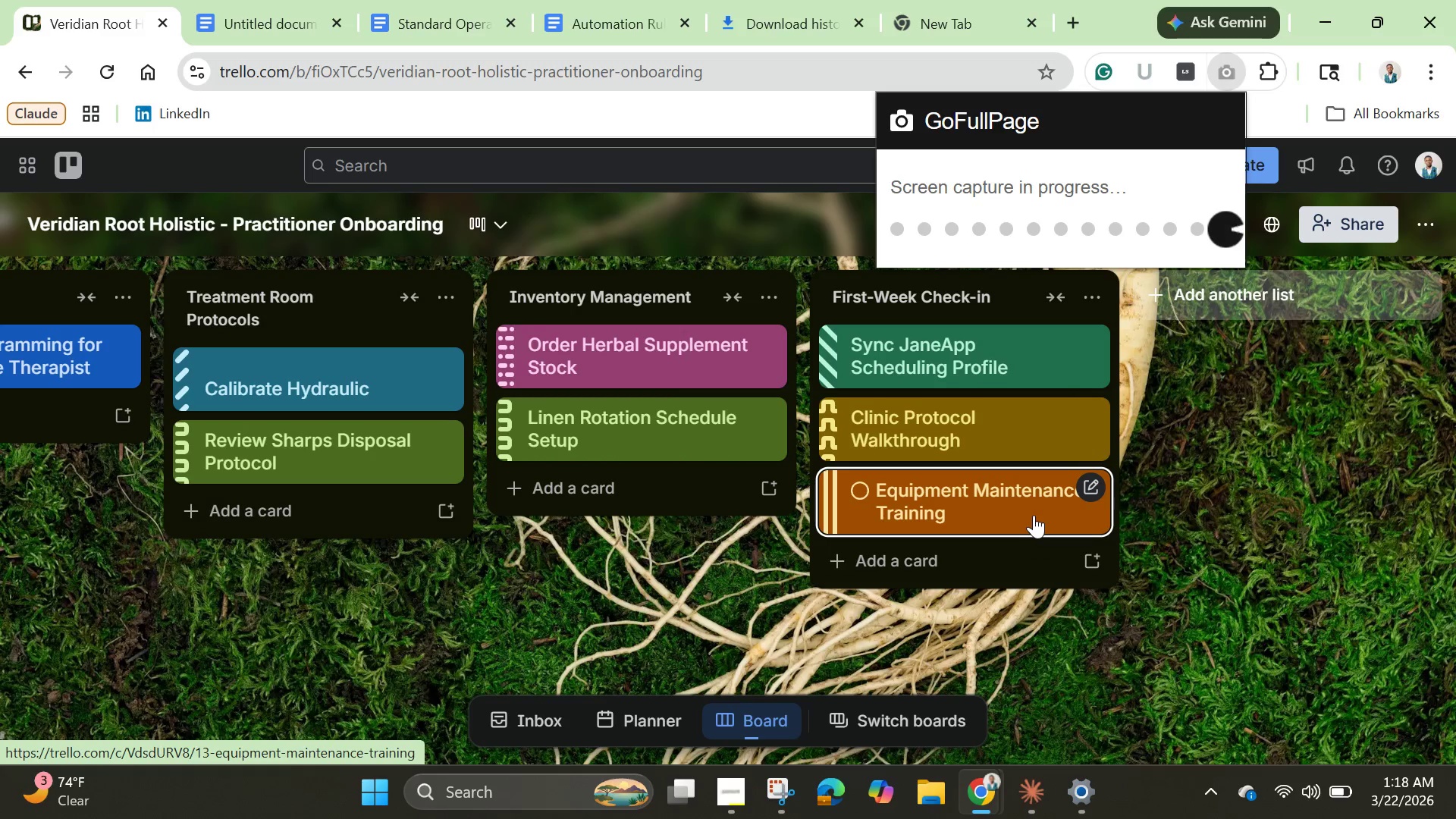 
left_click([76, 21])
 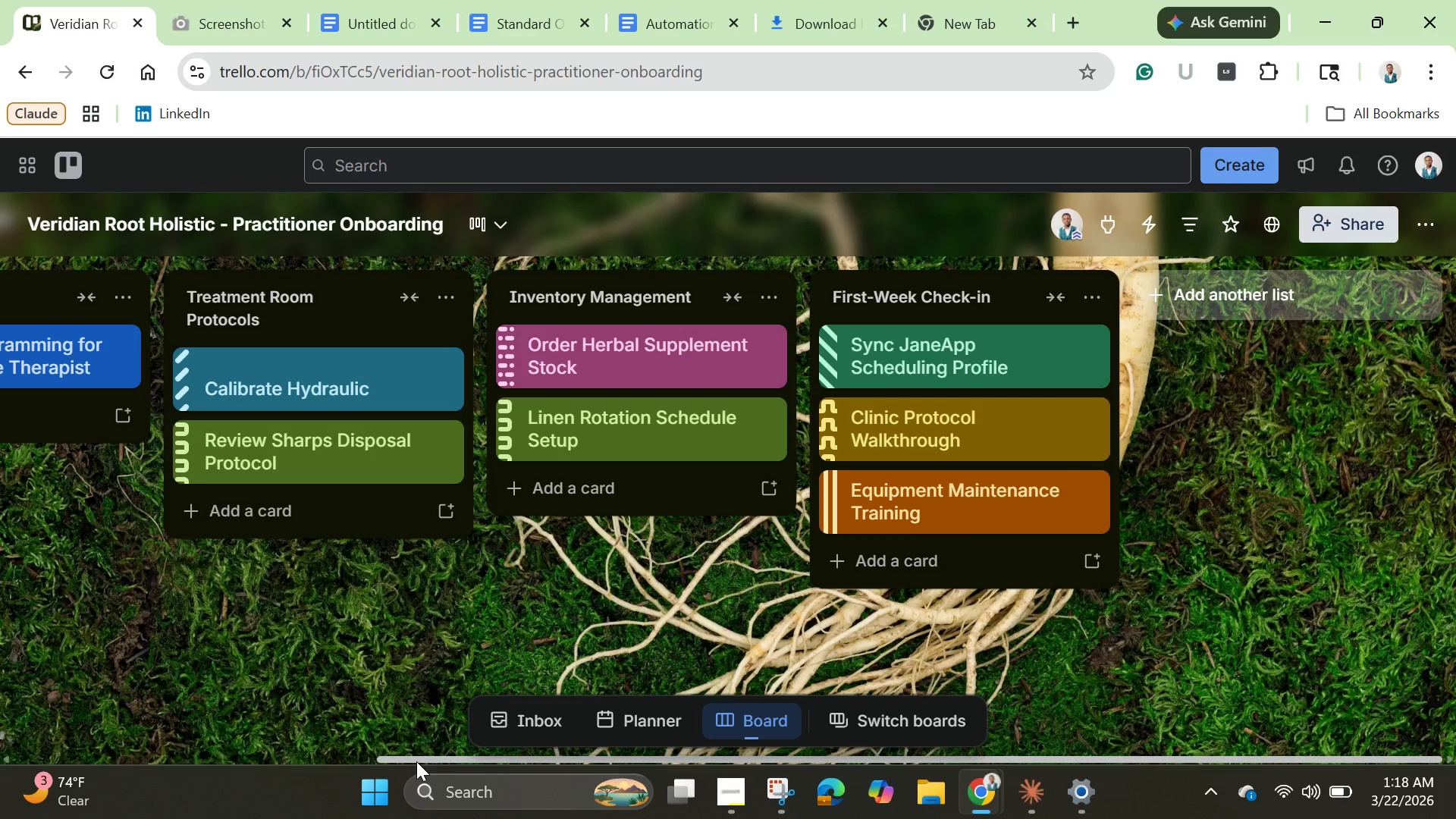 
left_click_drag(start_coordinate=[416, 761], to_coordinate=[102, 727])
 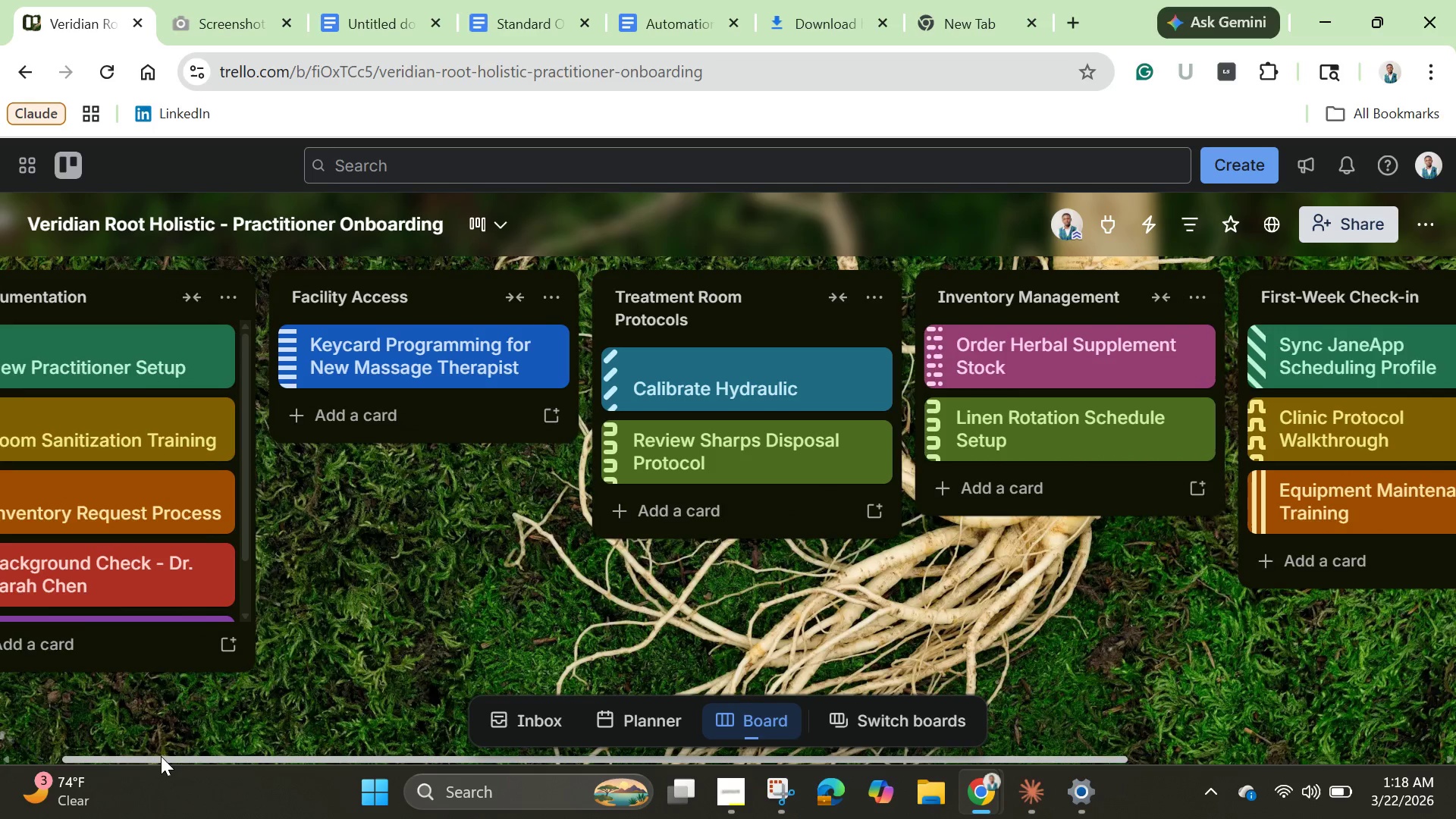 
left_click_drag(start_coordinate=[161, 756], to_coordinate=[63, 733])
 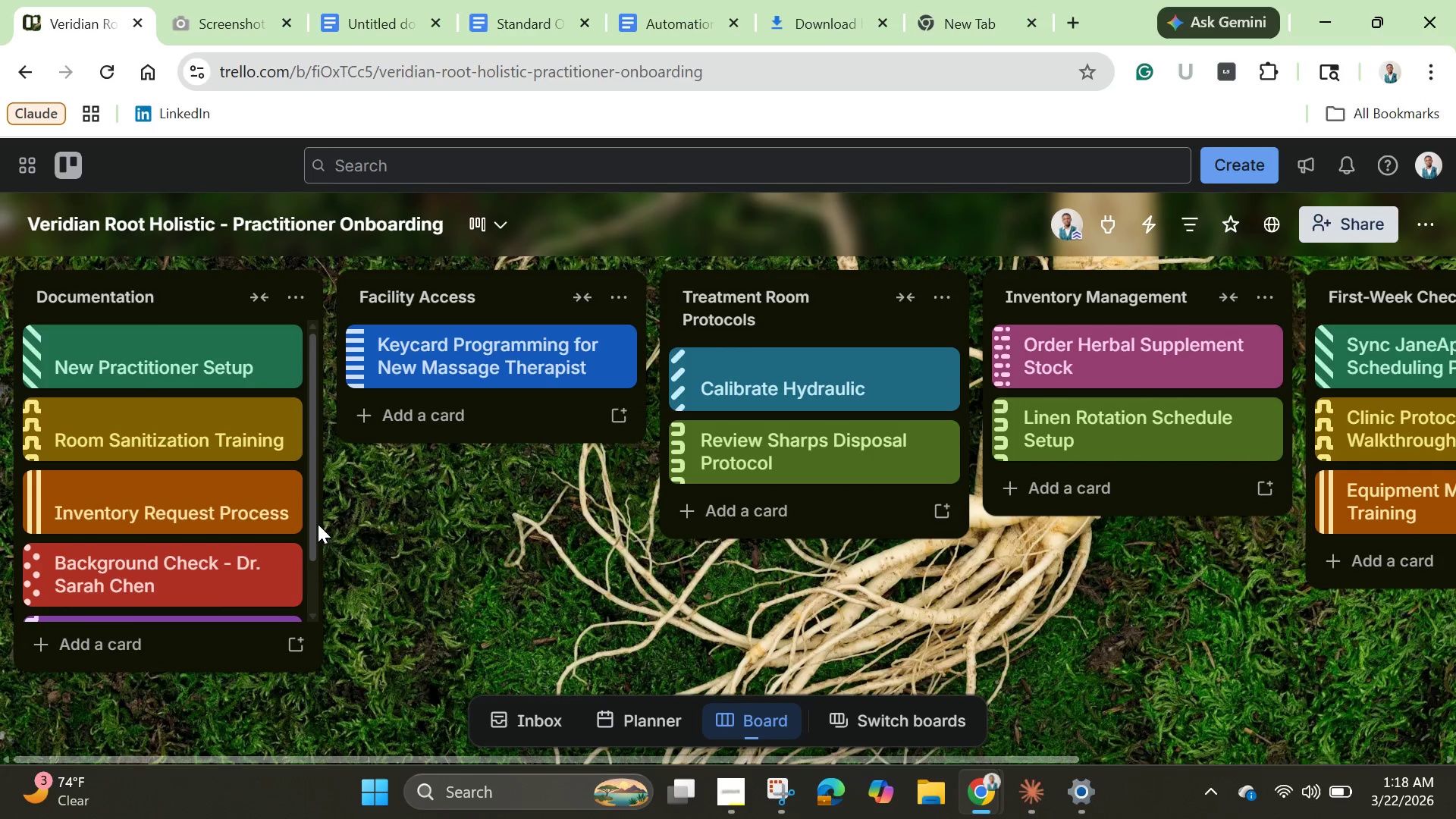 
left_click_drag(start_coordinate=[316, 520], to_coordinate=[322, 618])
 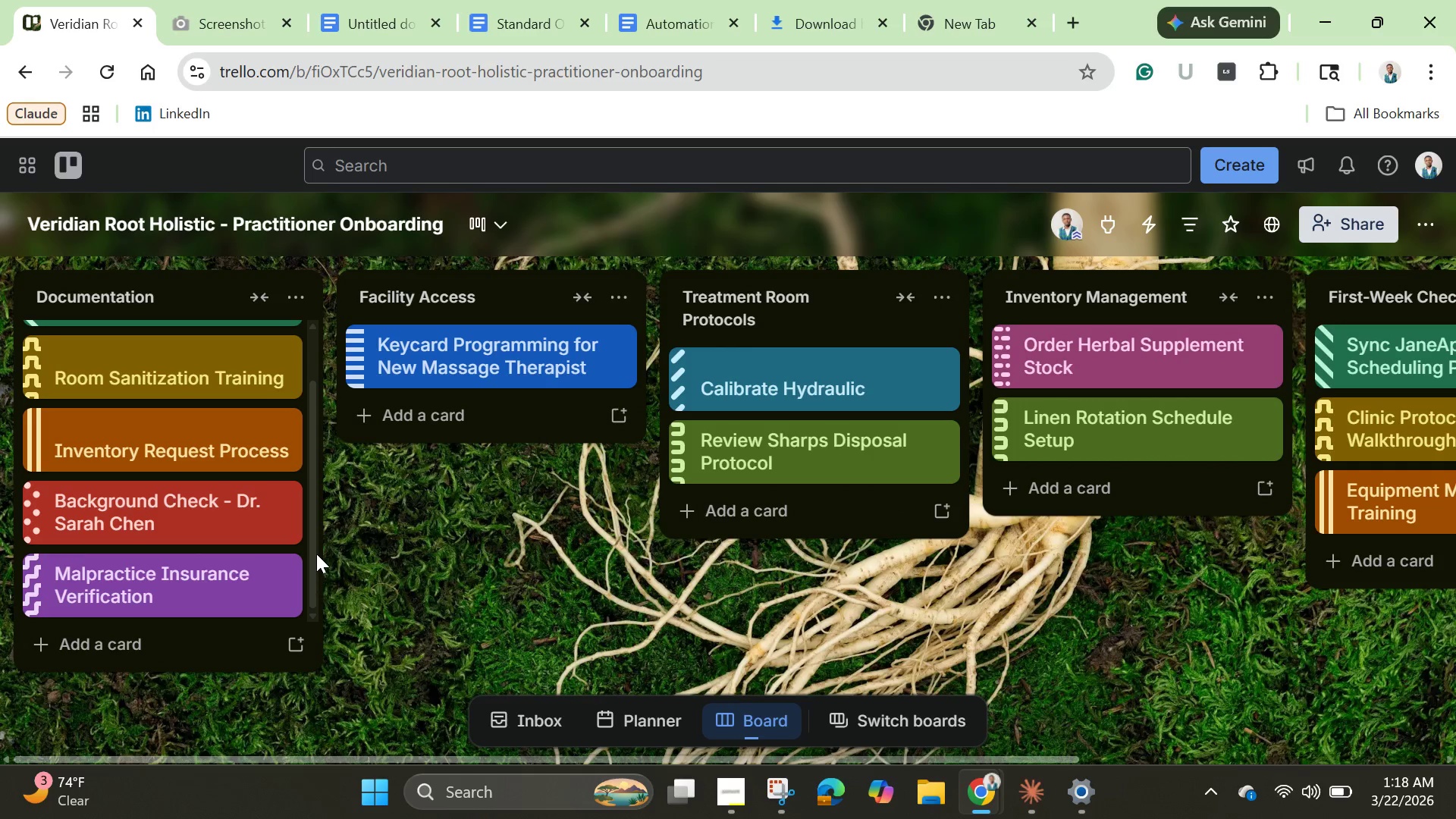 
left_click_drag(start_coordinate=[318, 583], to_coordinate=[312, 496])
 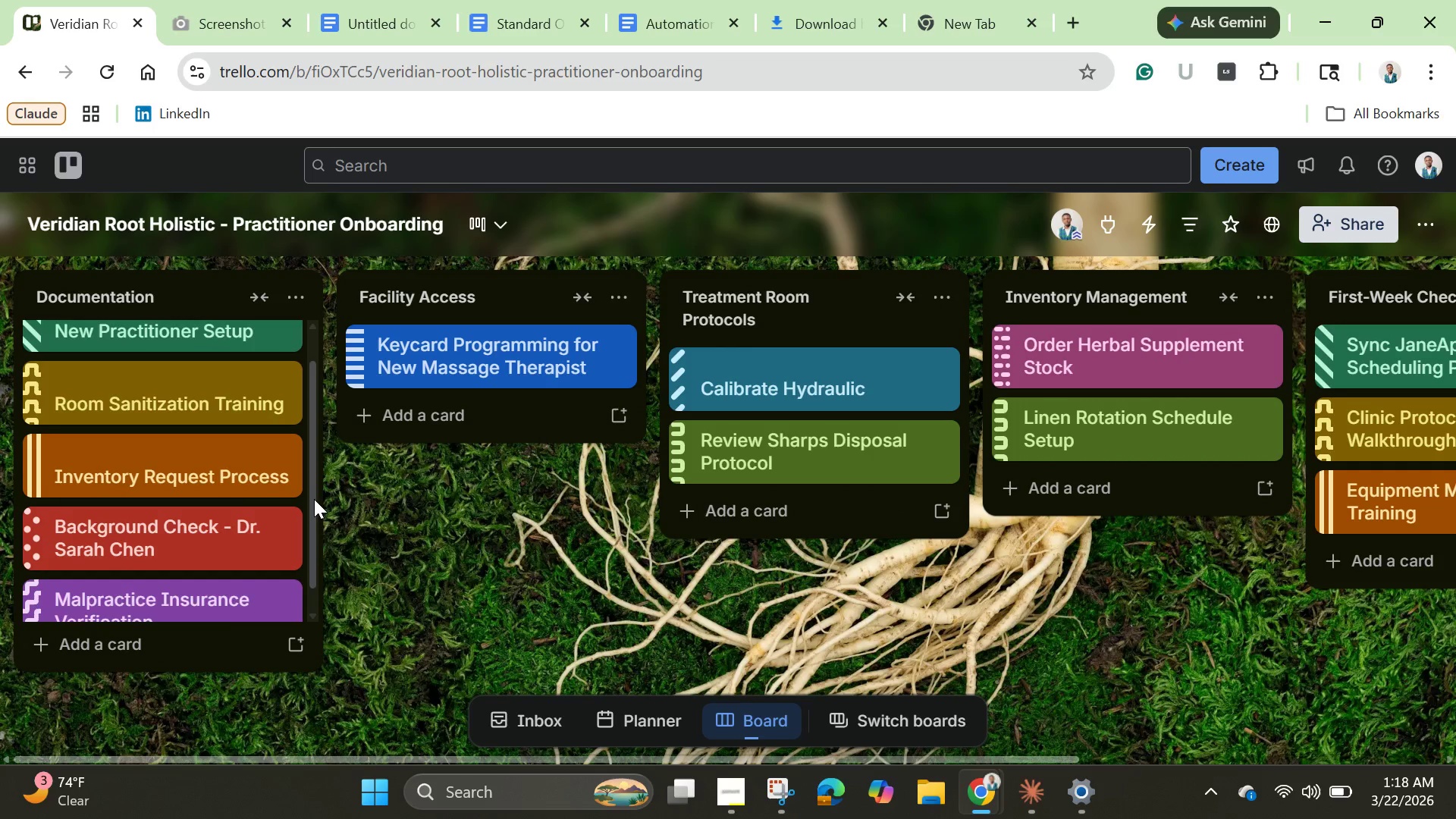 
left_click_drag(start_coordinate=[314, 522], to_coordinate=[315, 432])
 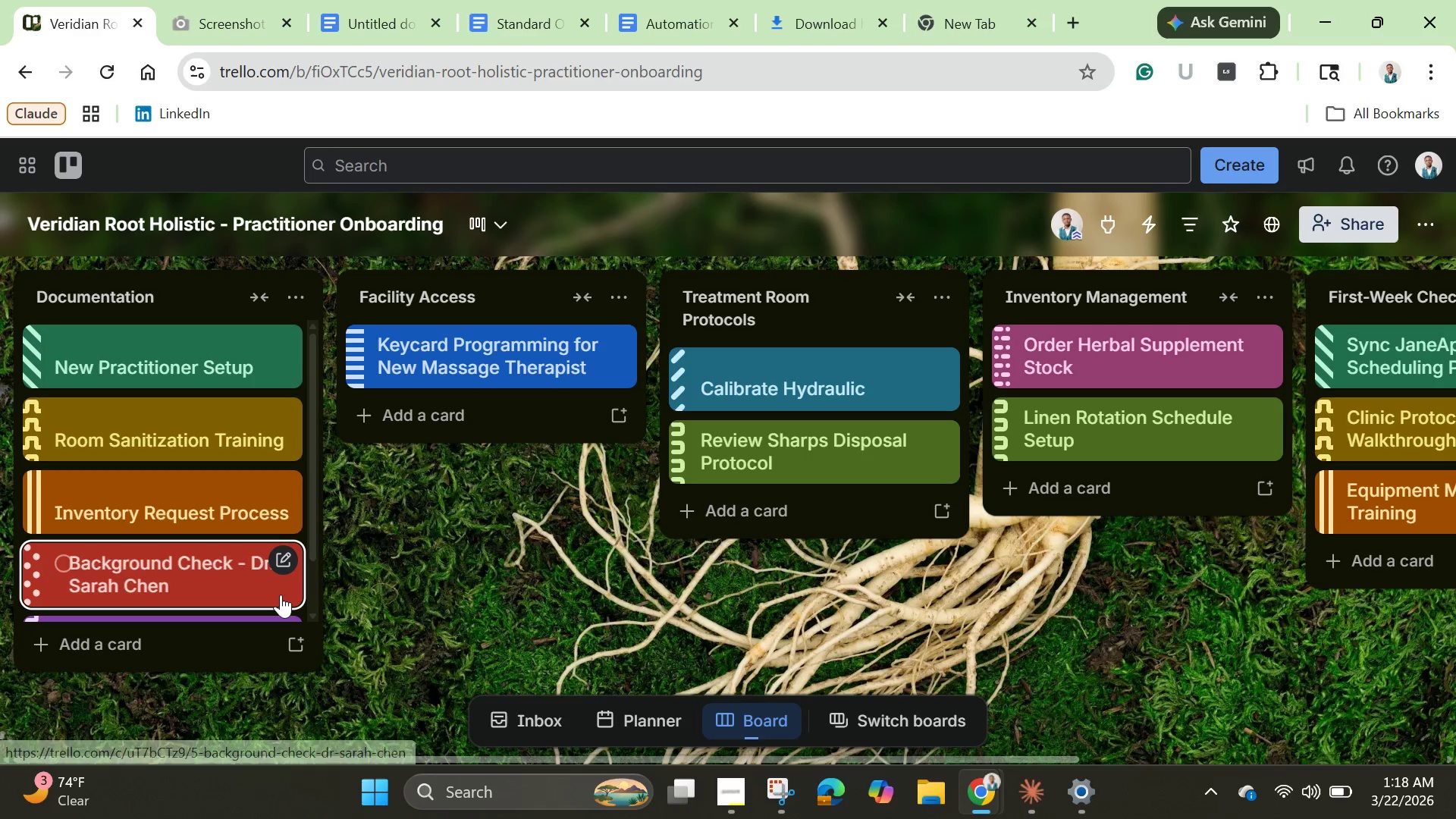 
scroll: coordinate [286, 586], scroll_direction: down, amount: 3.0
 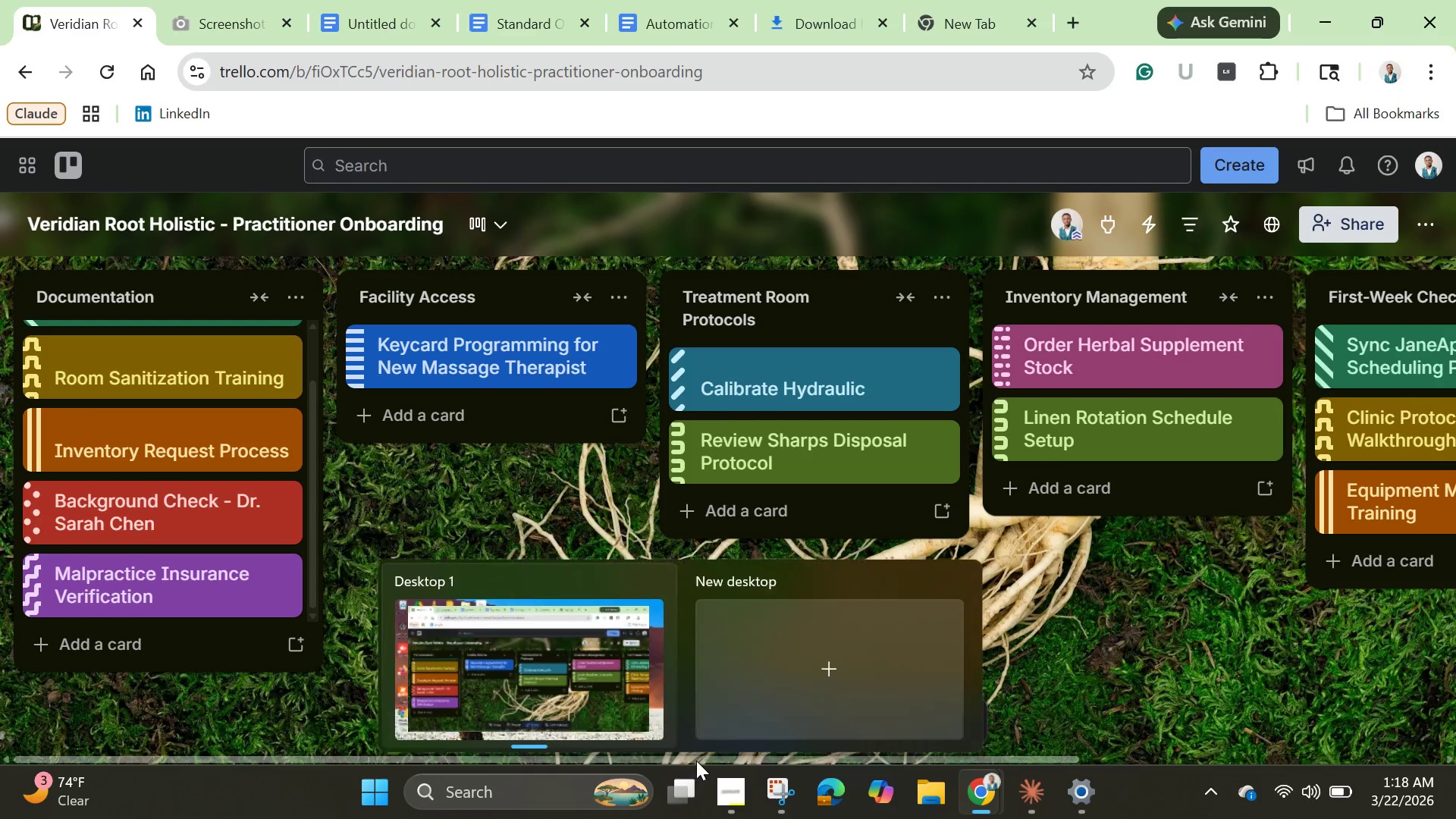 
left_click_drag(start_coordinate=[692, 755], to_coordinate=[496, 718])
 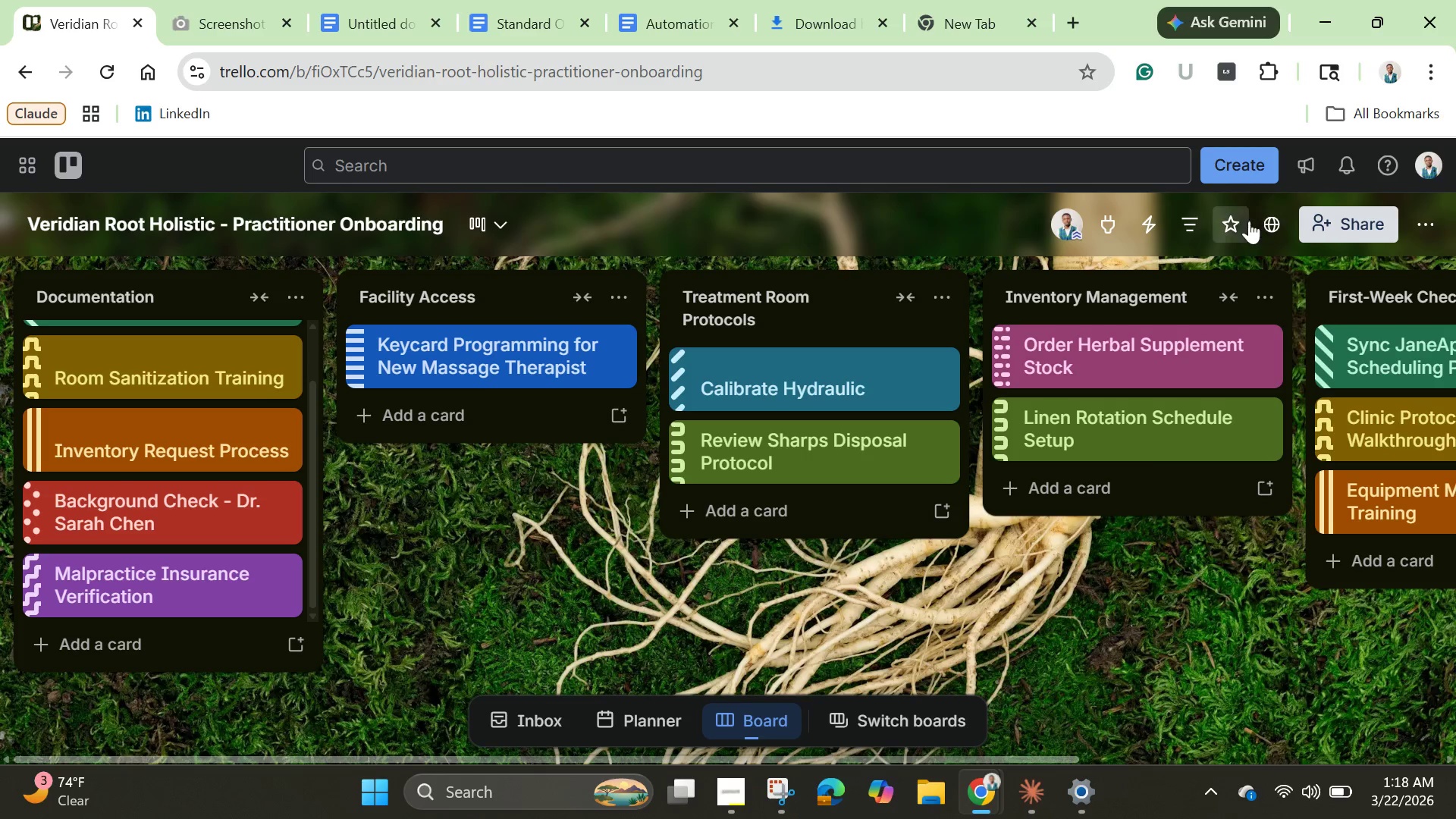 
wait(8.09)
 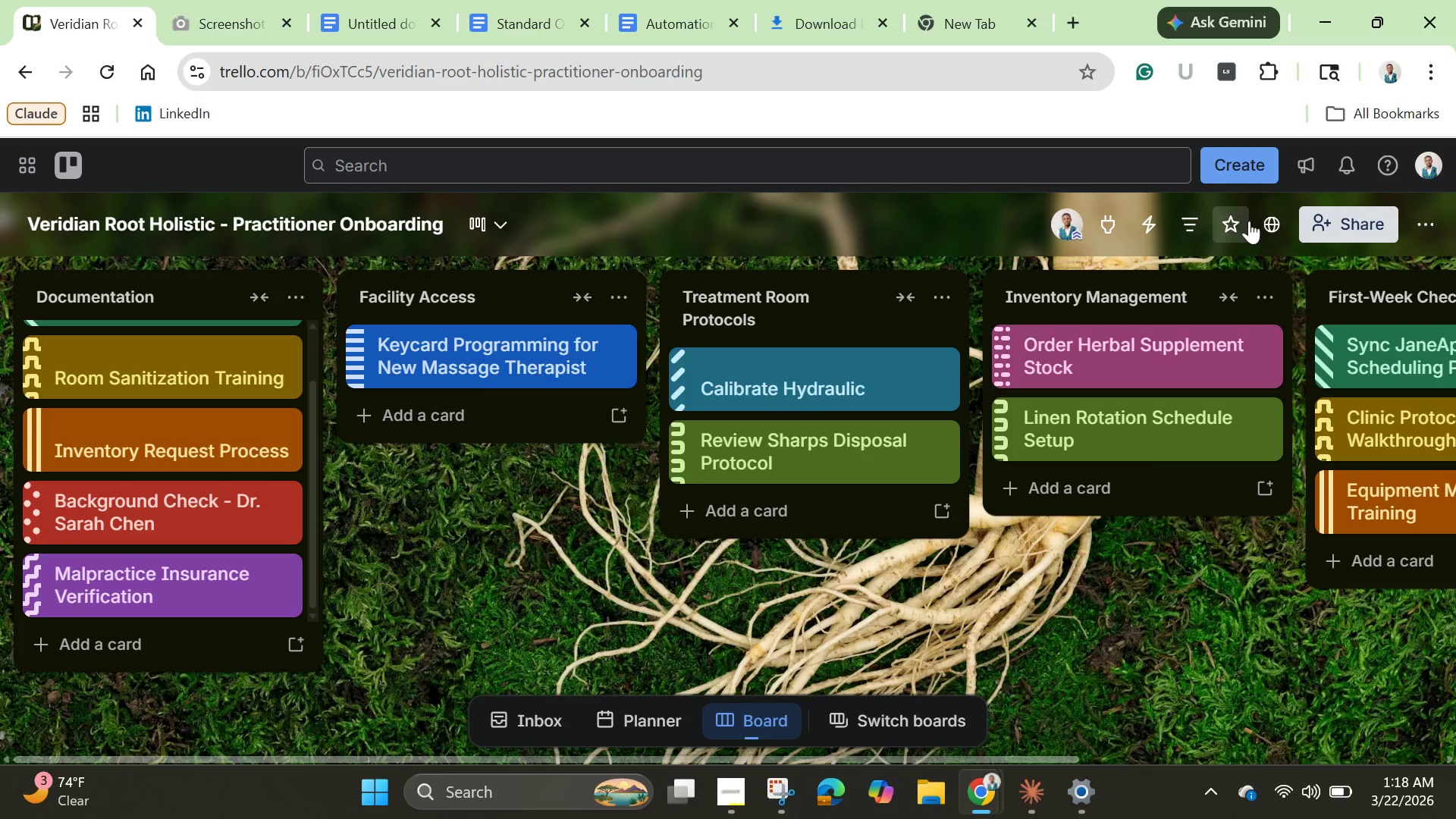 
left_click([1266, 74])
 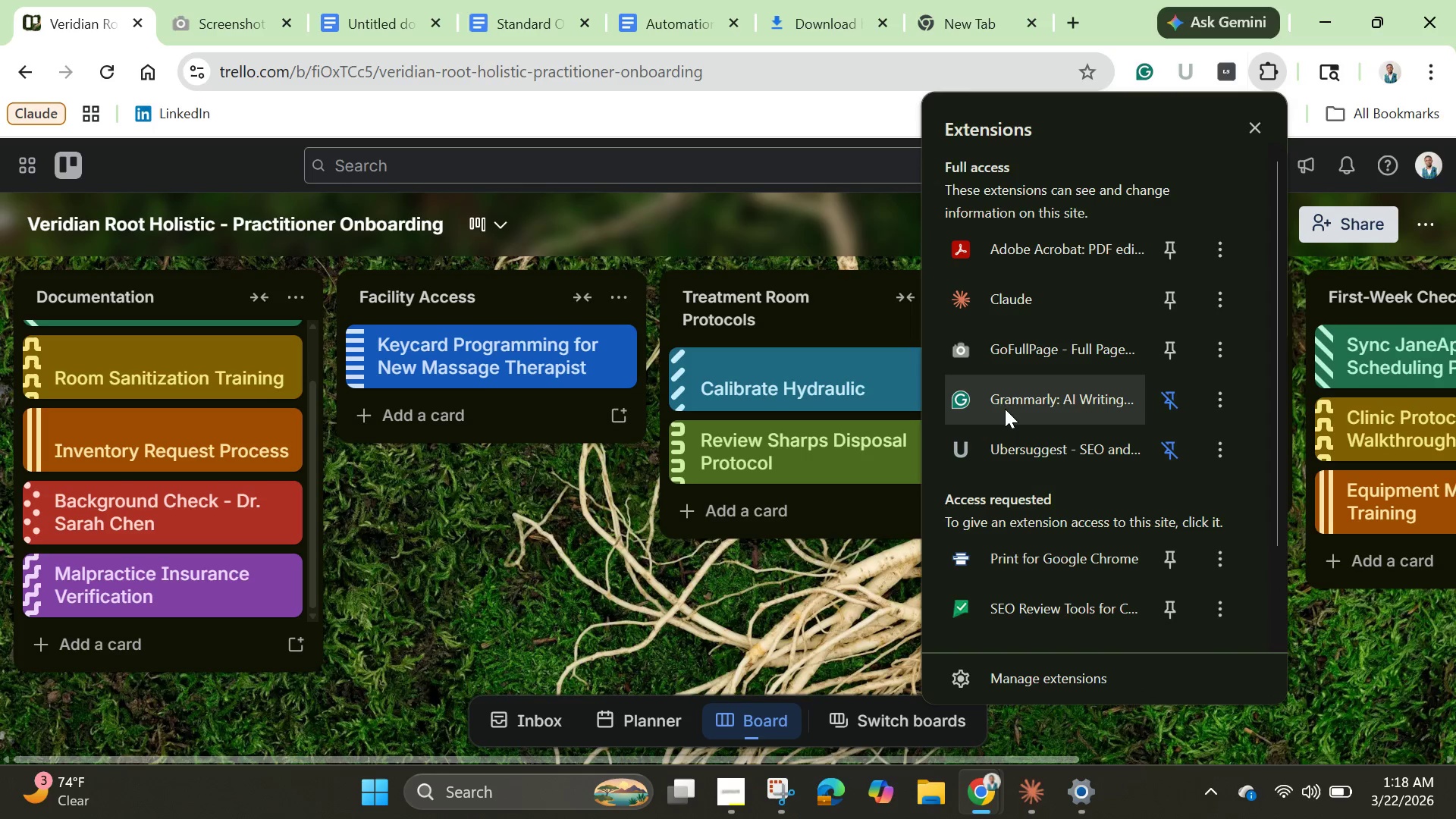 
mouse_move([1010, 411])
 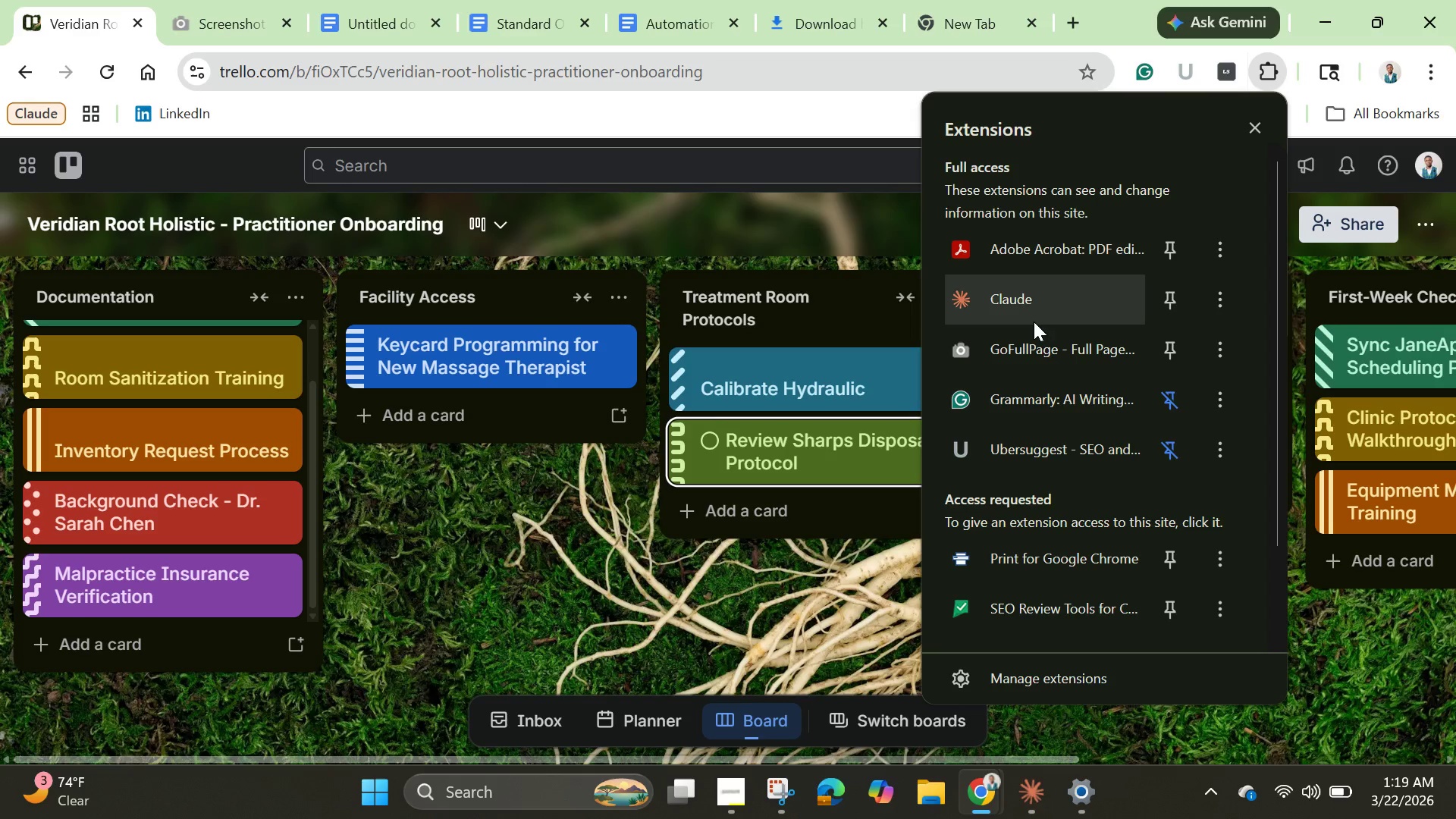 
wait(7.69)
 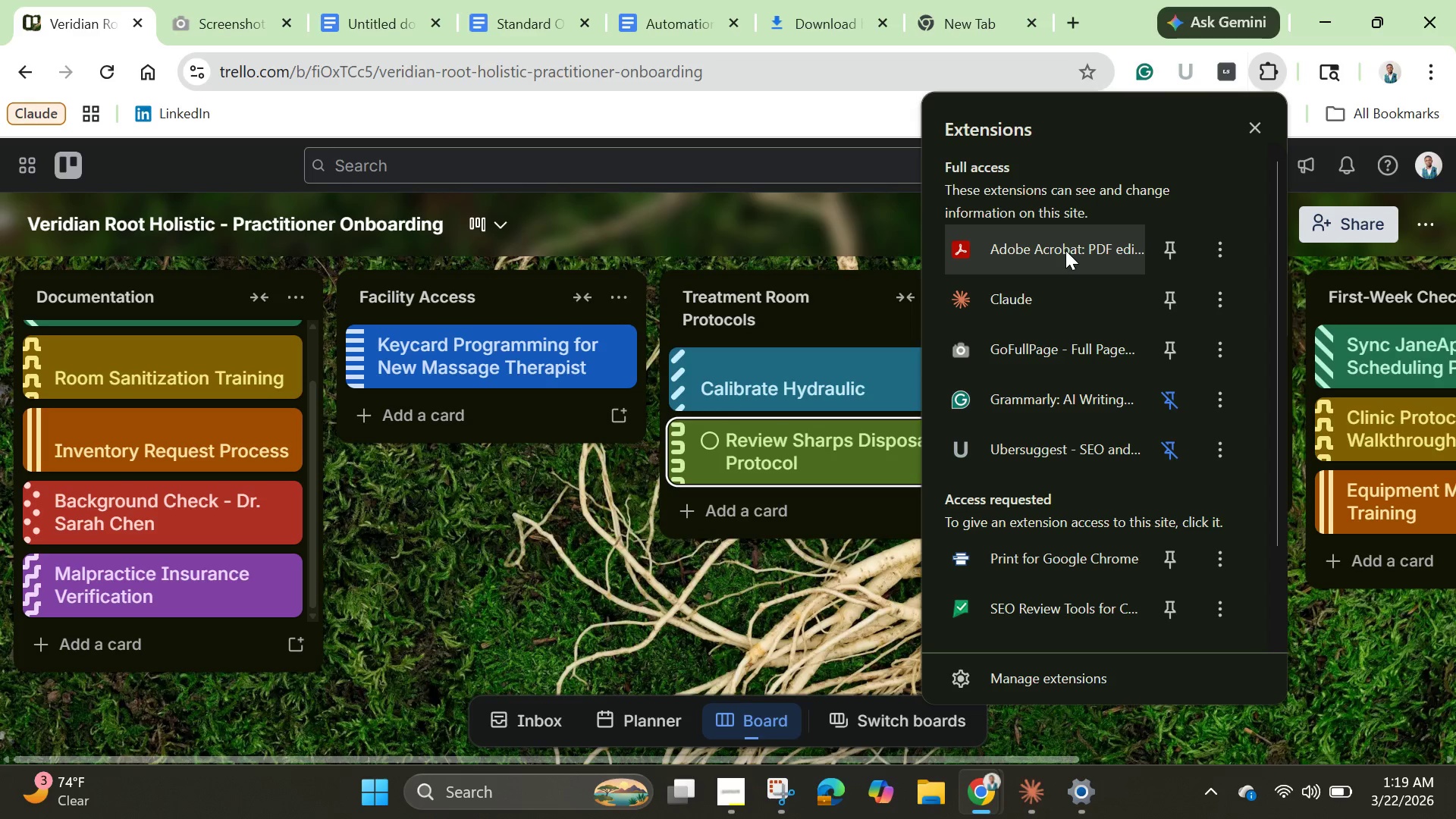 
left_click([1031, 358])
 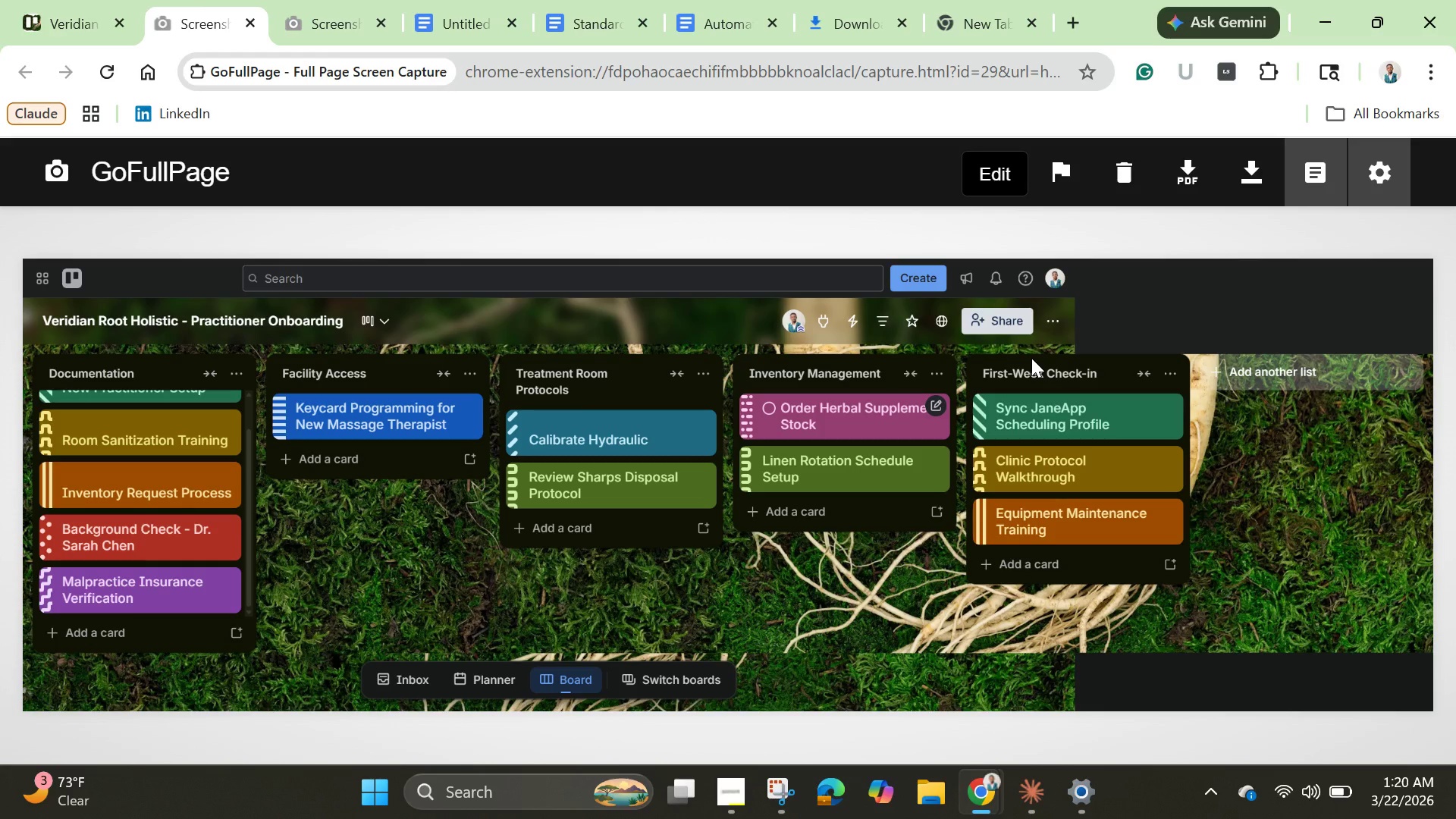 
wait(96.84)
 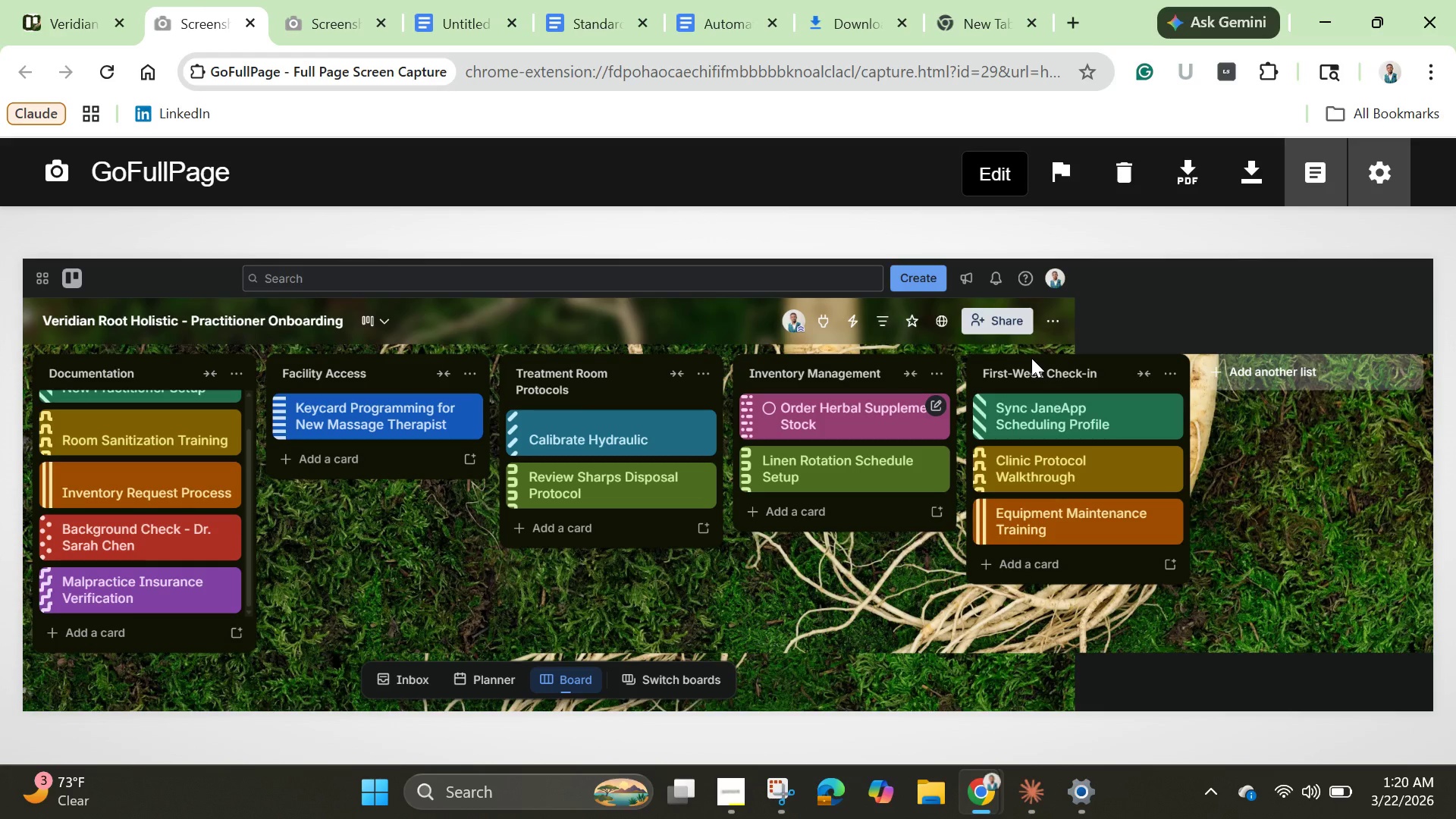 
left_click([52, 27])
 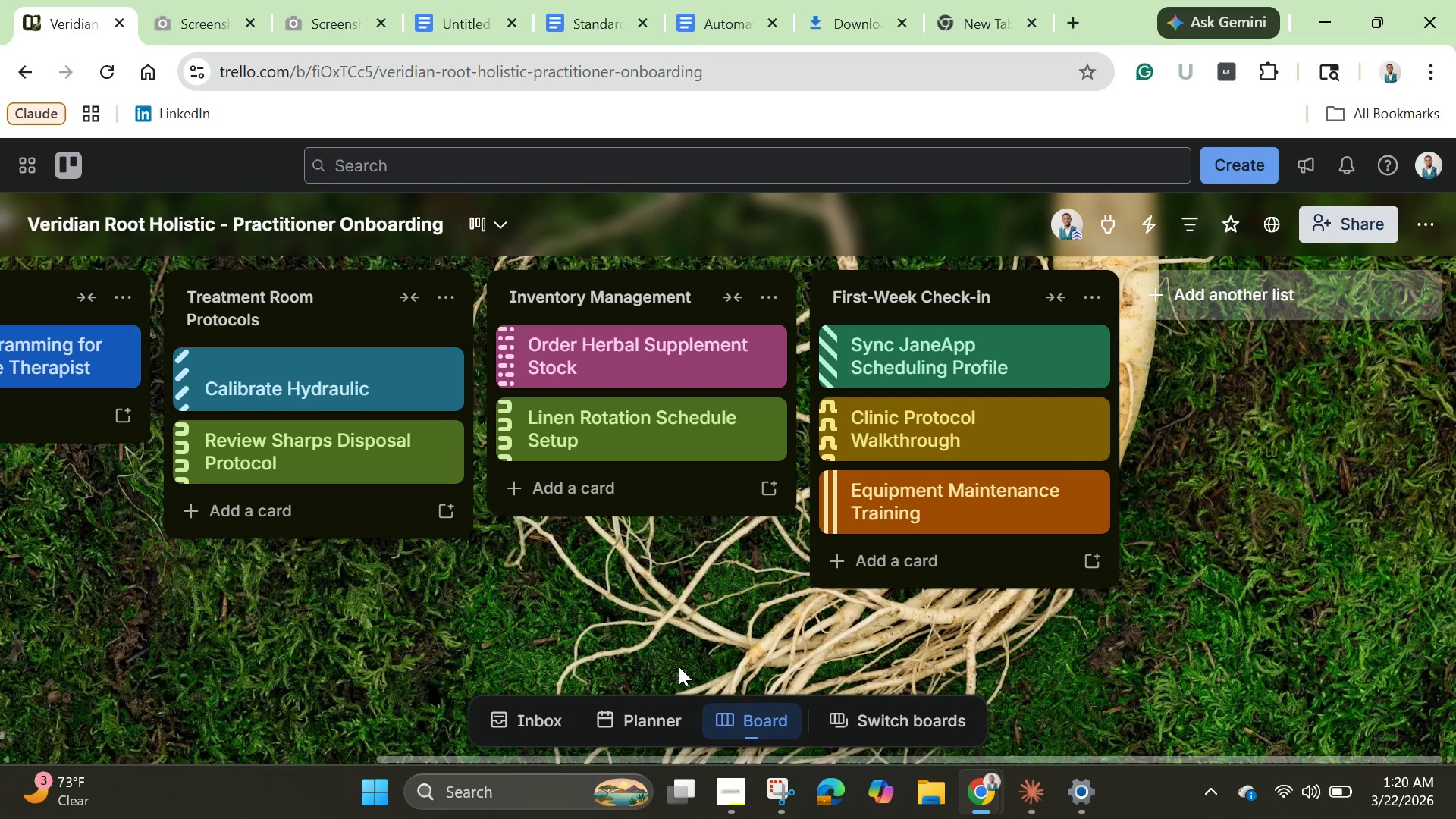 
scroll: coordinate [852, 797], scroll_direction: down, amount: 6.0
 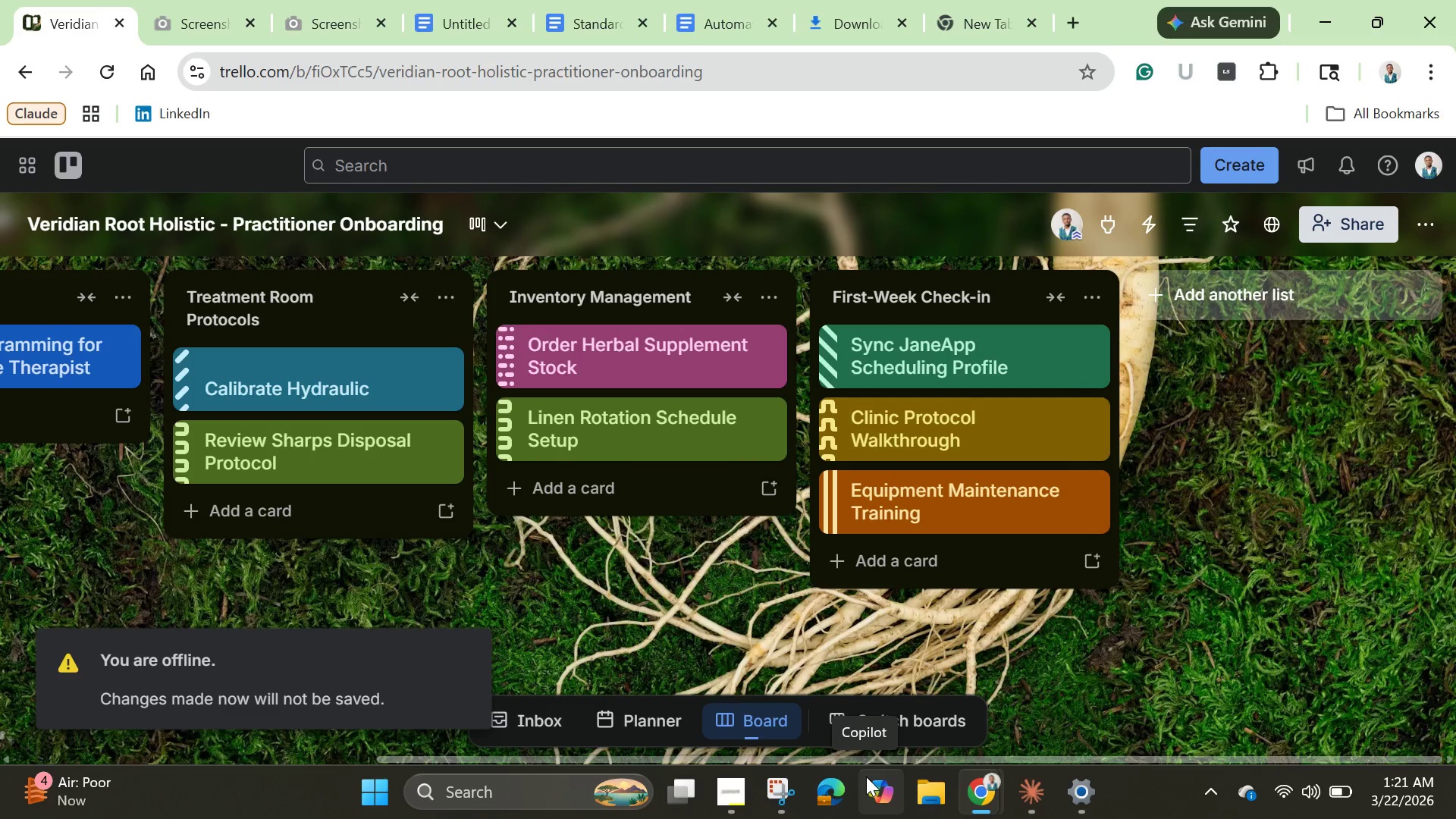 
wait(64.8)
 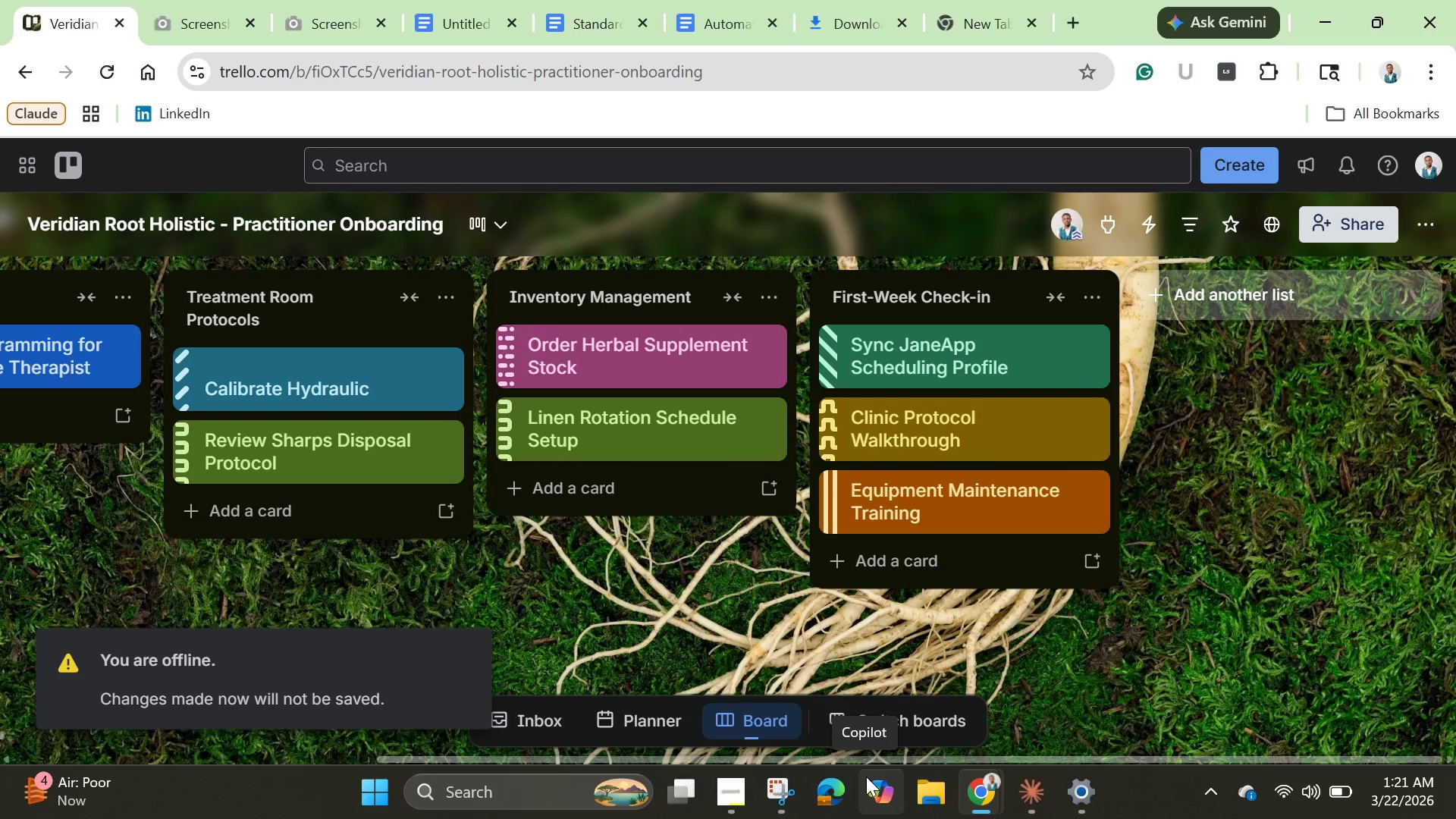 
left_click([593, 21])
 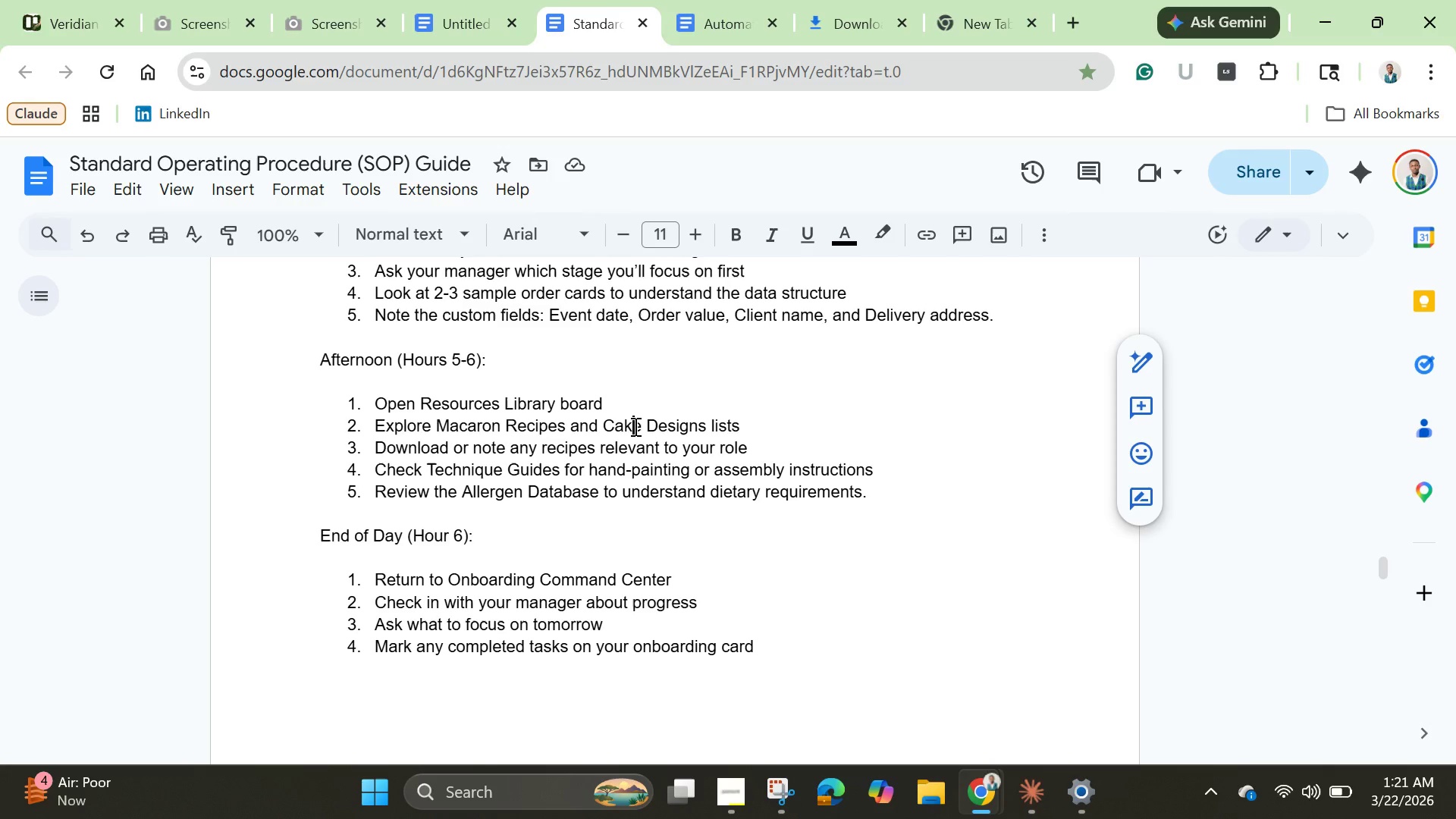 
left_click([634, 427])
 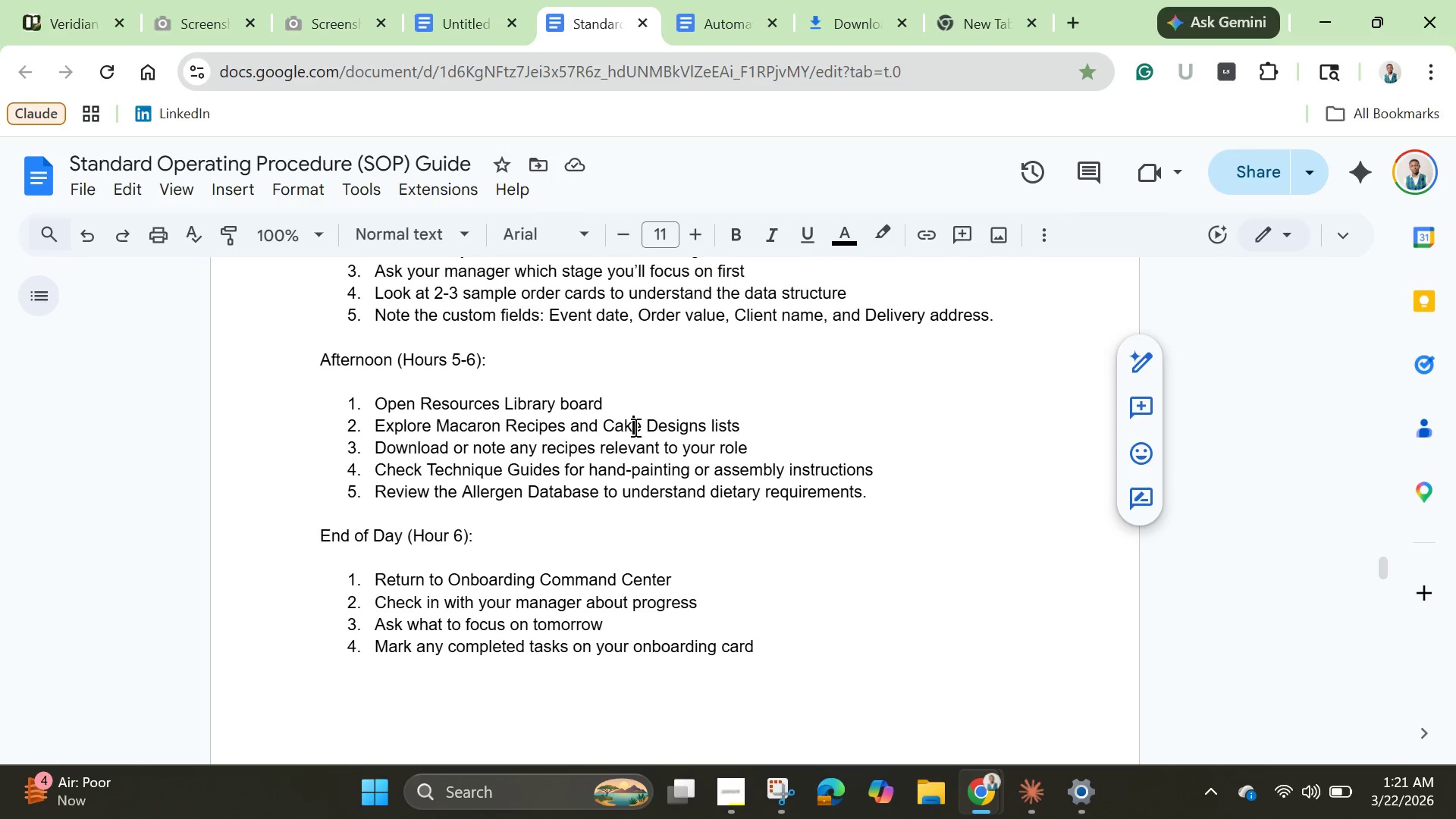 
key(Control+A)
 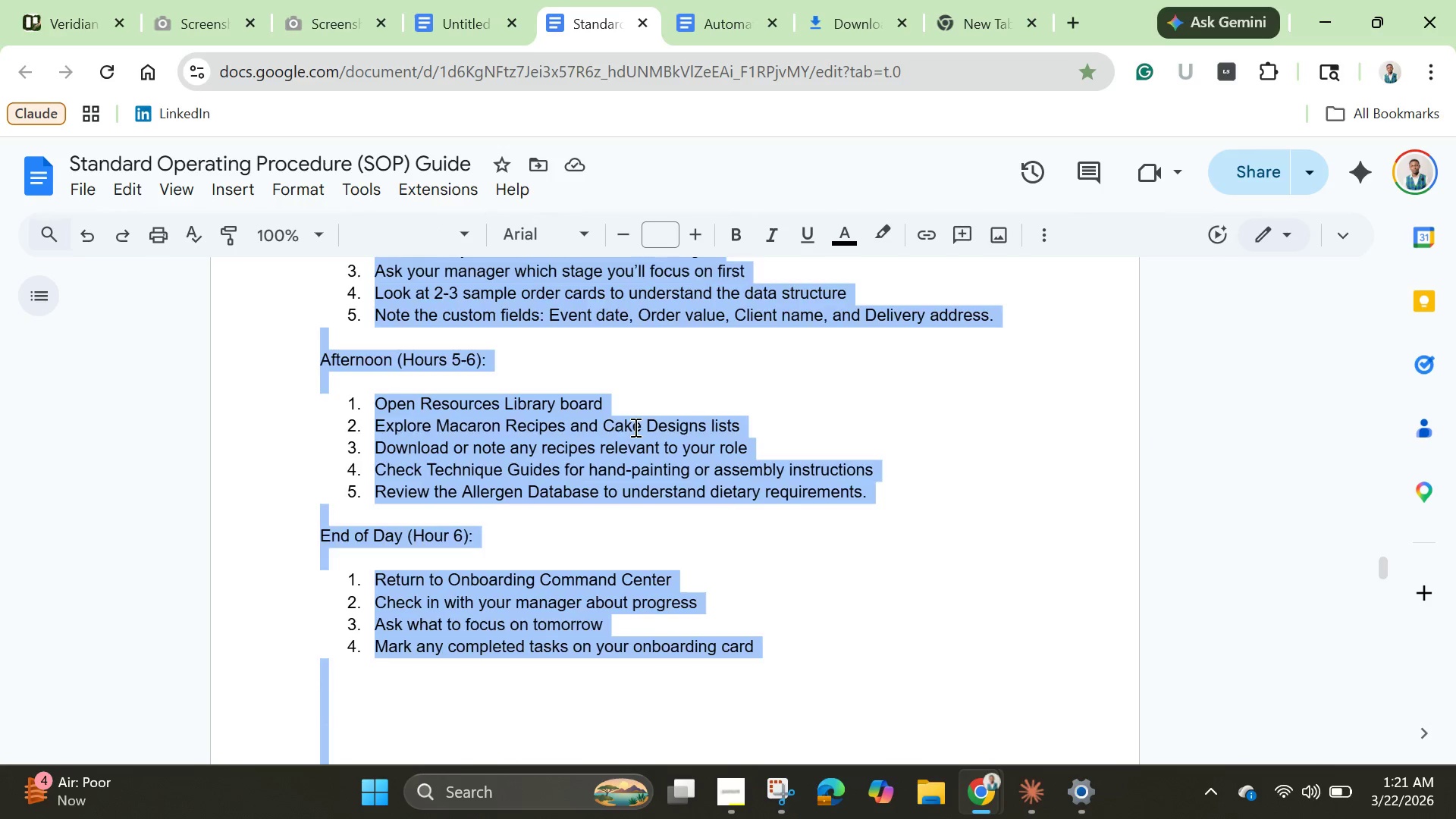 
key(Backspace)
 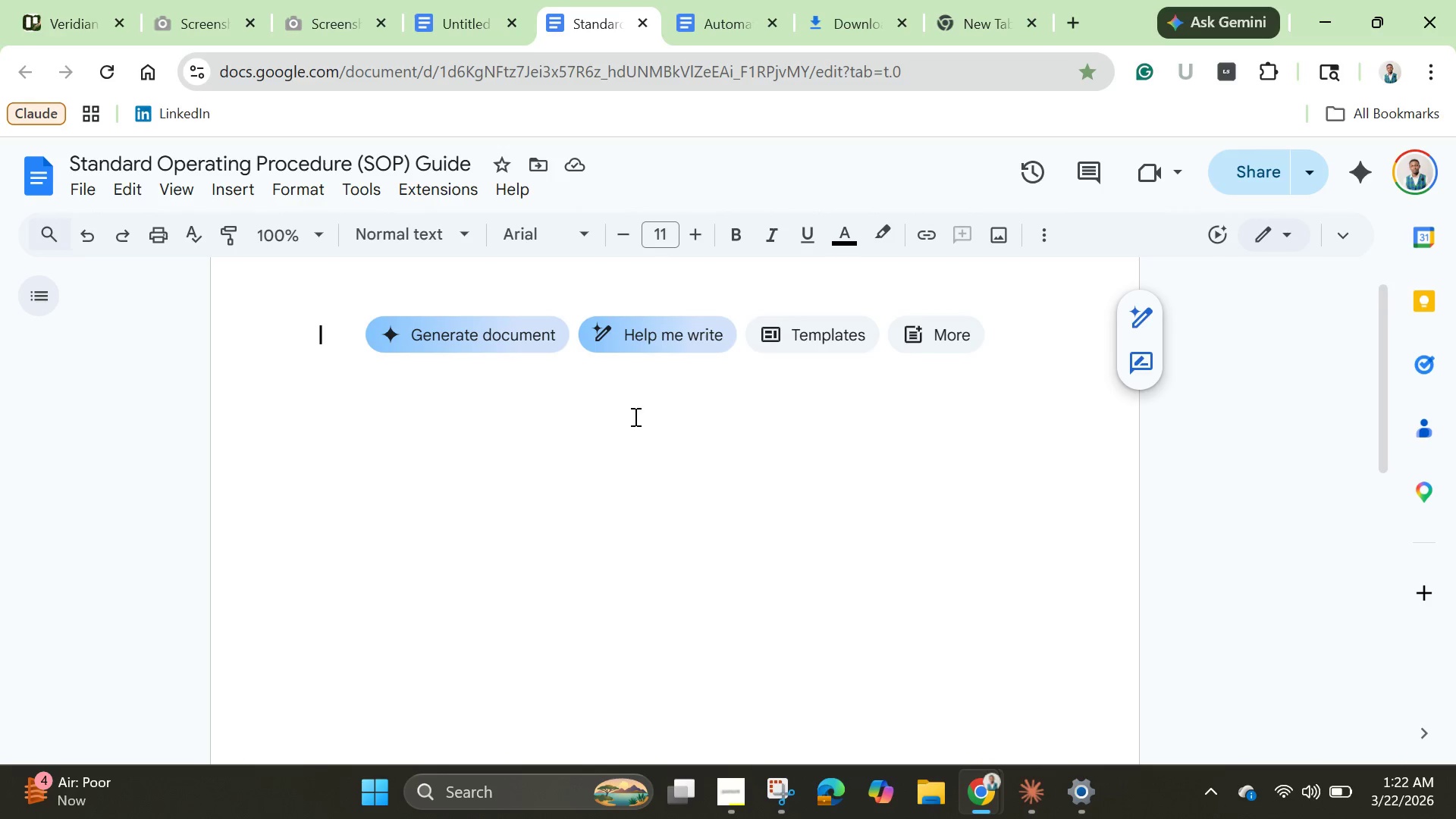 
wait(22.61)
 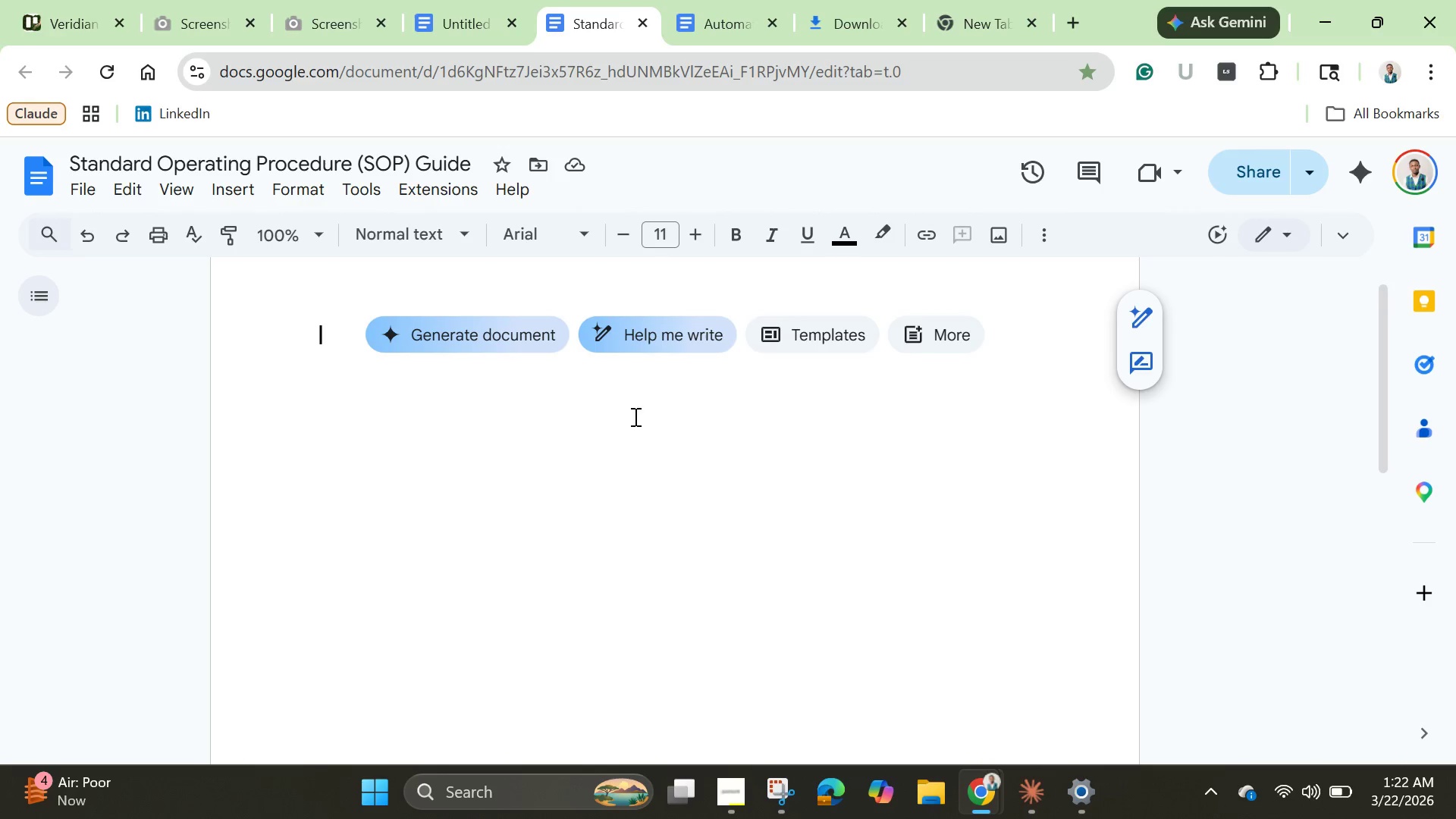 
left_click([315, 165])
 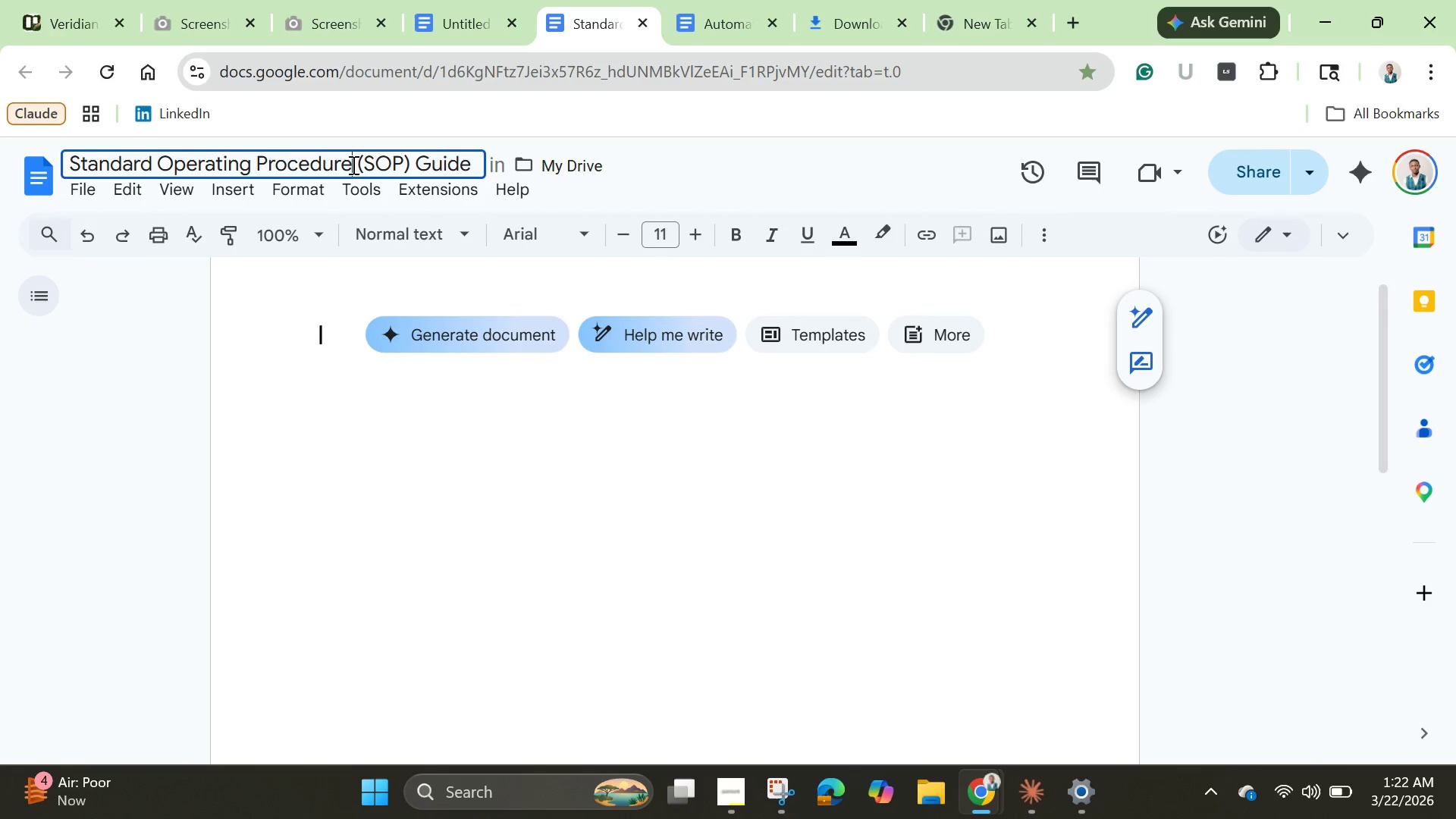 
left_click([352, 165])
 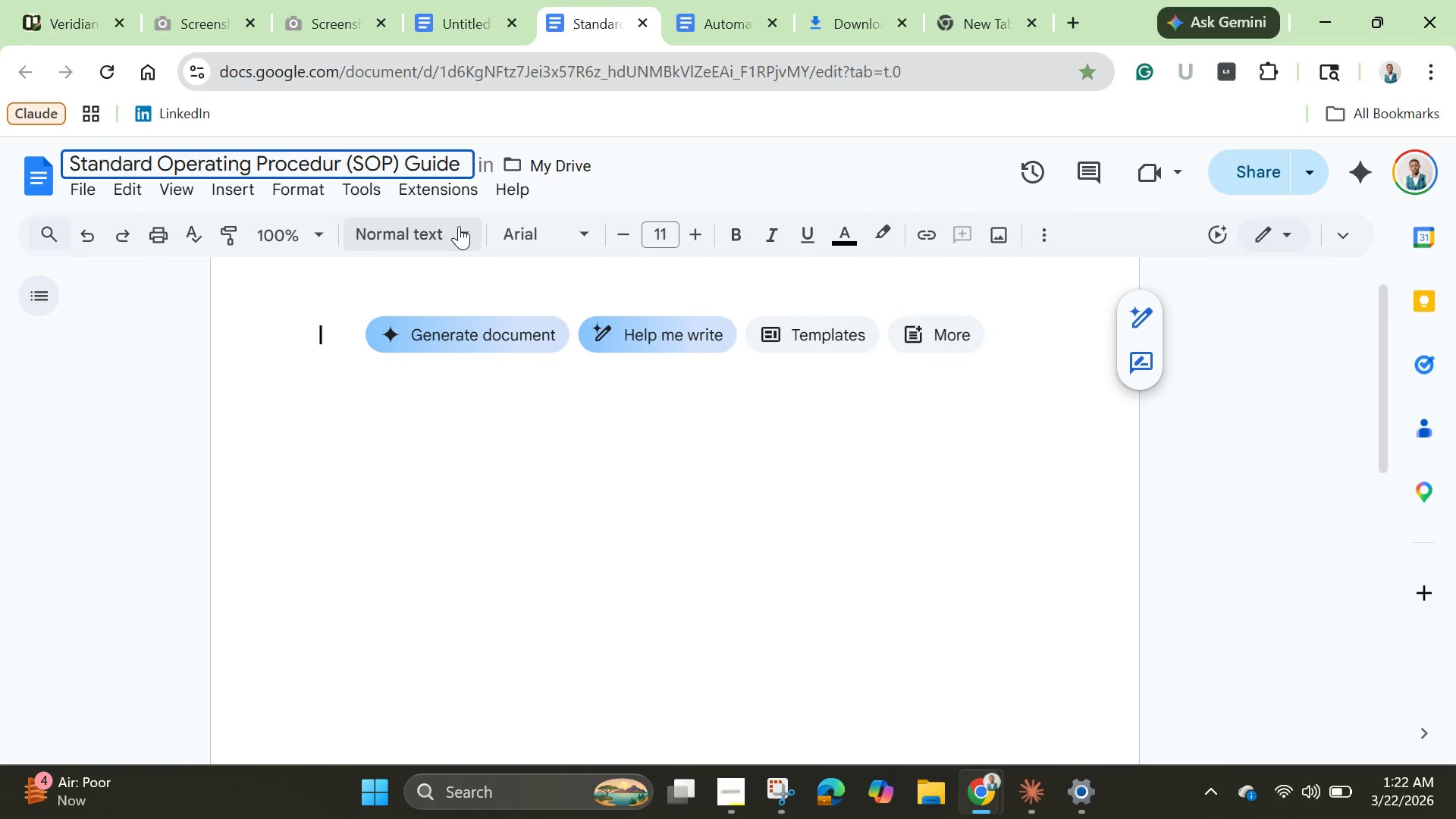 
hold_key(key=Backspace, duration=1.5)
 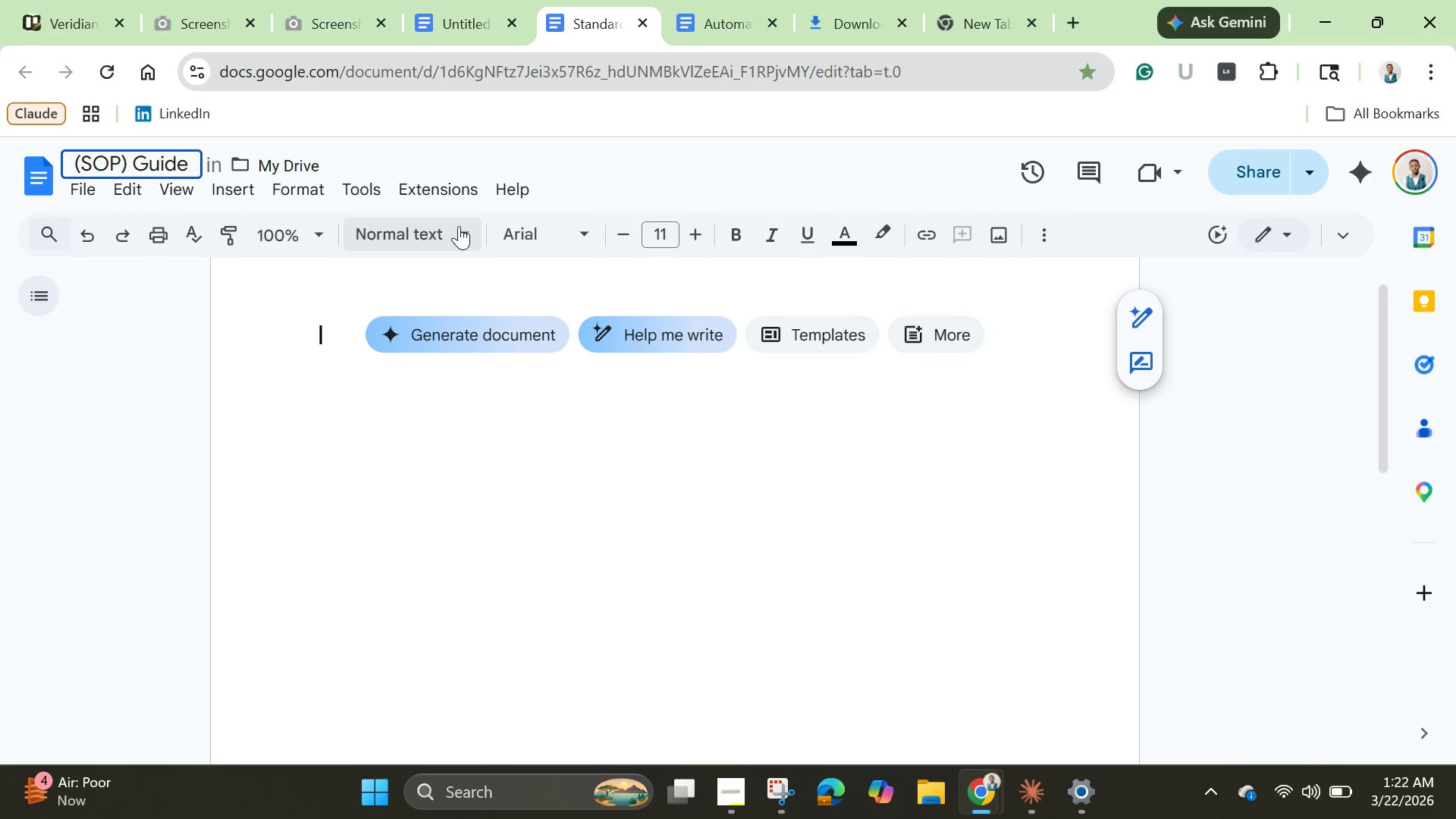 
hold_key(key=Backspace, duration=1.53)
 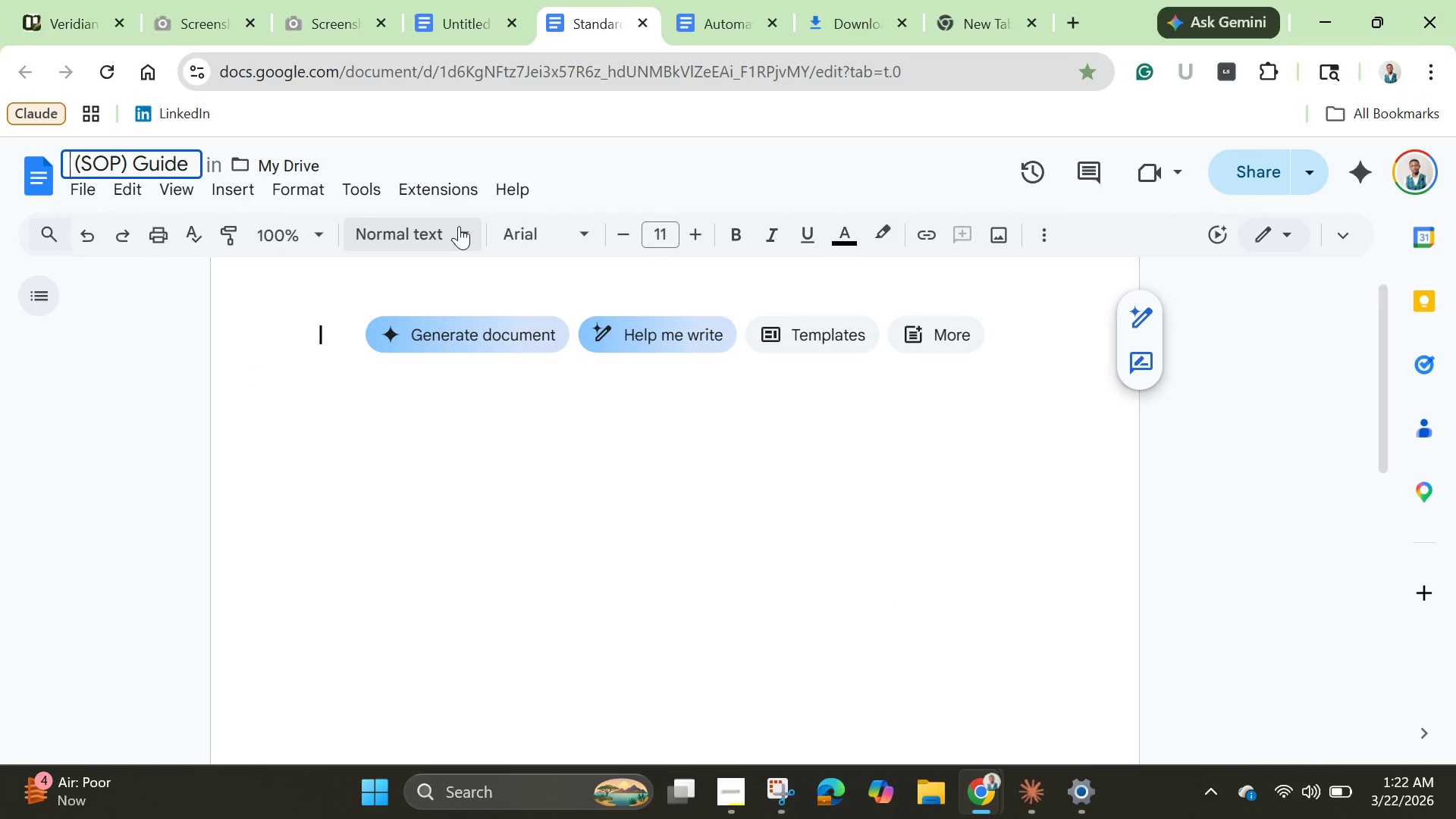 
hold_key(key=Backspace, duration=1.45)
 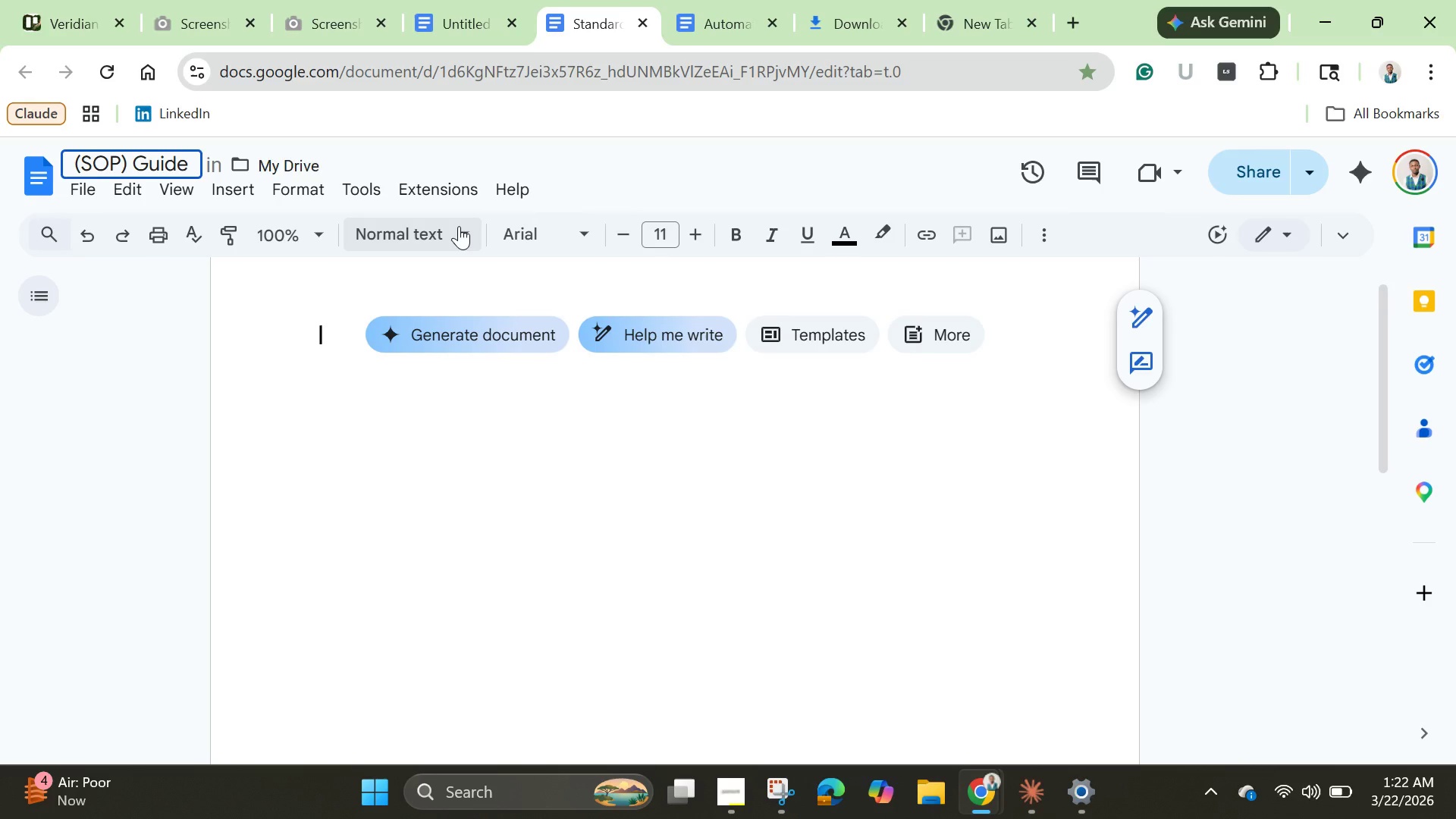 
type(Veridian )
 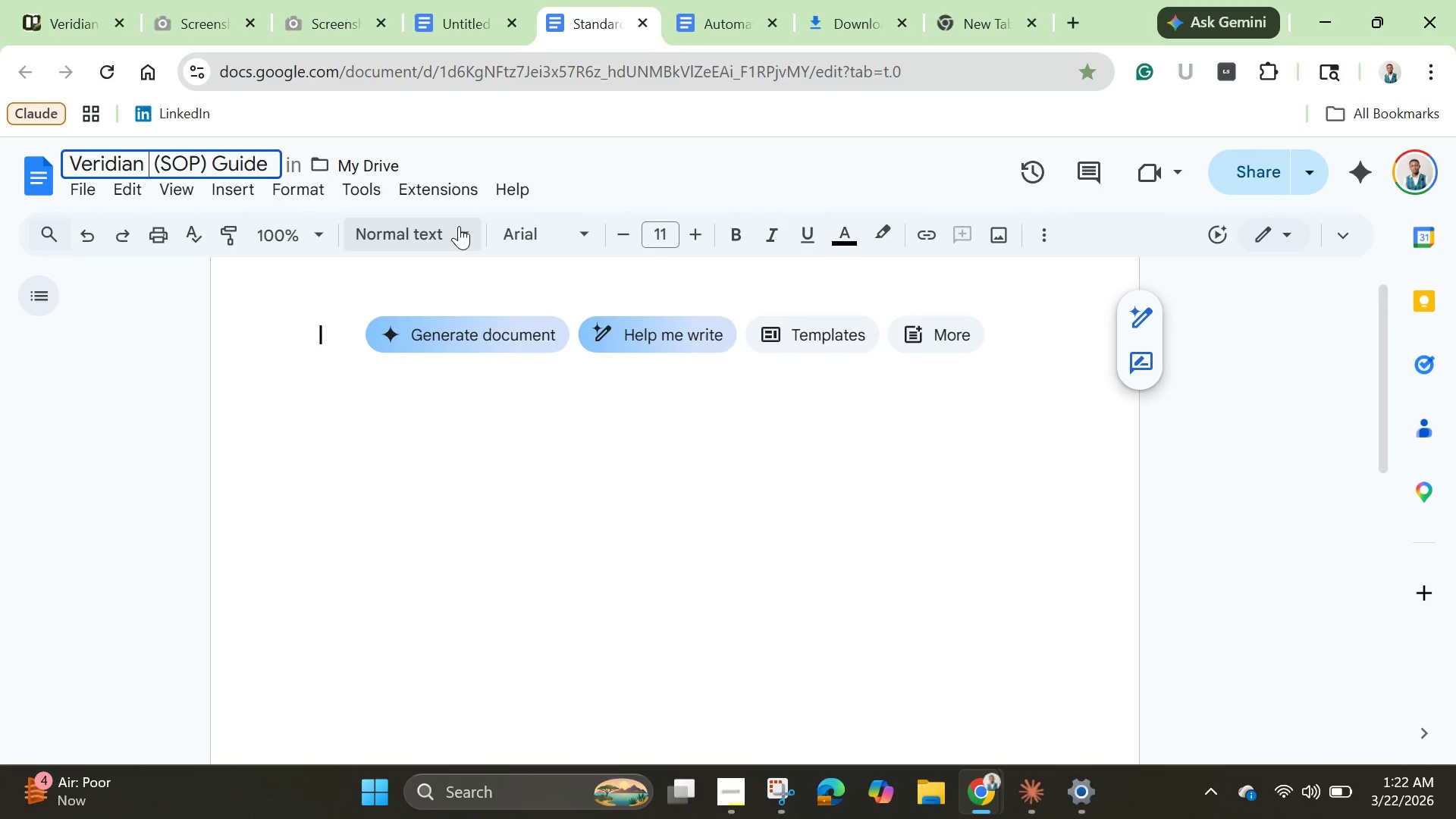 
type(Root Holistic )
key(Backspace)
 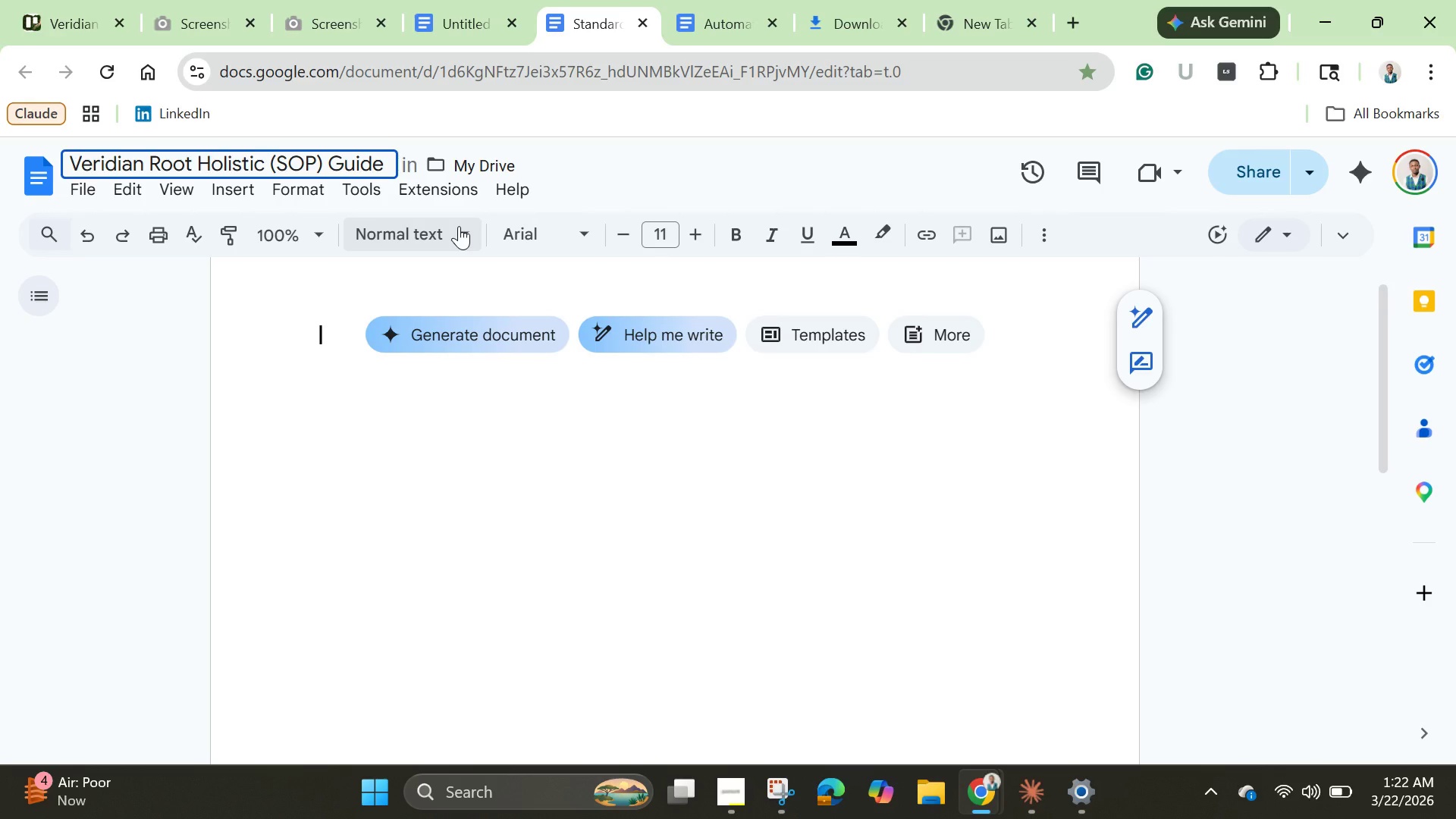 
left_click([96, 191])
 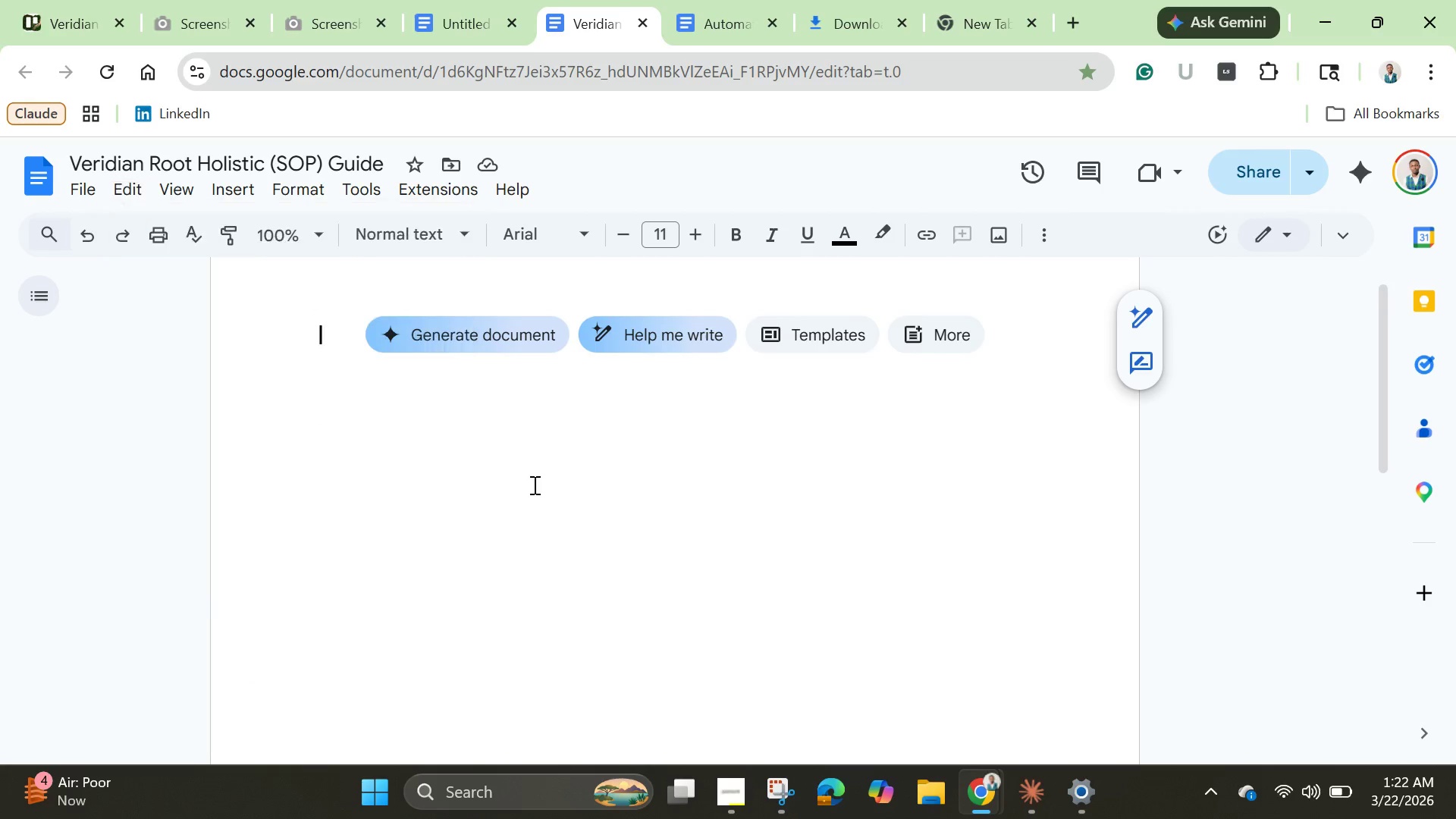 
left_click([533, 485])
 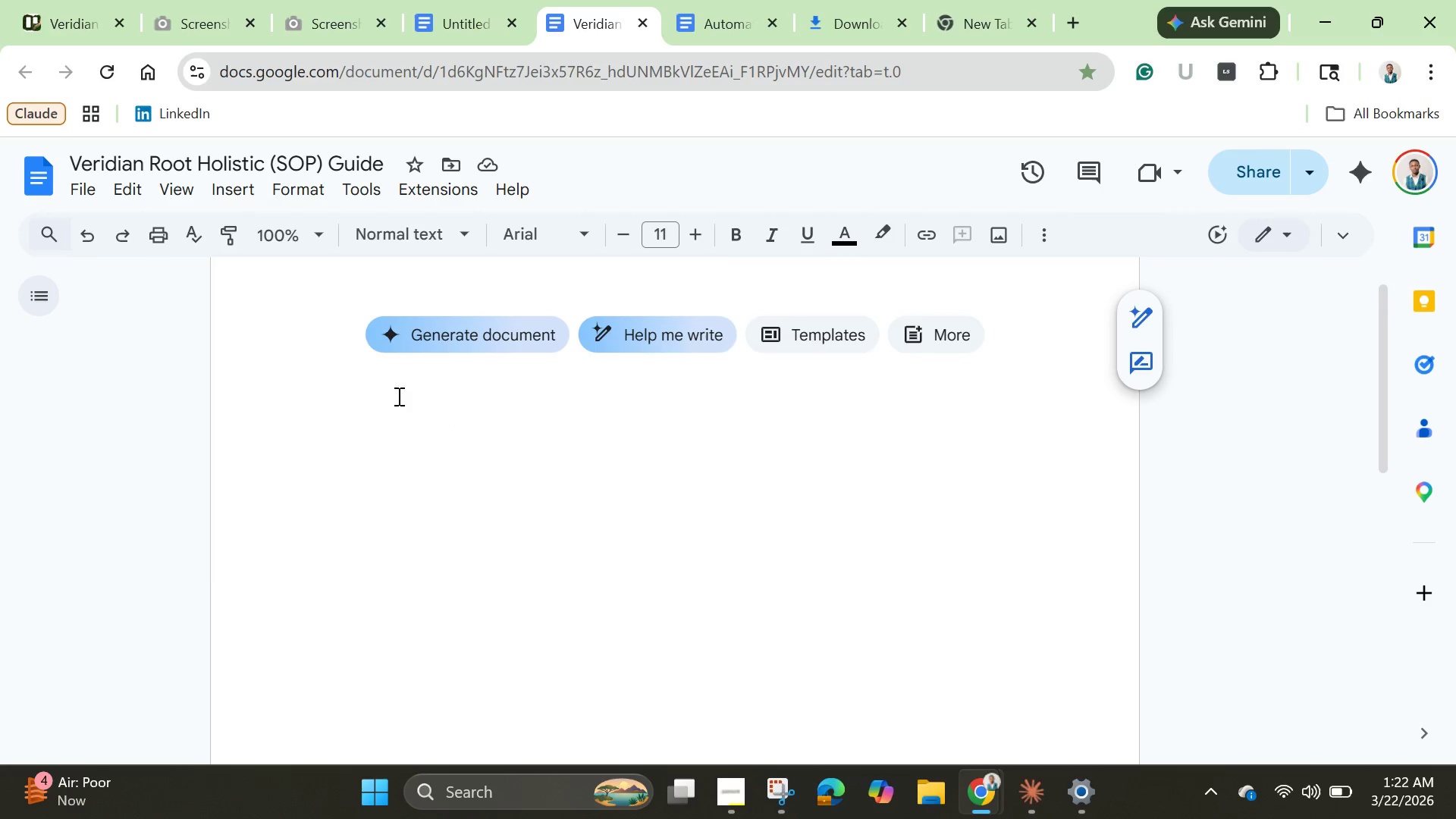 
type(Ver)
key(Backspace)
key(Backspace)
type(ERIDIAN ROOT HOLISTIC)
 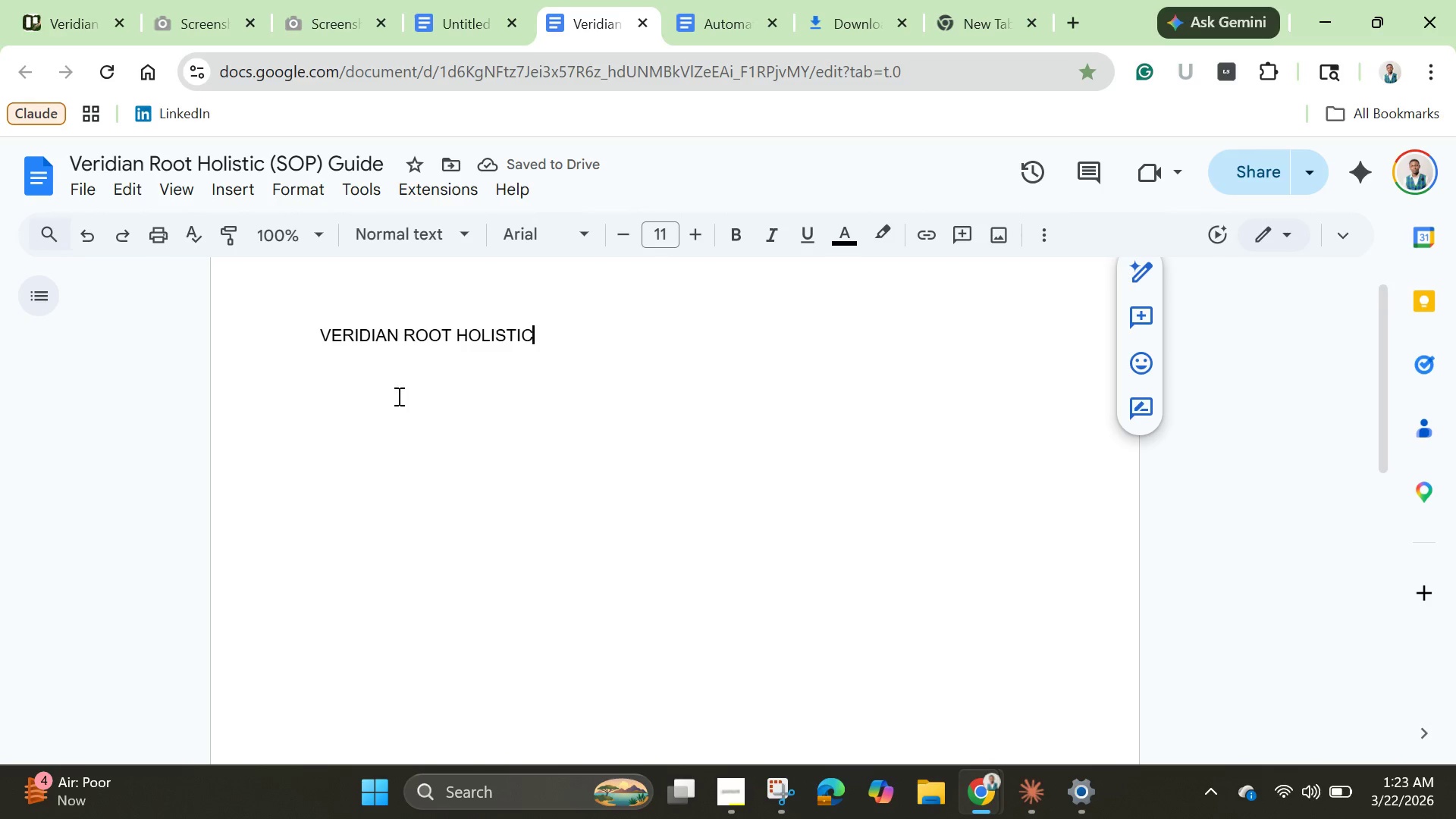 
left_click([344, 391])
 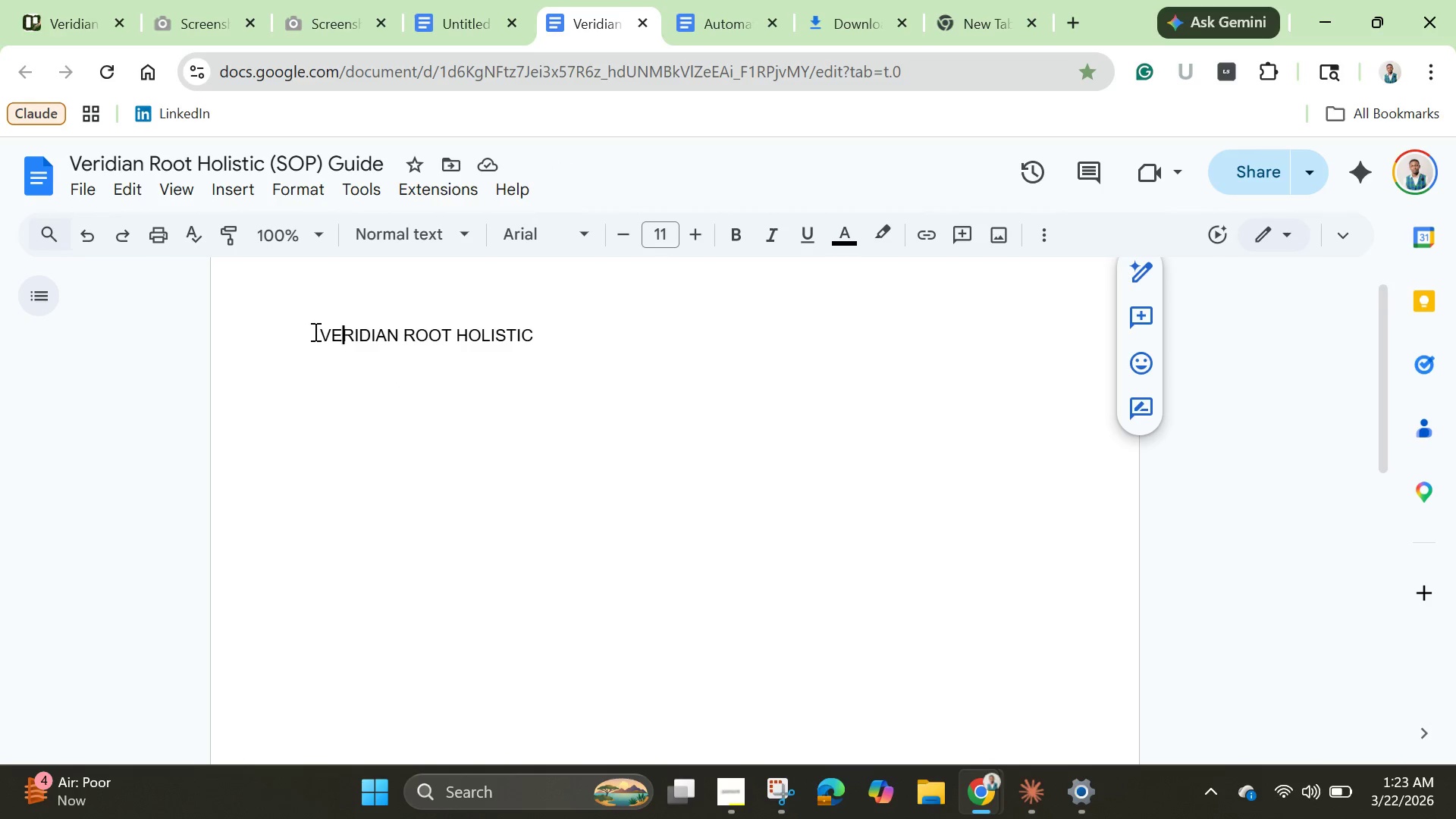 
left_click_drag(start_coordinate=[314, 331], to_coordinate=[547, 330])
 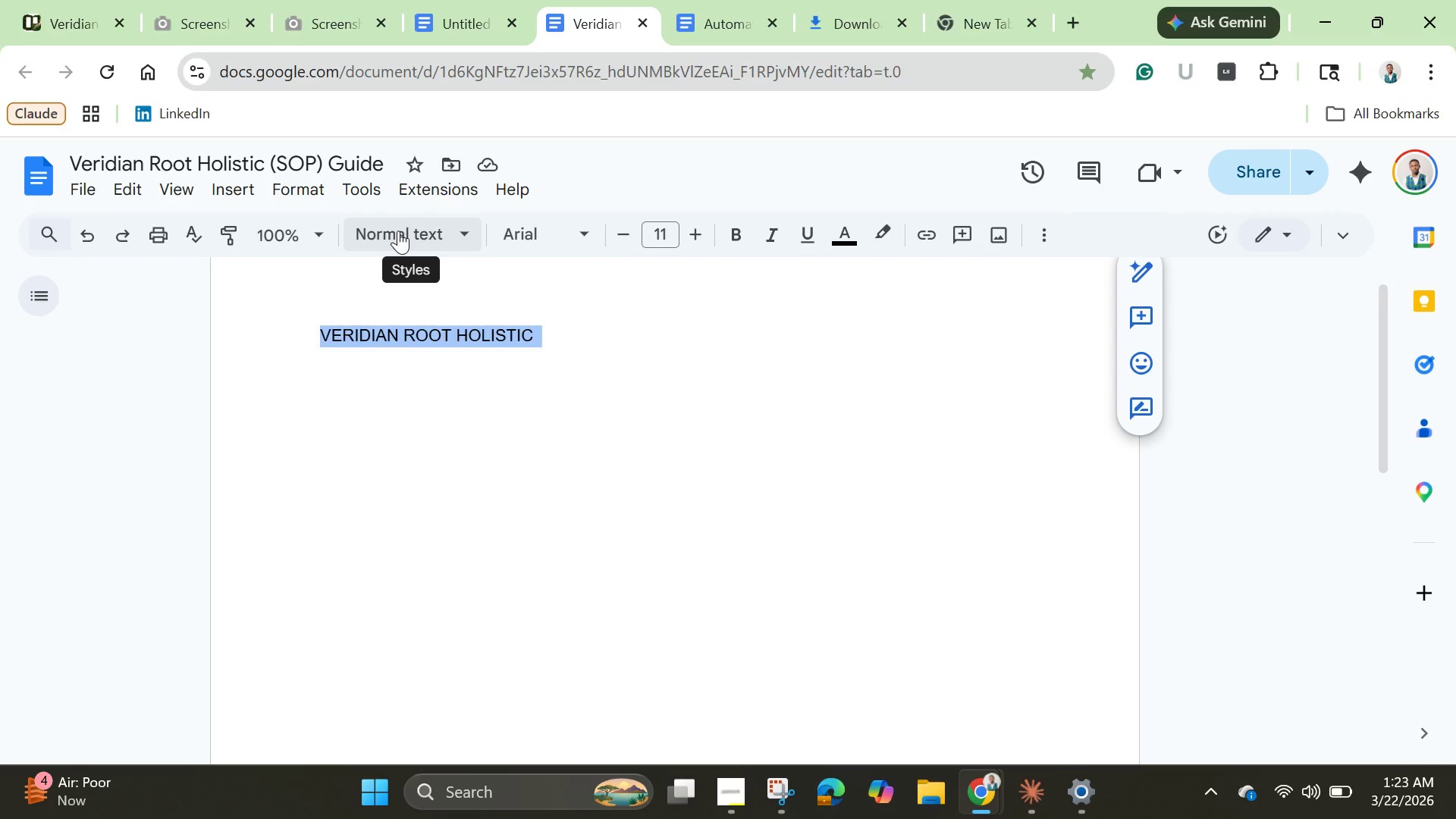 
left_click([398, 231])
 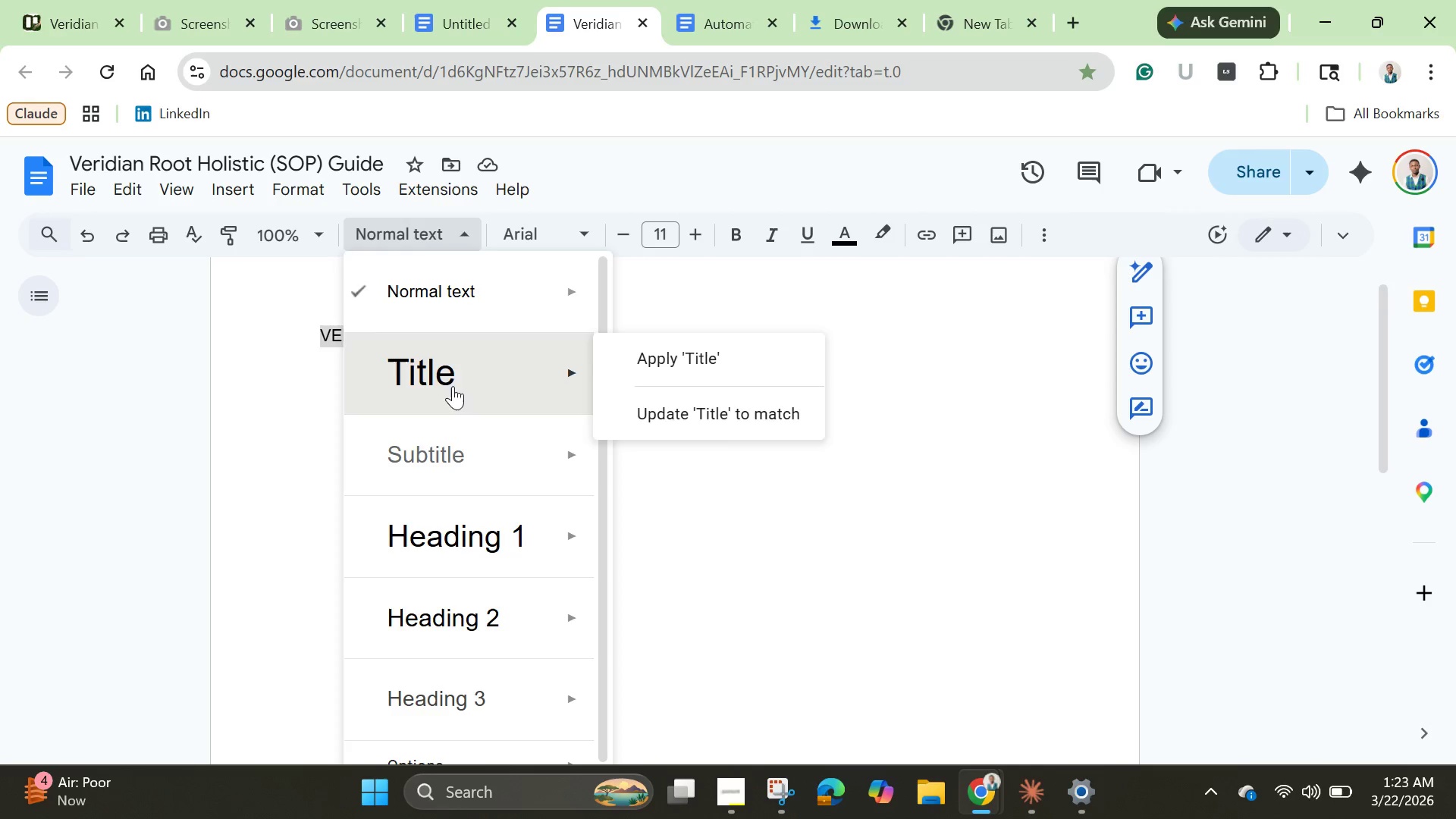 
left_click([453, 386])
 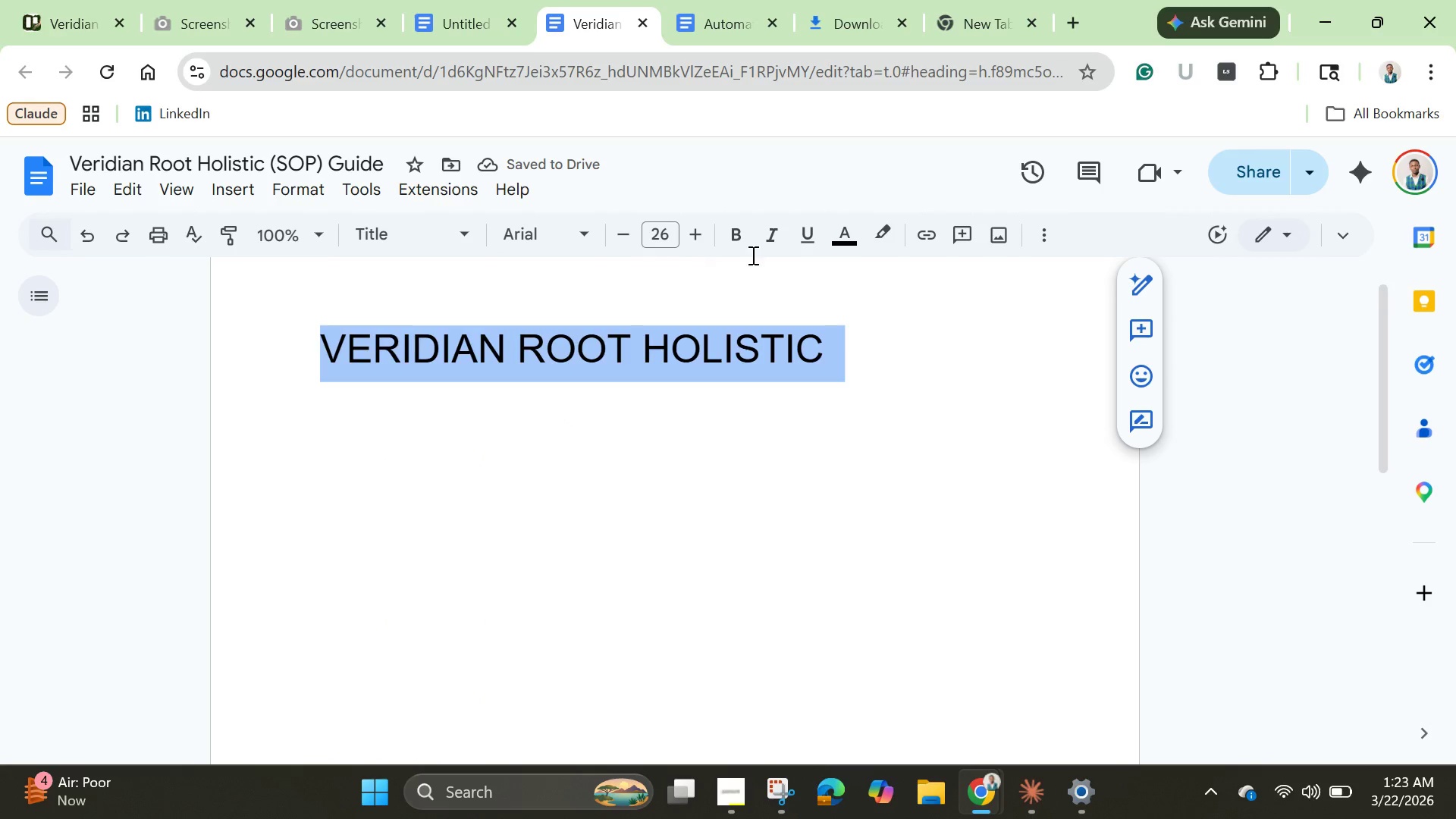 
left_click([748, 234])
 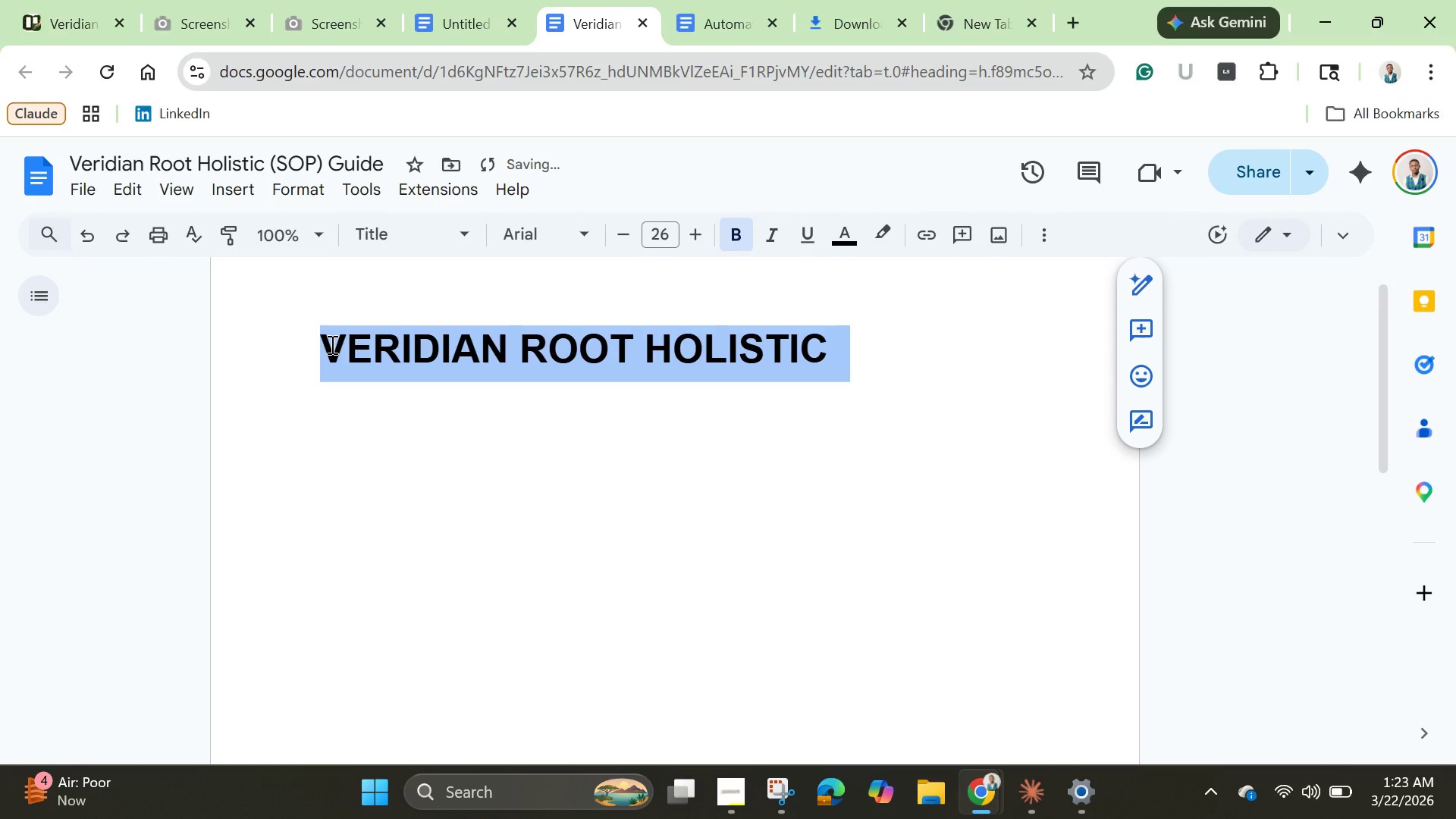 
left_click([331, 344])
 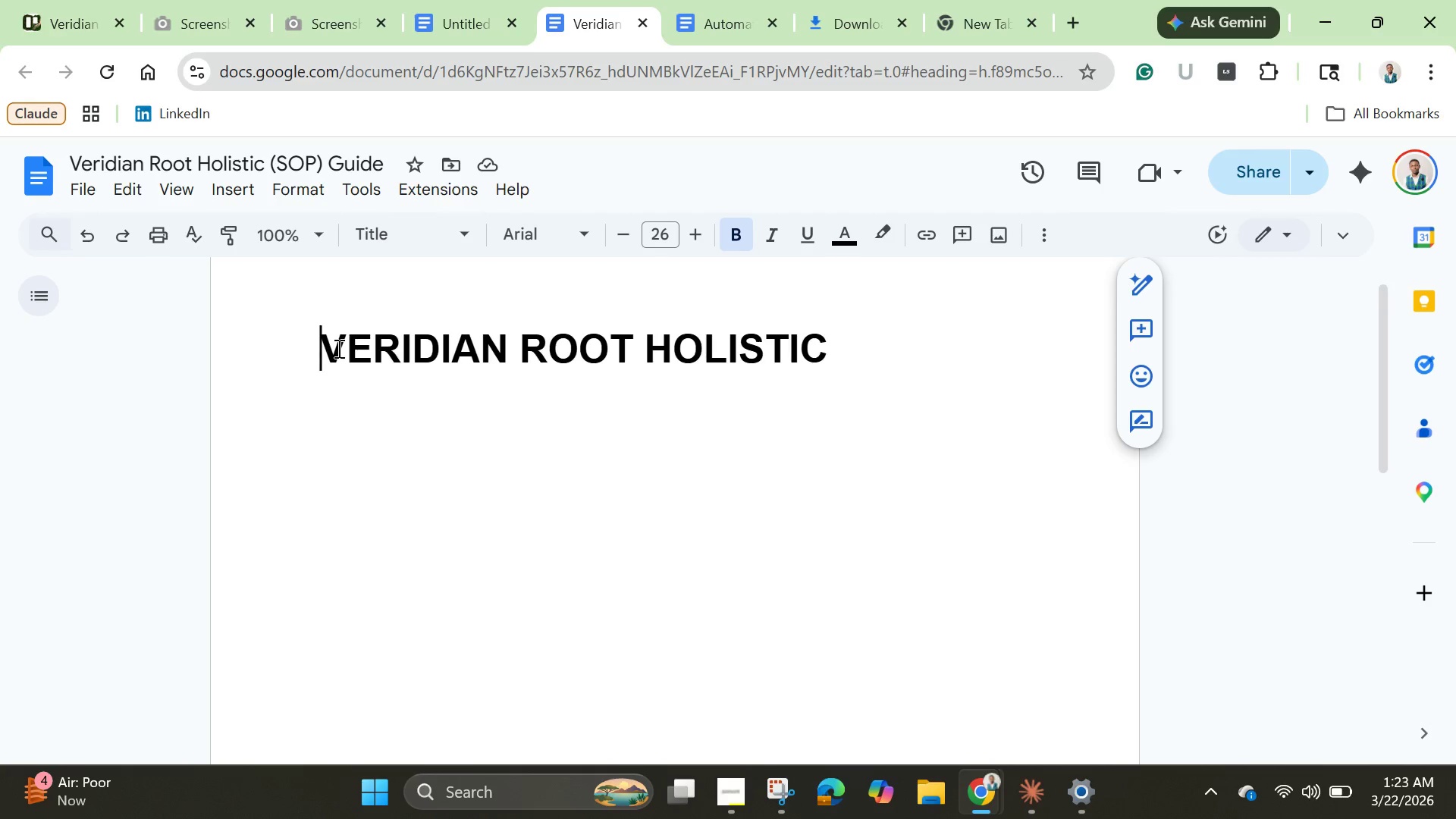 
wait(5.22)
 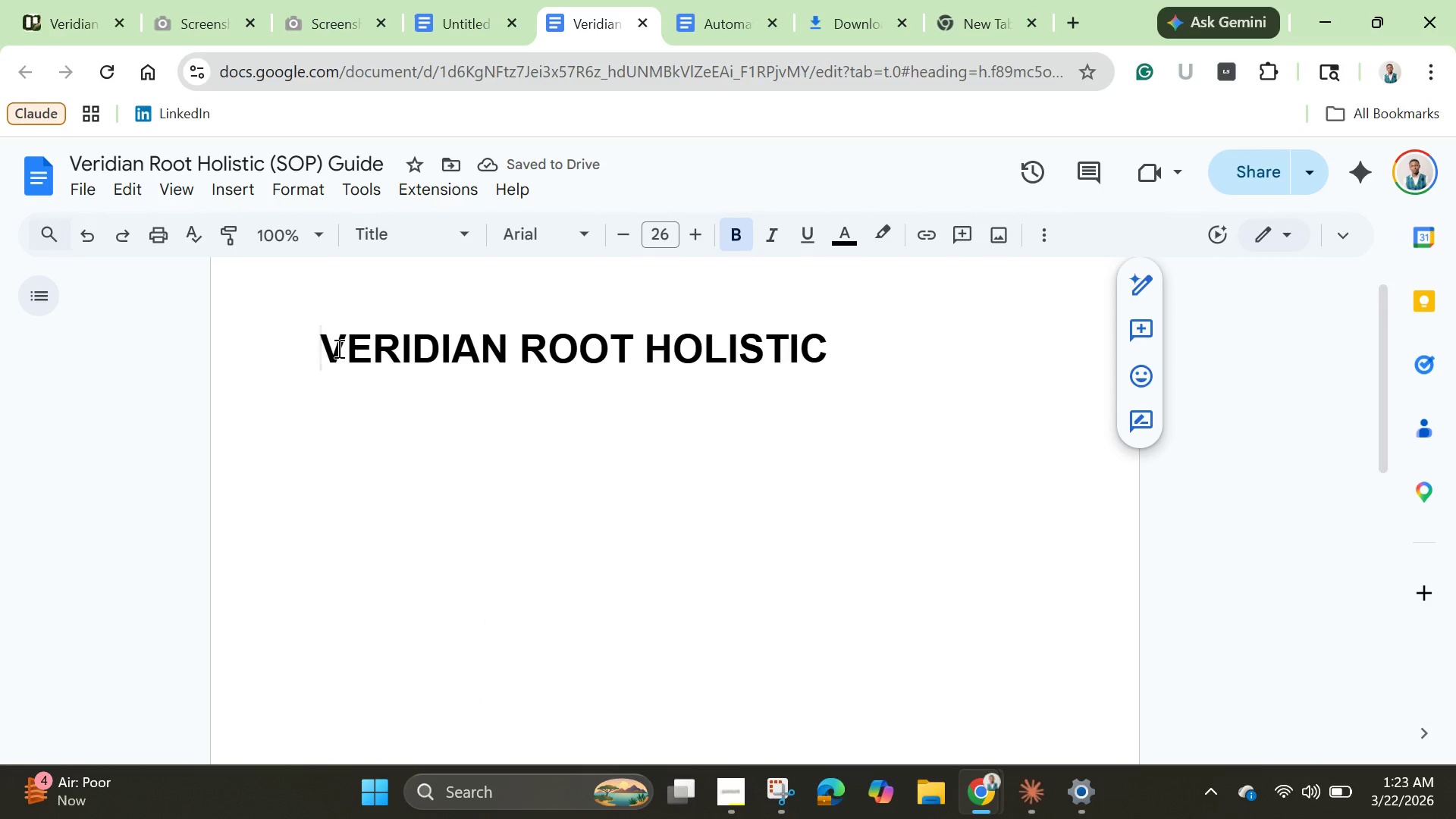 
left_click([933, 351])
 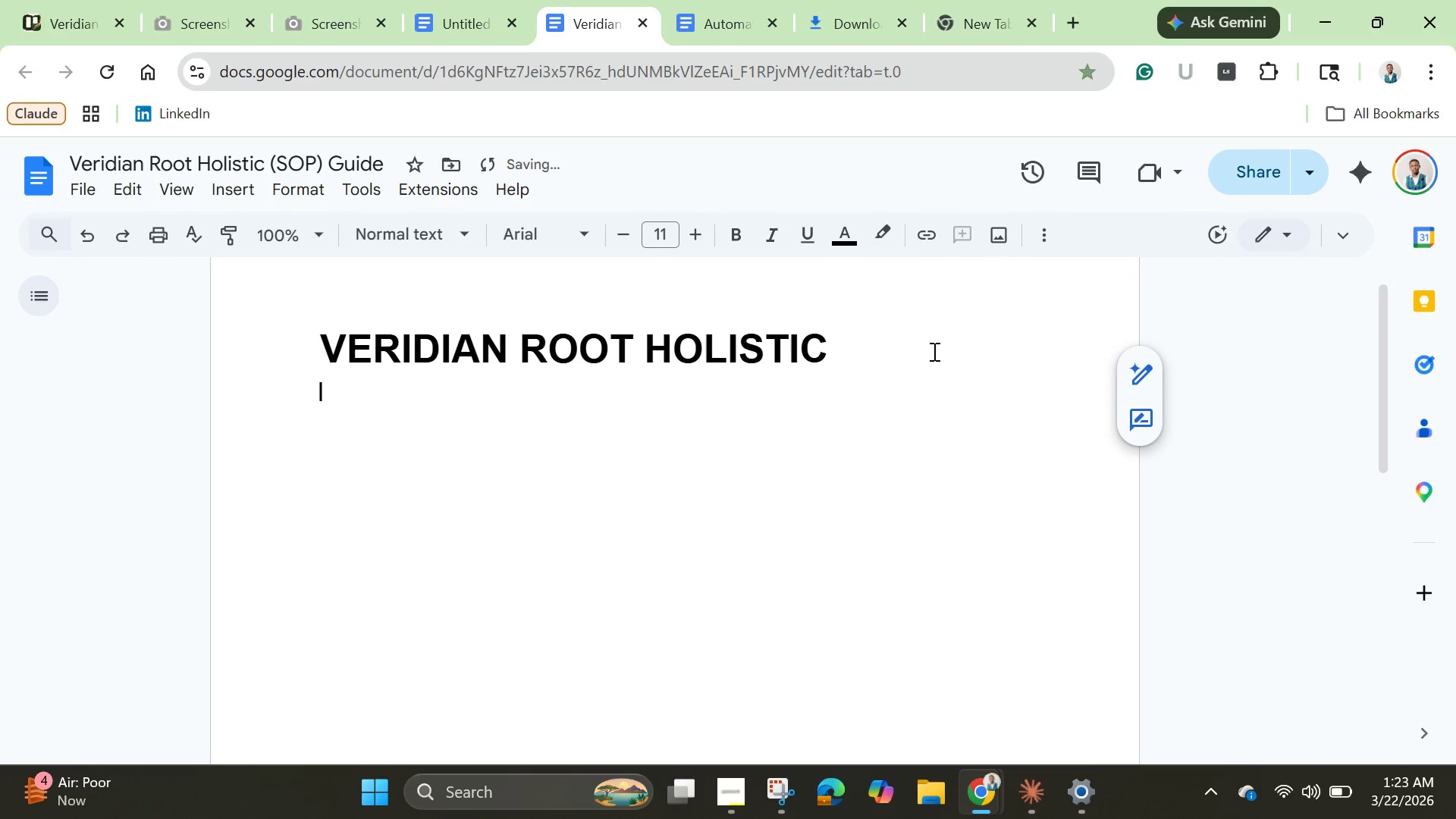 
key(Enter)
 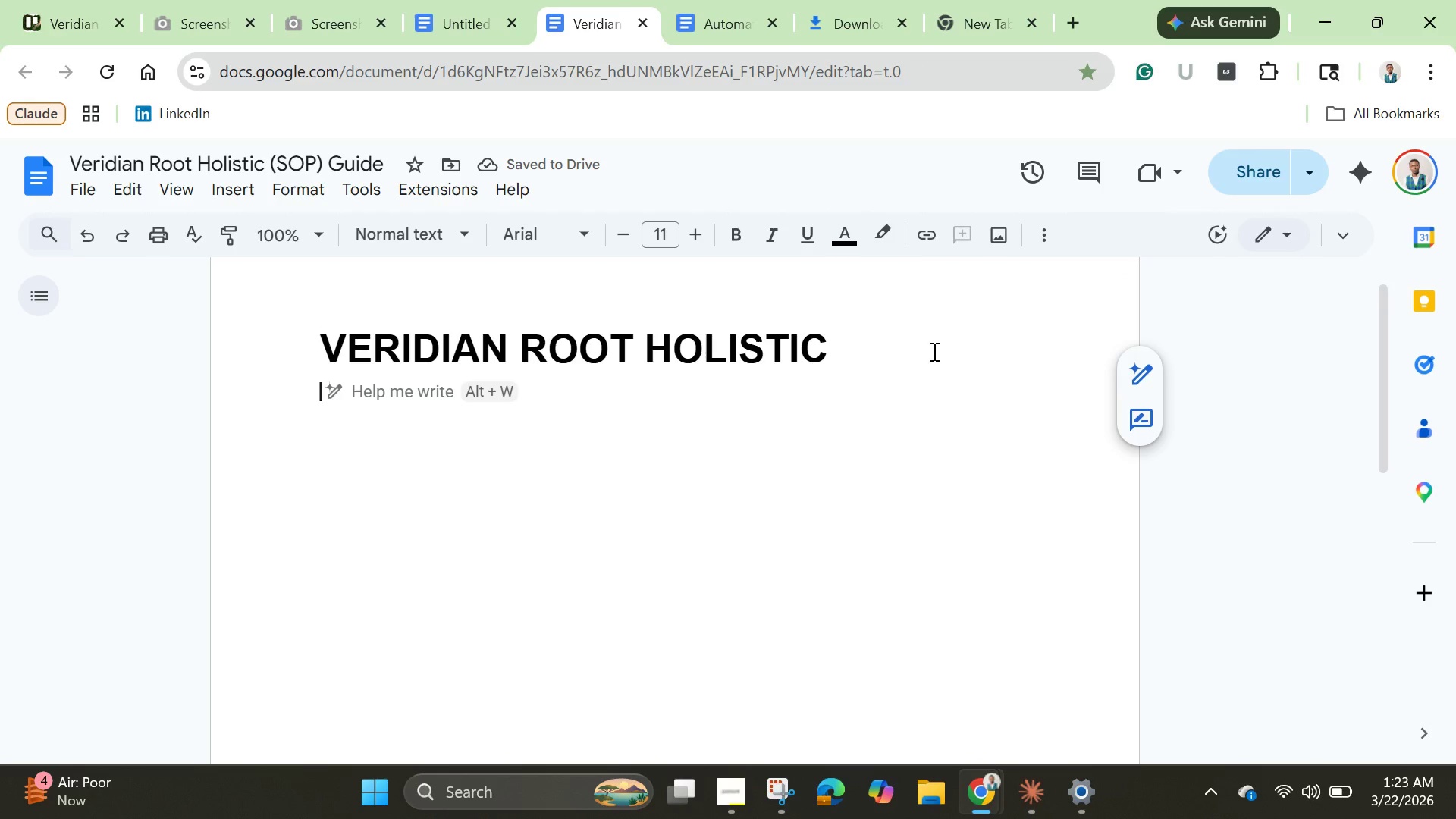 
hold_key(key=ShiftLeft, duration=0.53)
 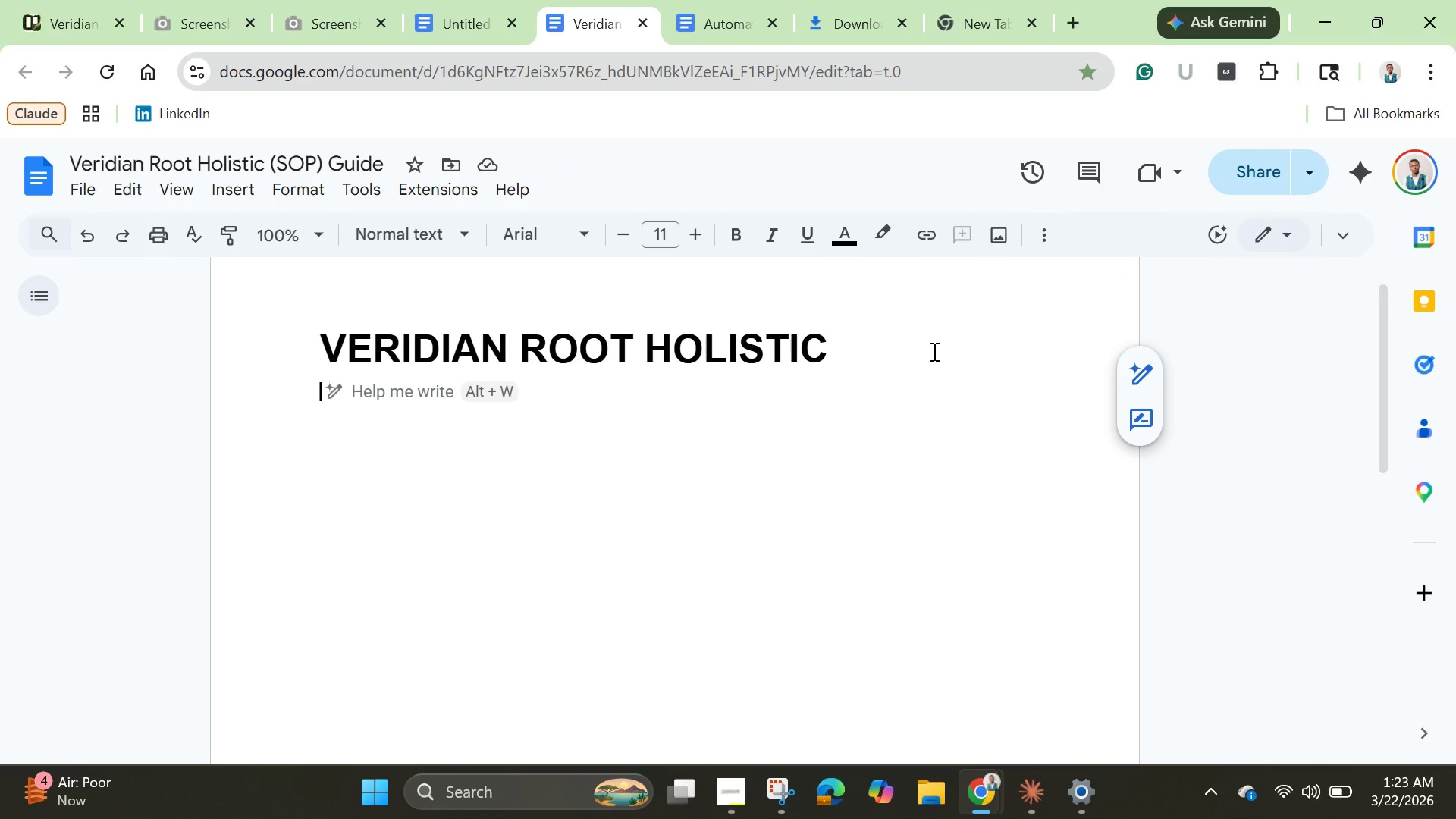 
type(Pract)
 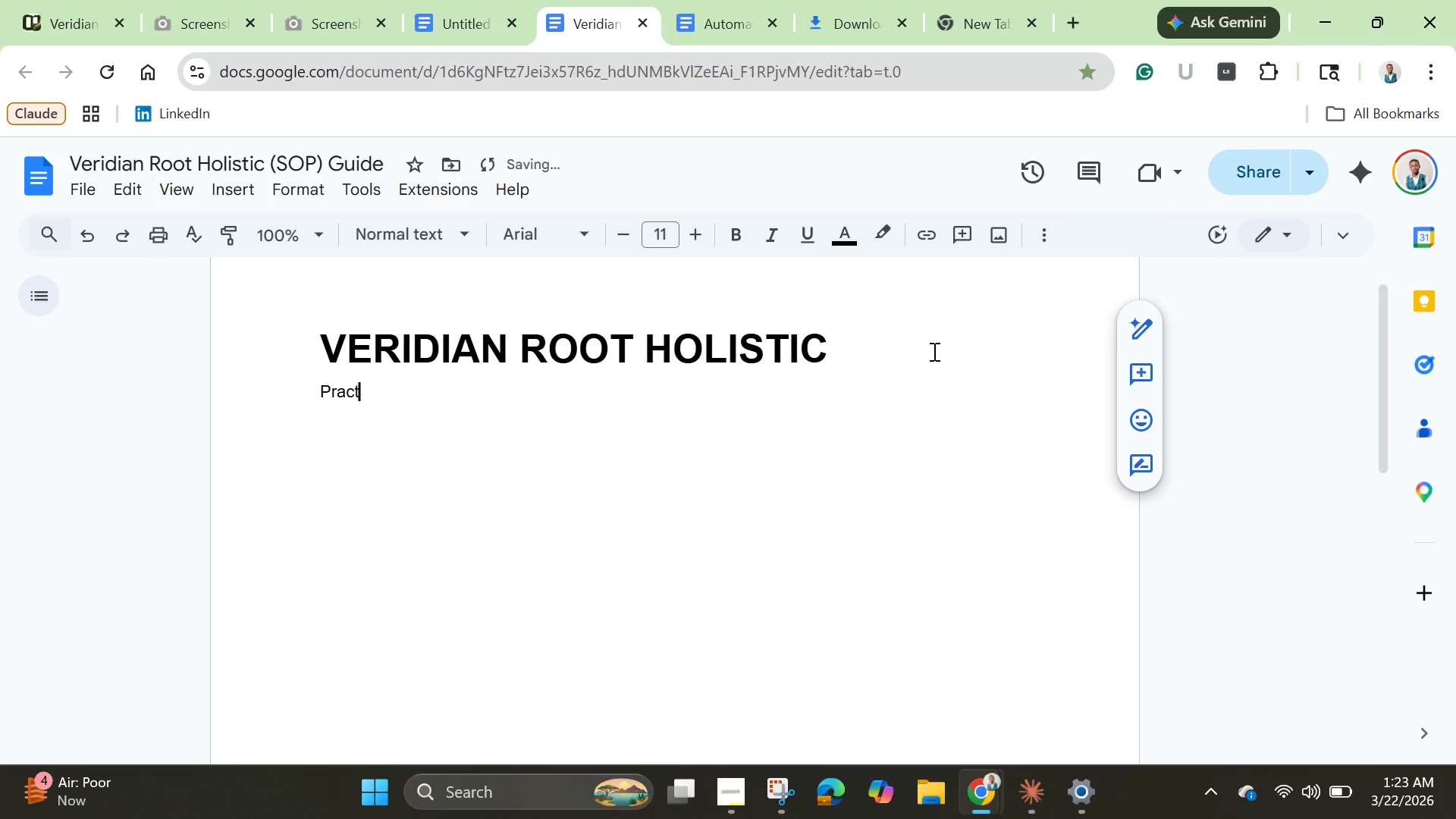 
type(itioner Onboarding Board )
 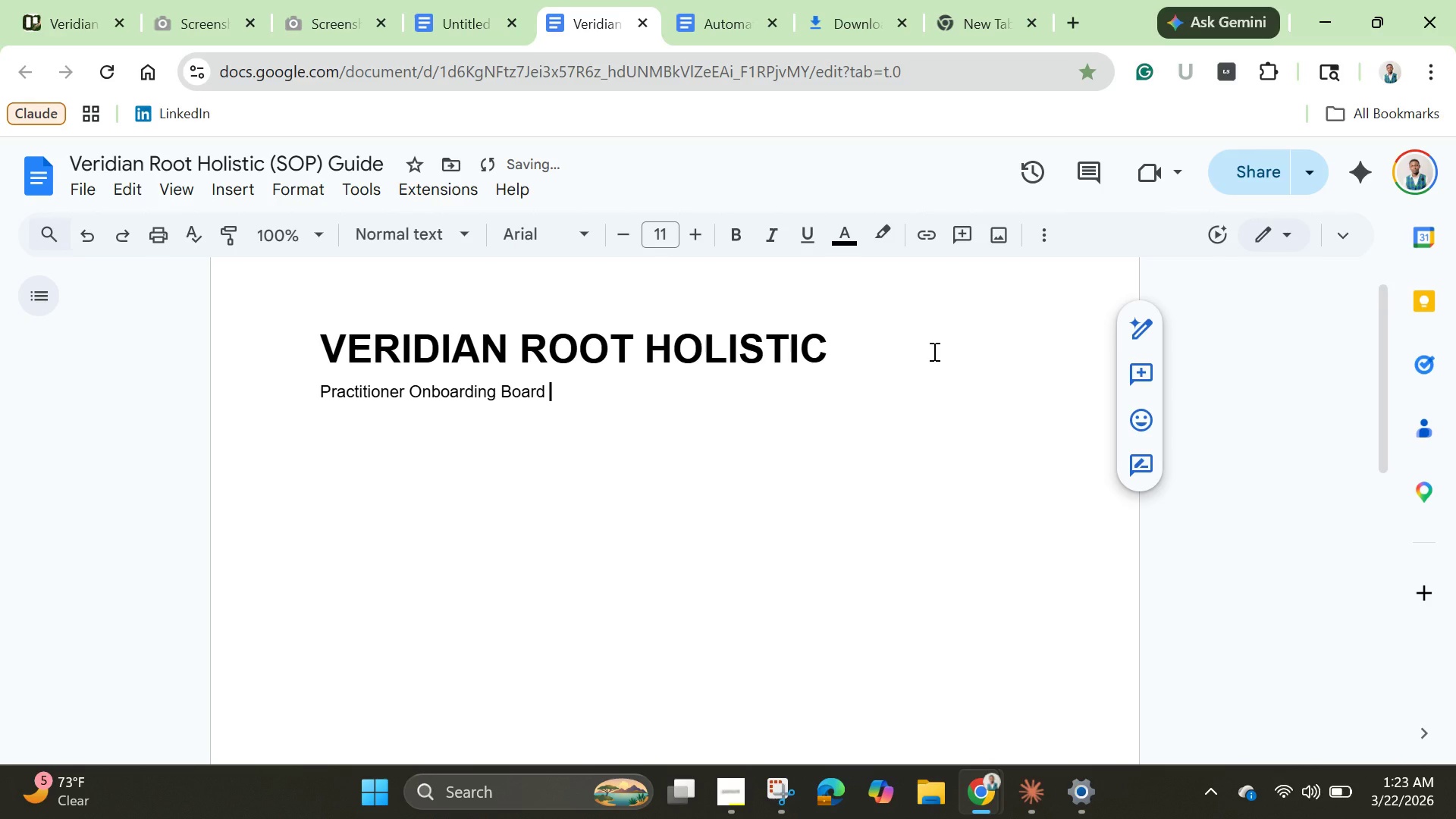 
wait(9.86)
 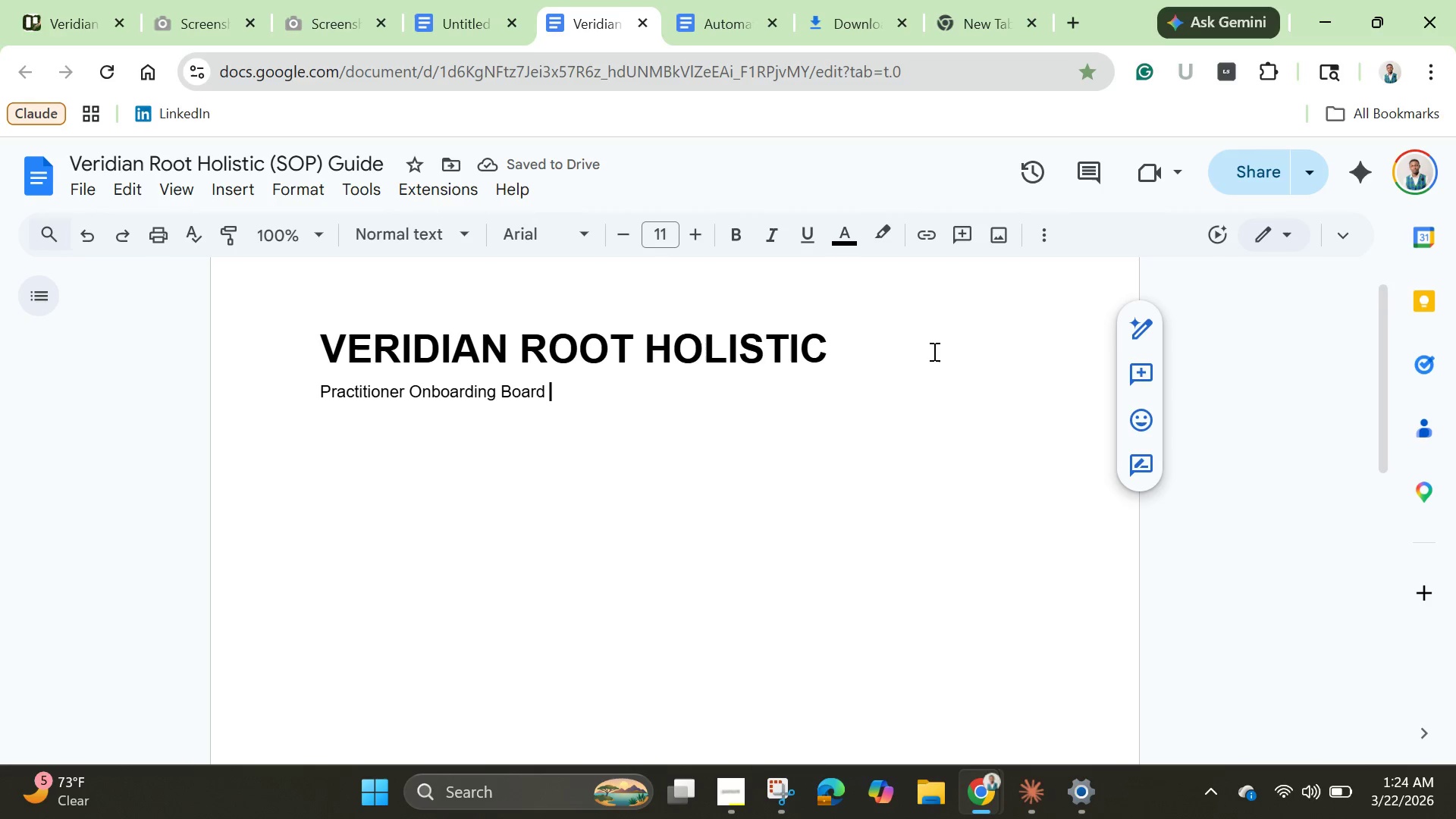 
key(Shift+9)
 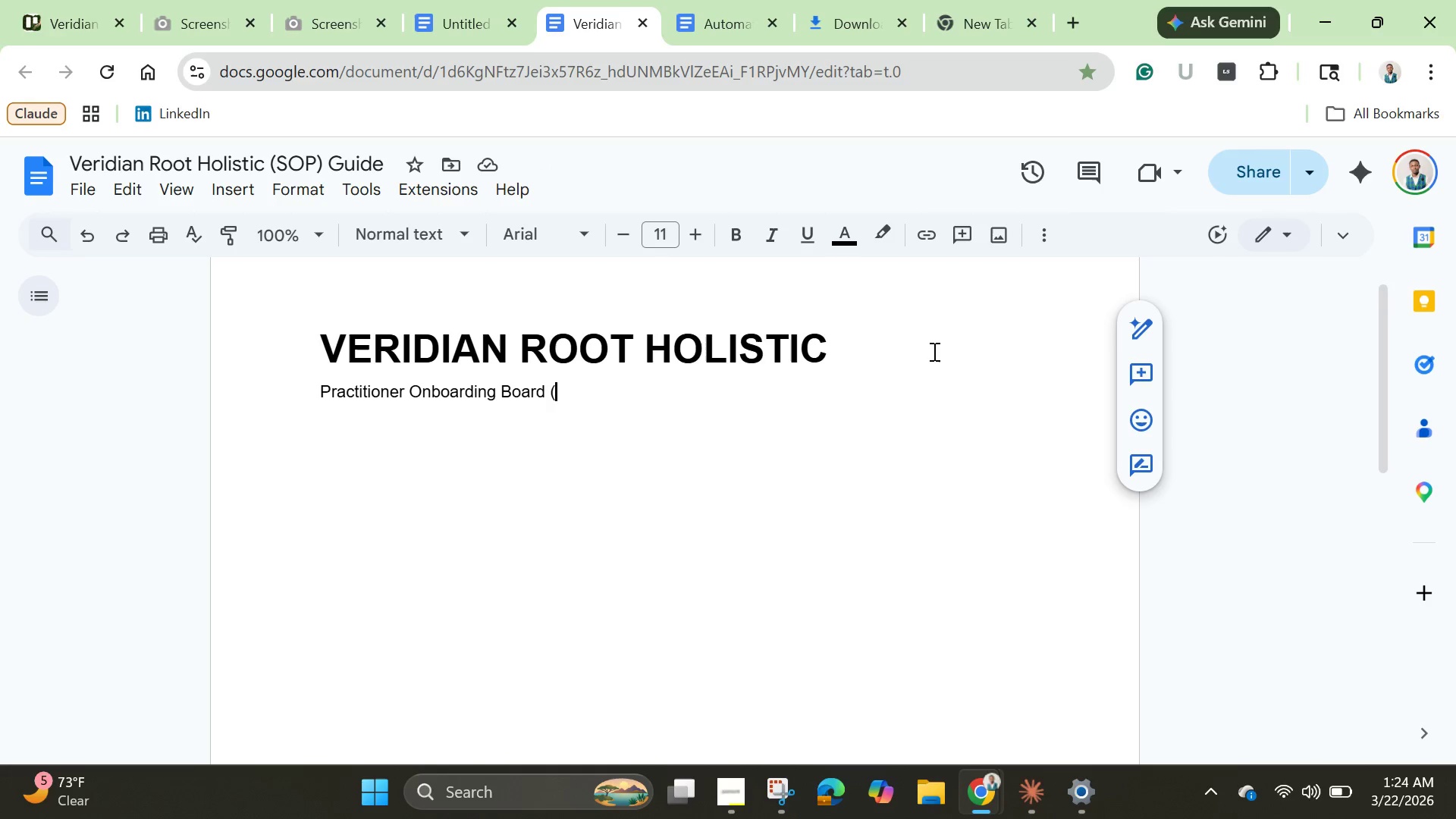 
wait(11.47)
 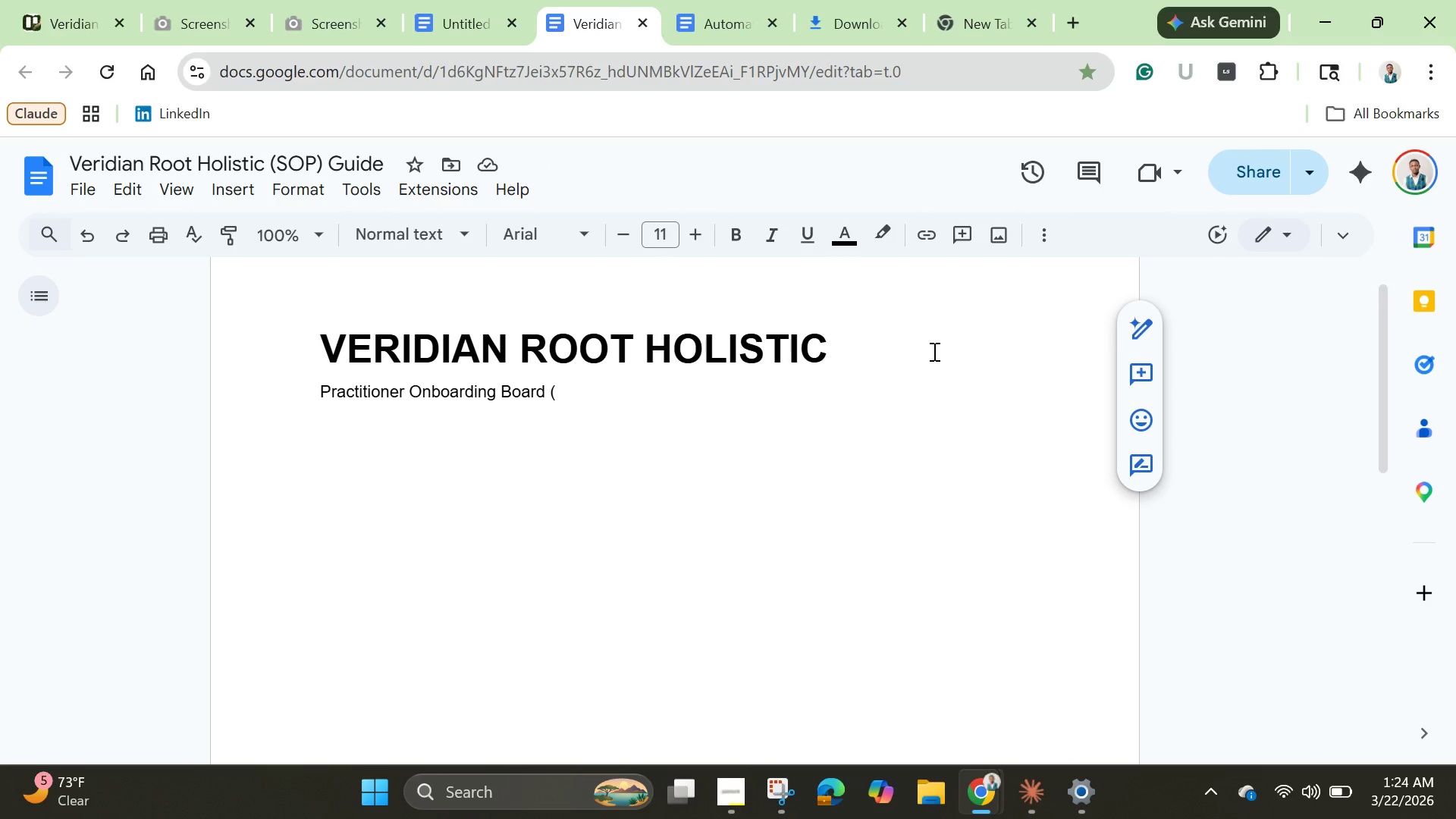 
type(Duplication Guide)
 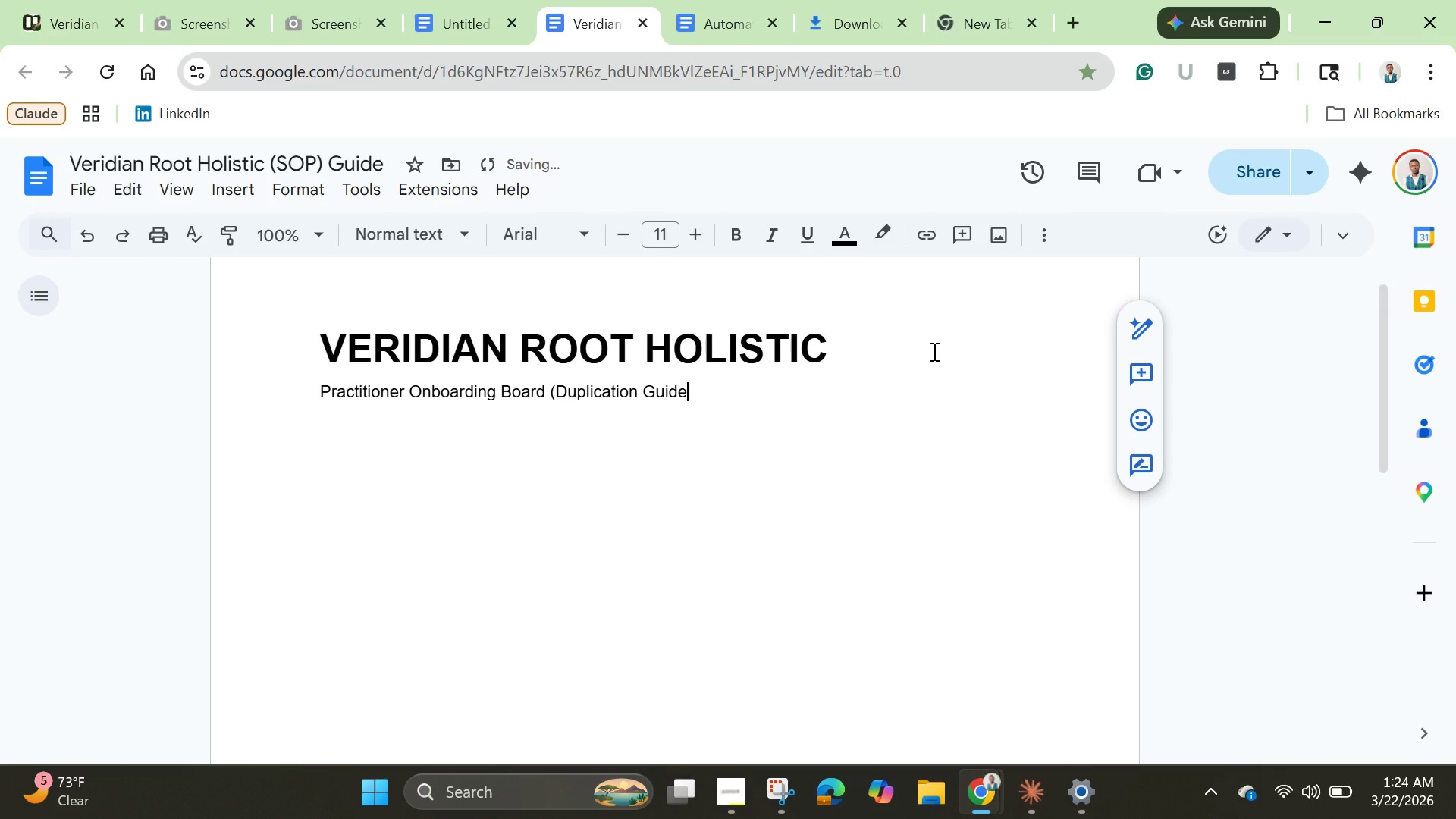 
hold_key(key=ShiftLeft, duration=1.5)
 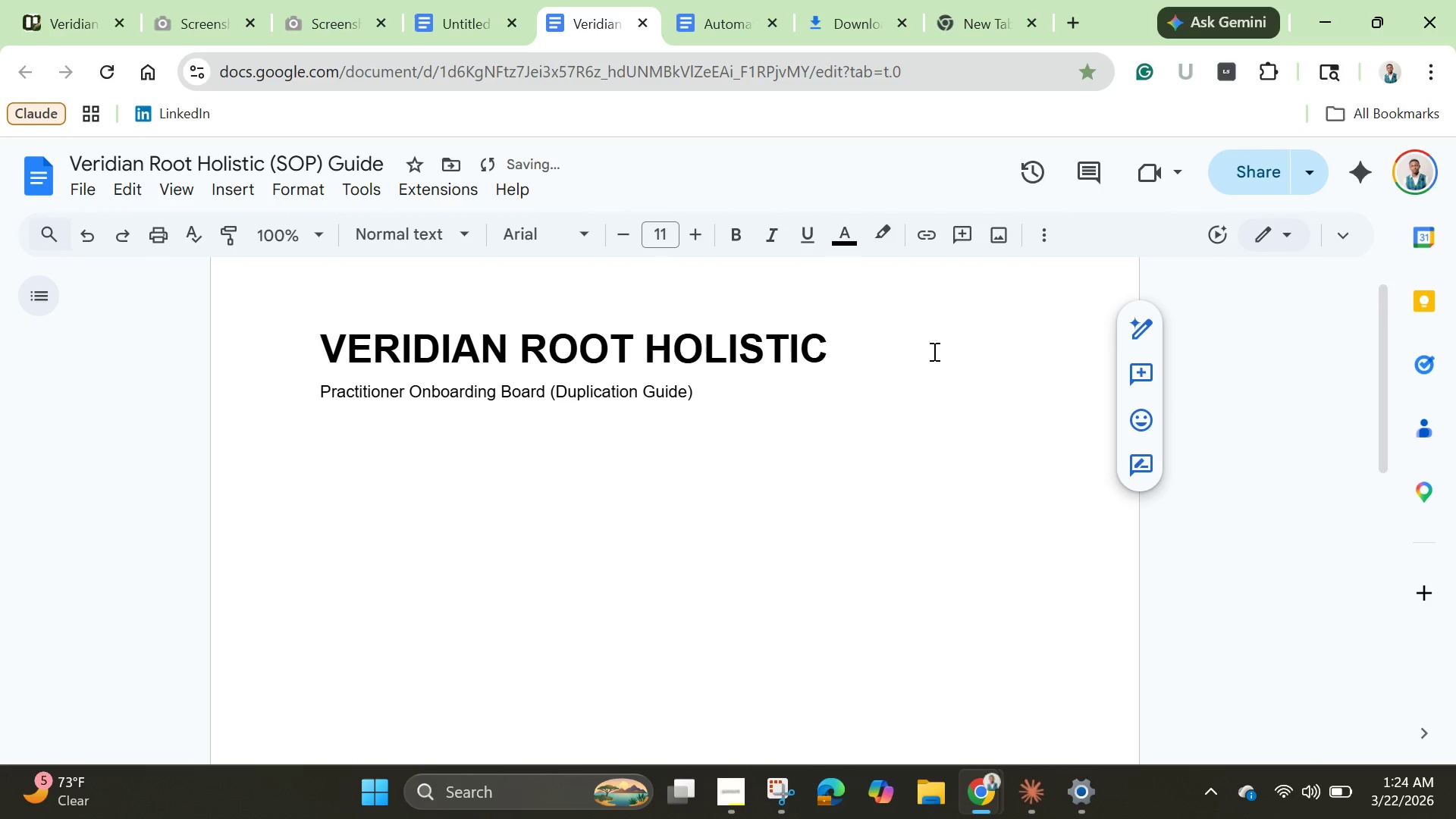 
hold_key(key=ShiftLeft, duration=0.61)
 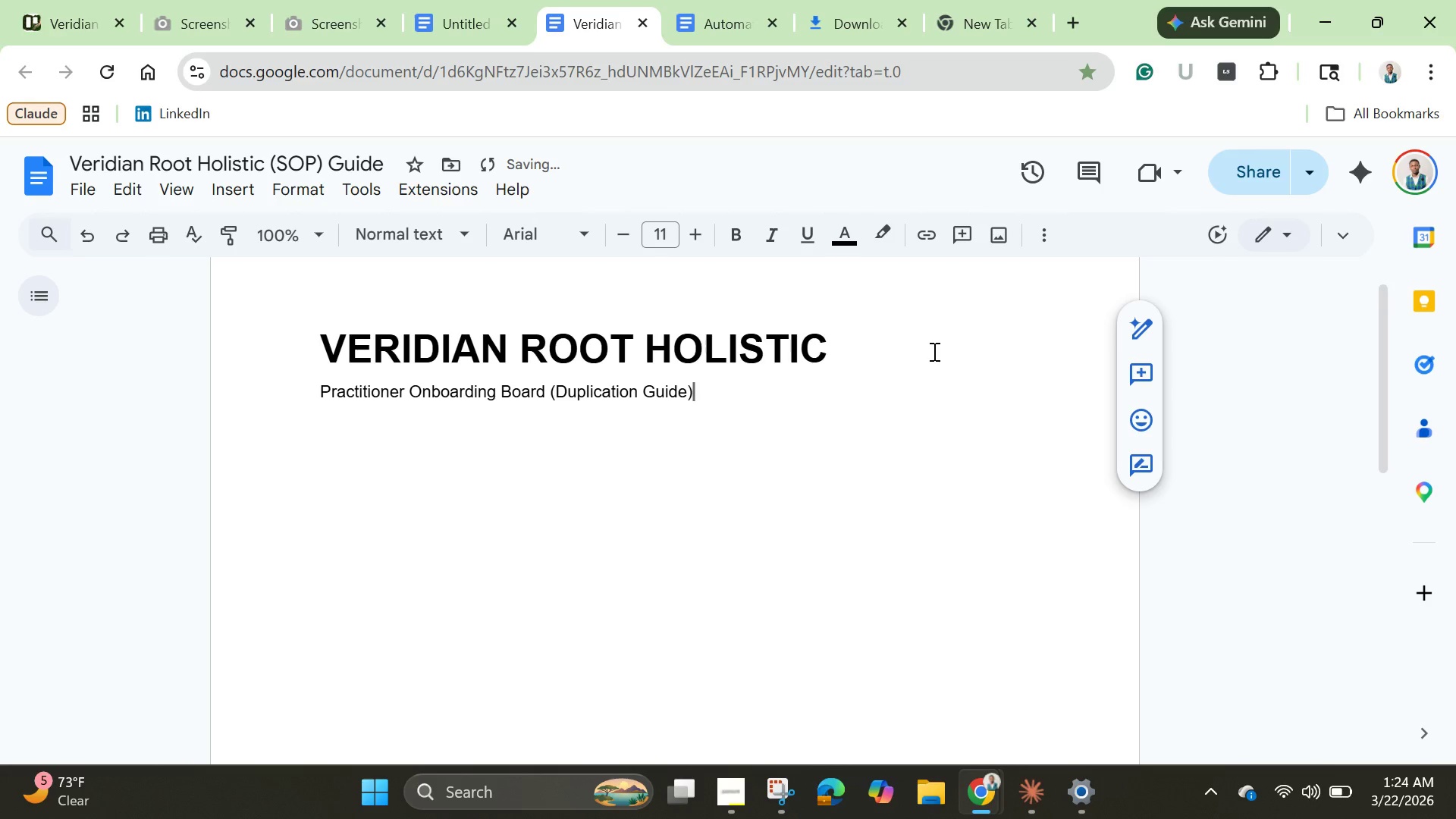 
wait(6.95)
 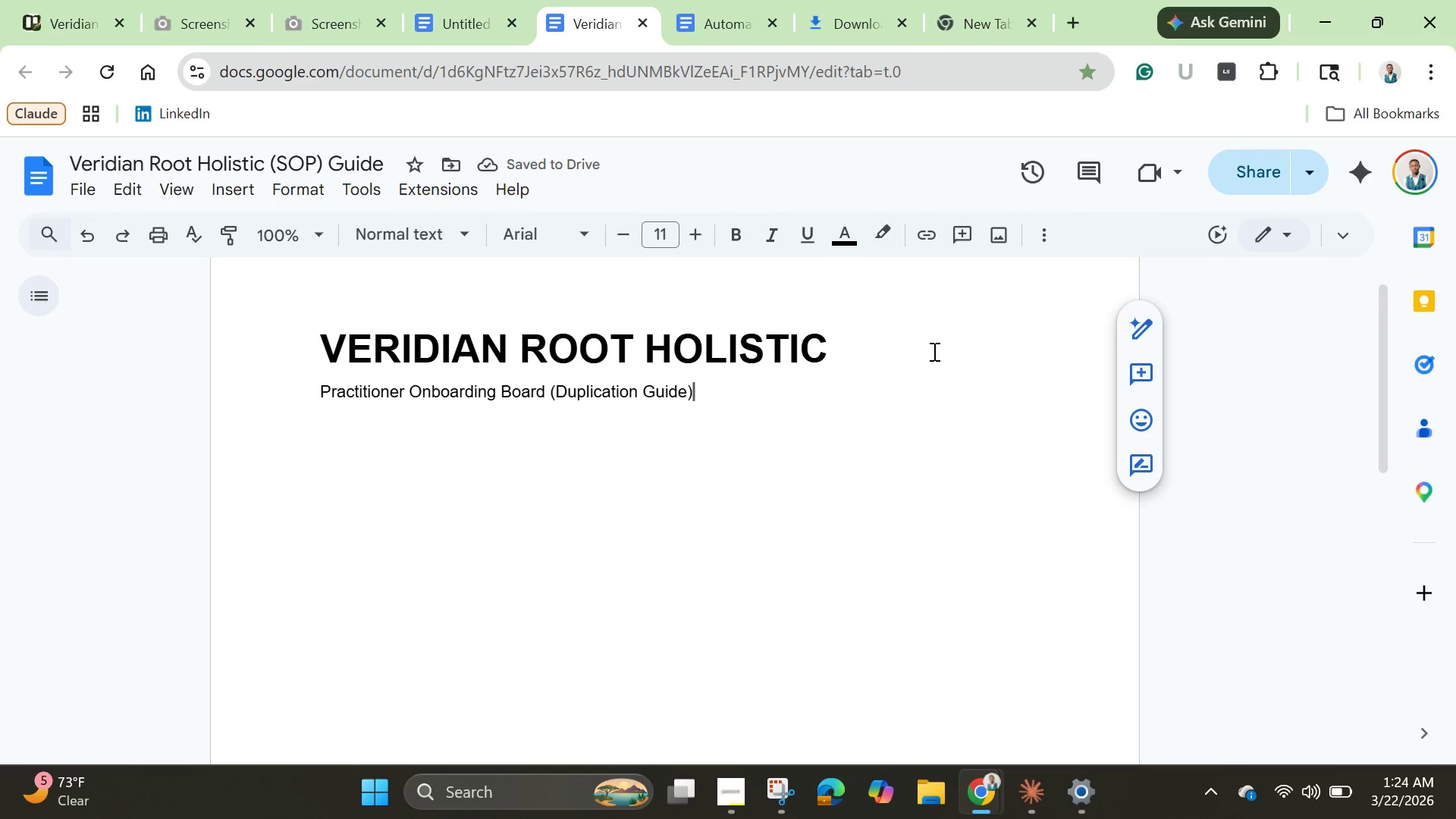 
left_click_drag(start_coordinate=[322, 394], to_coordinate=[704, 391])
 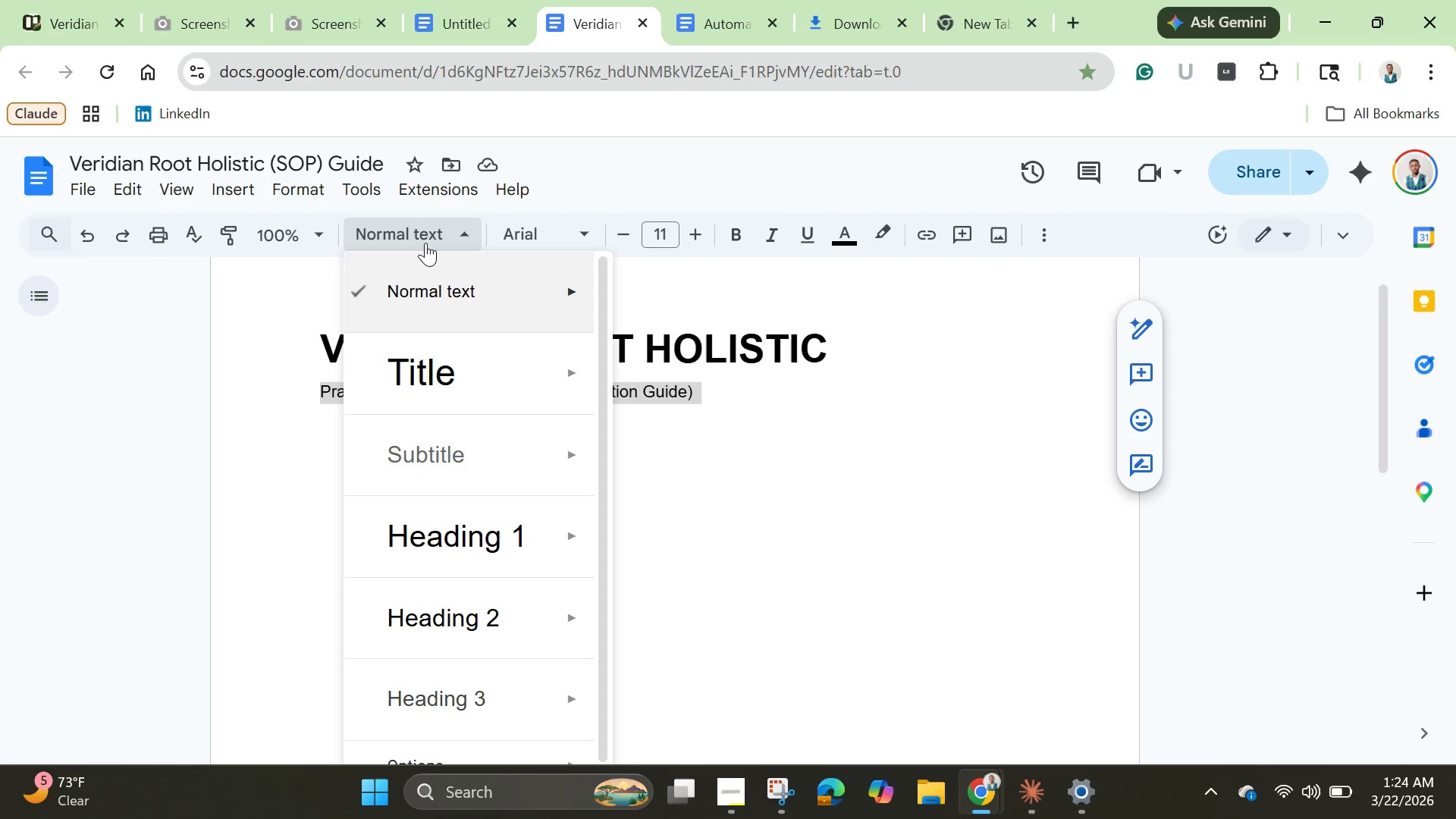 
left_click([425, 243])
 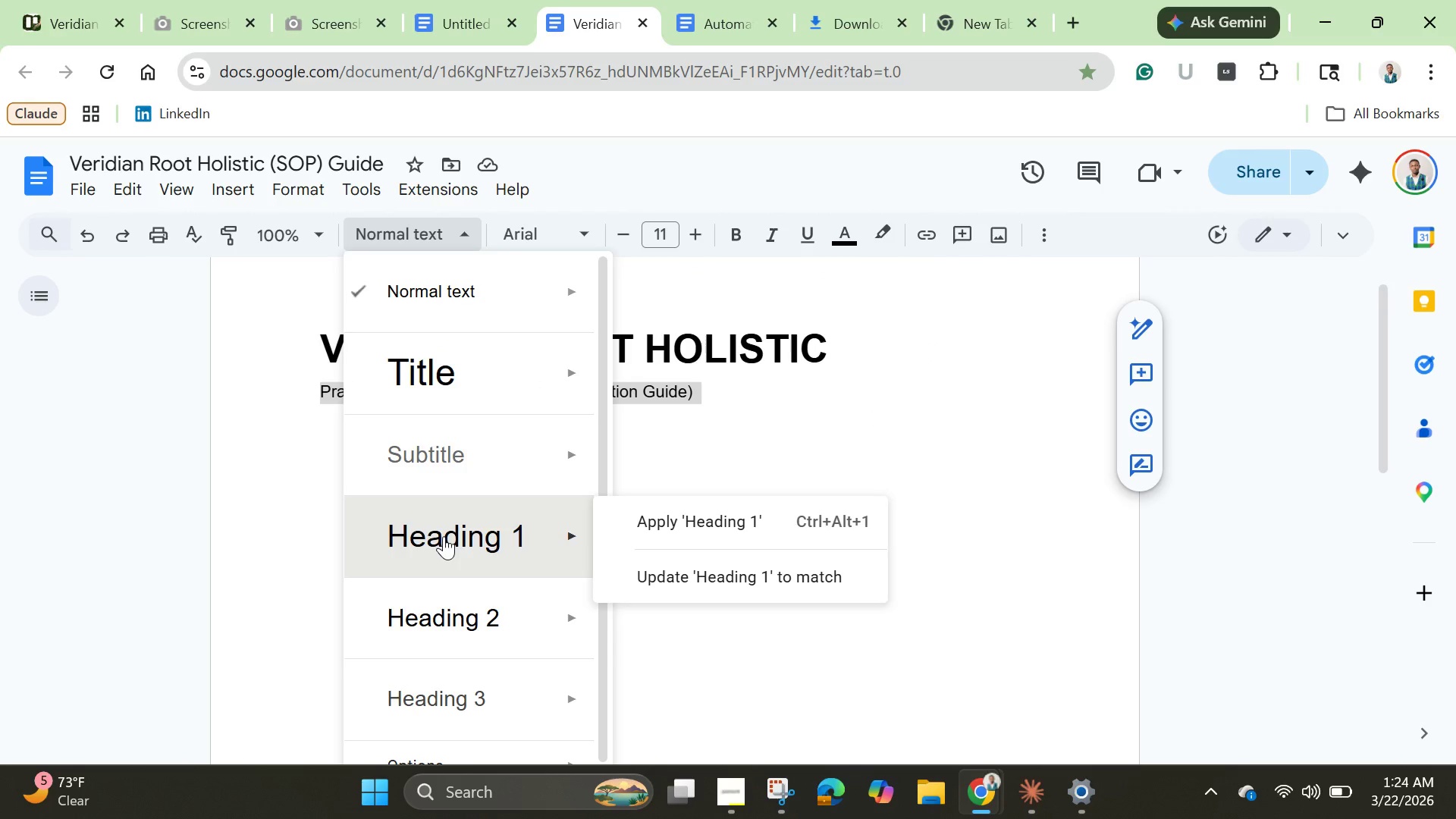 
left_click([444, 536])
 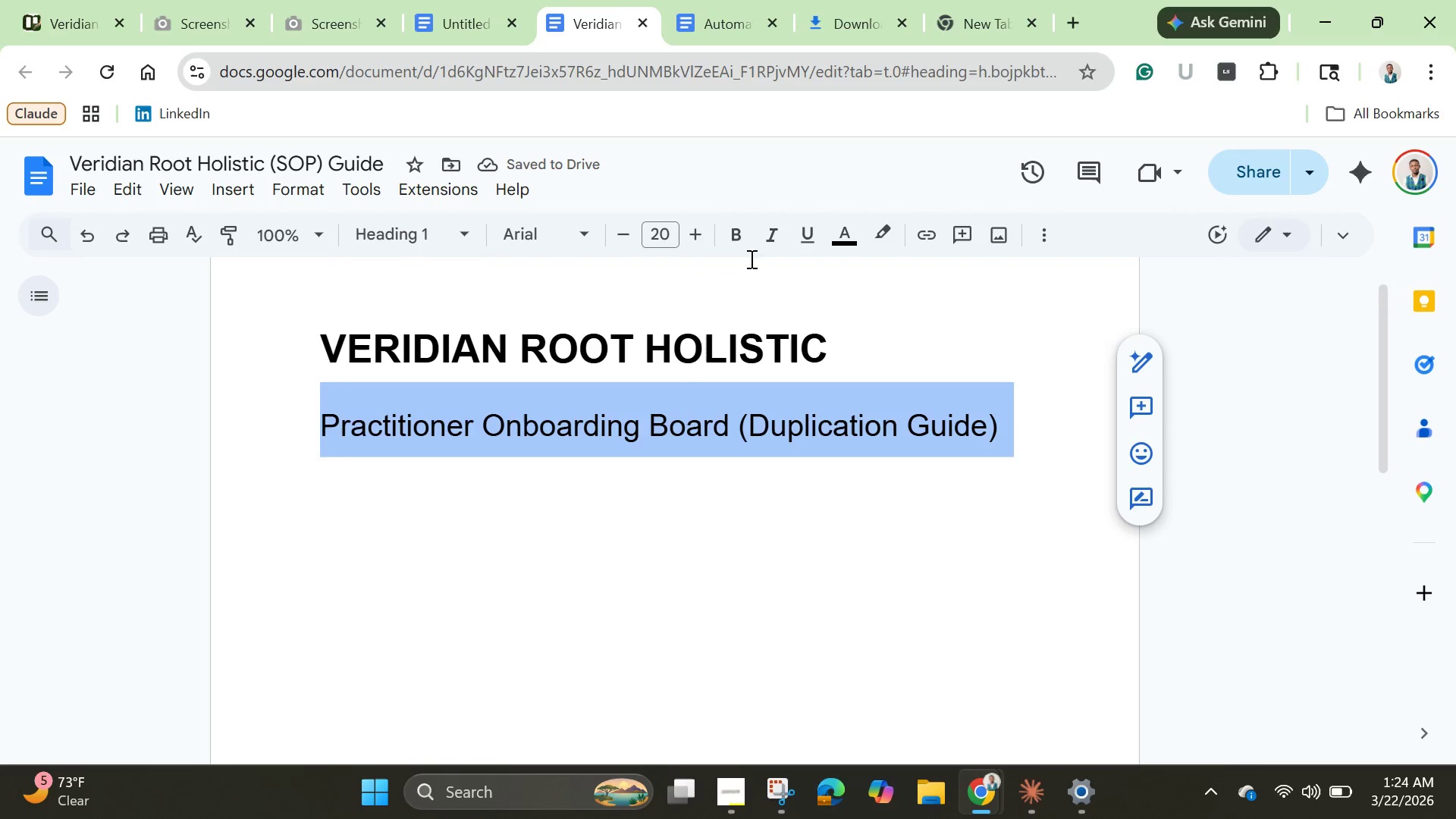 
left_click([732, 245])
 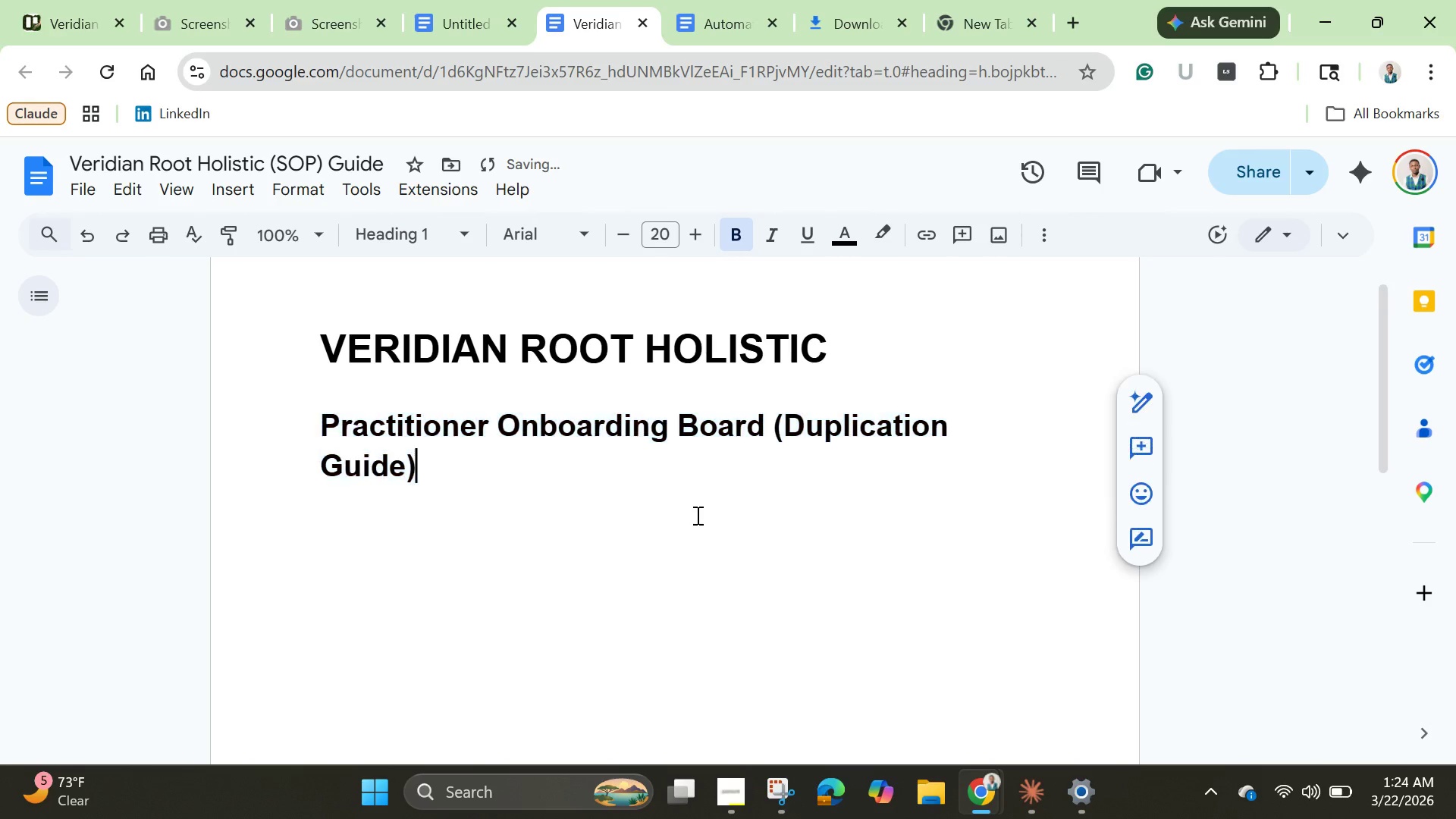 
left_click([696, 515])
 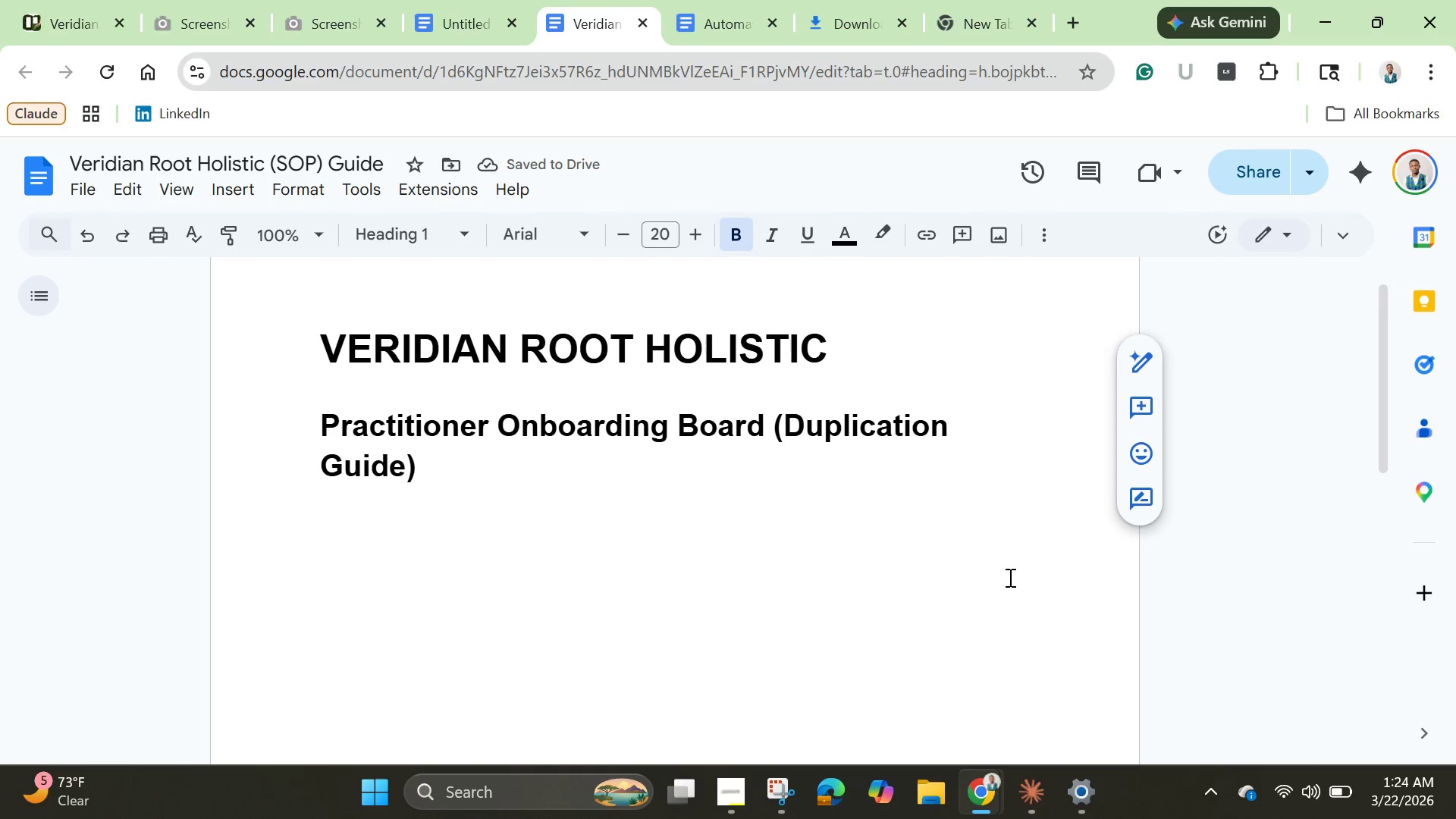 
key(Enter)
 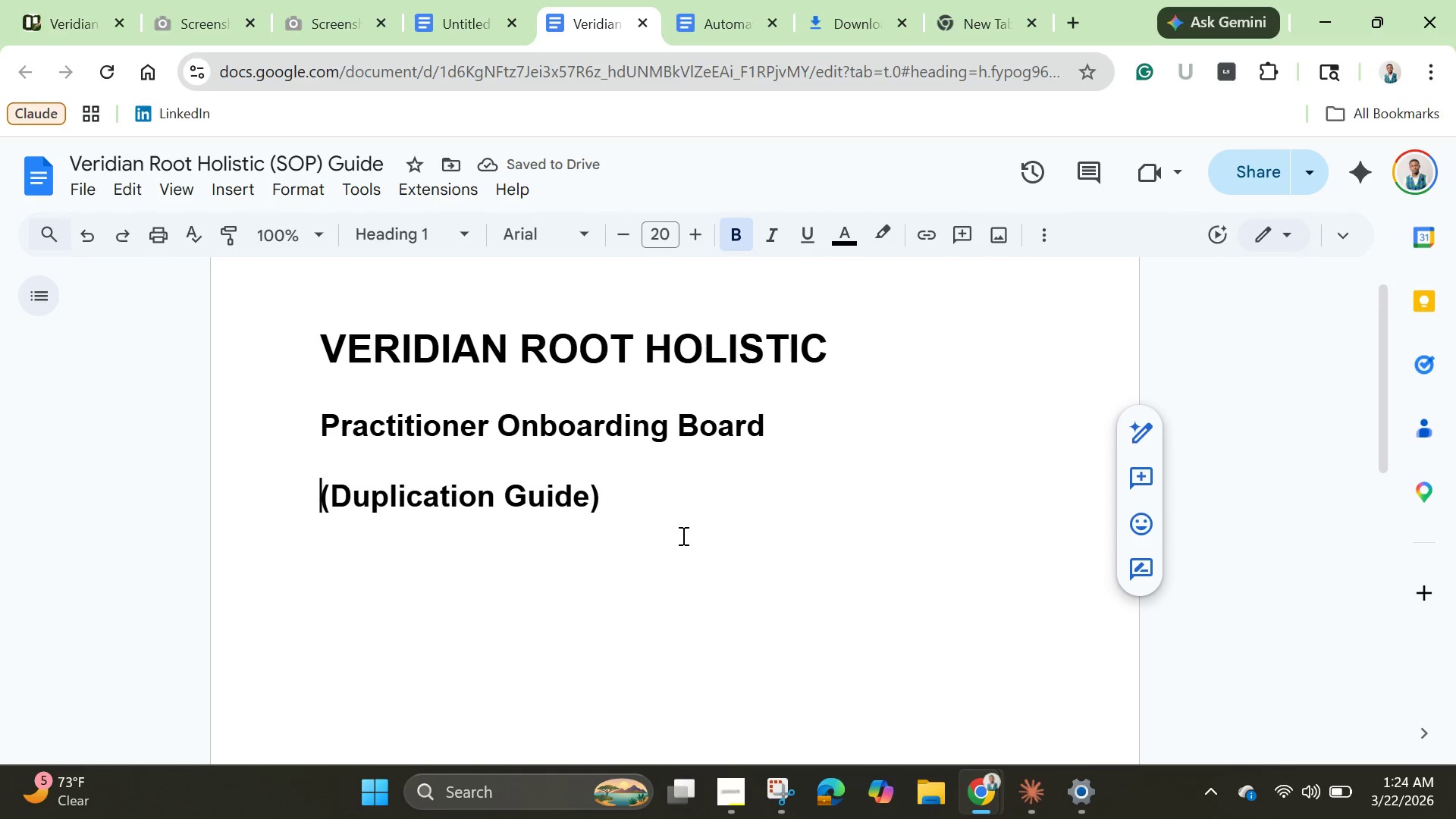 
wait(6.11)
 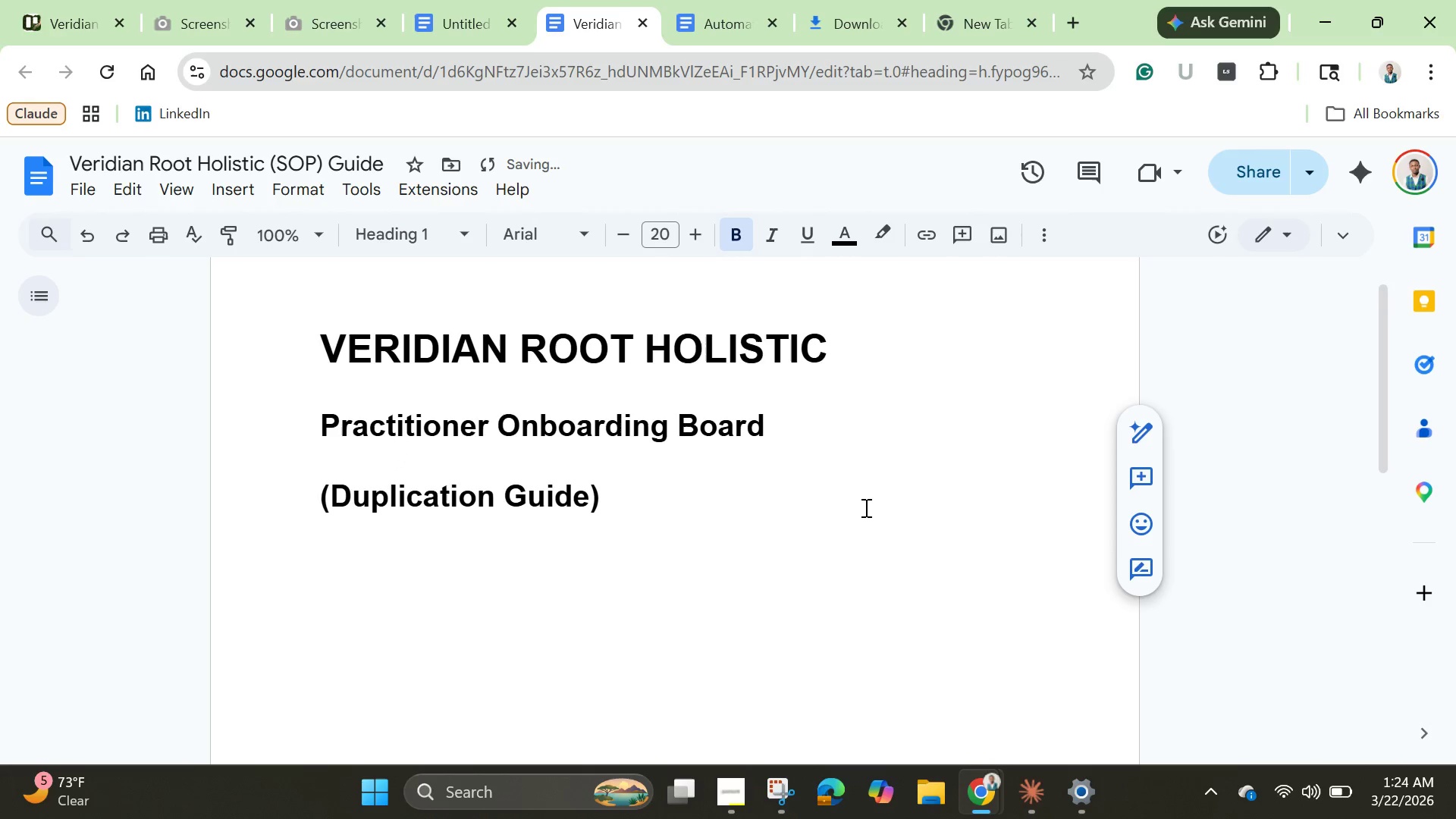 
left_click_drag(start_coordinate=[601, 498], to_coordinate=[315, 485])
 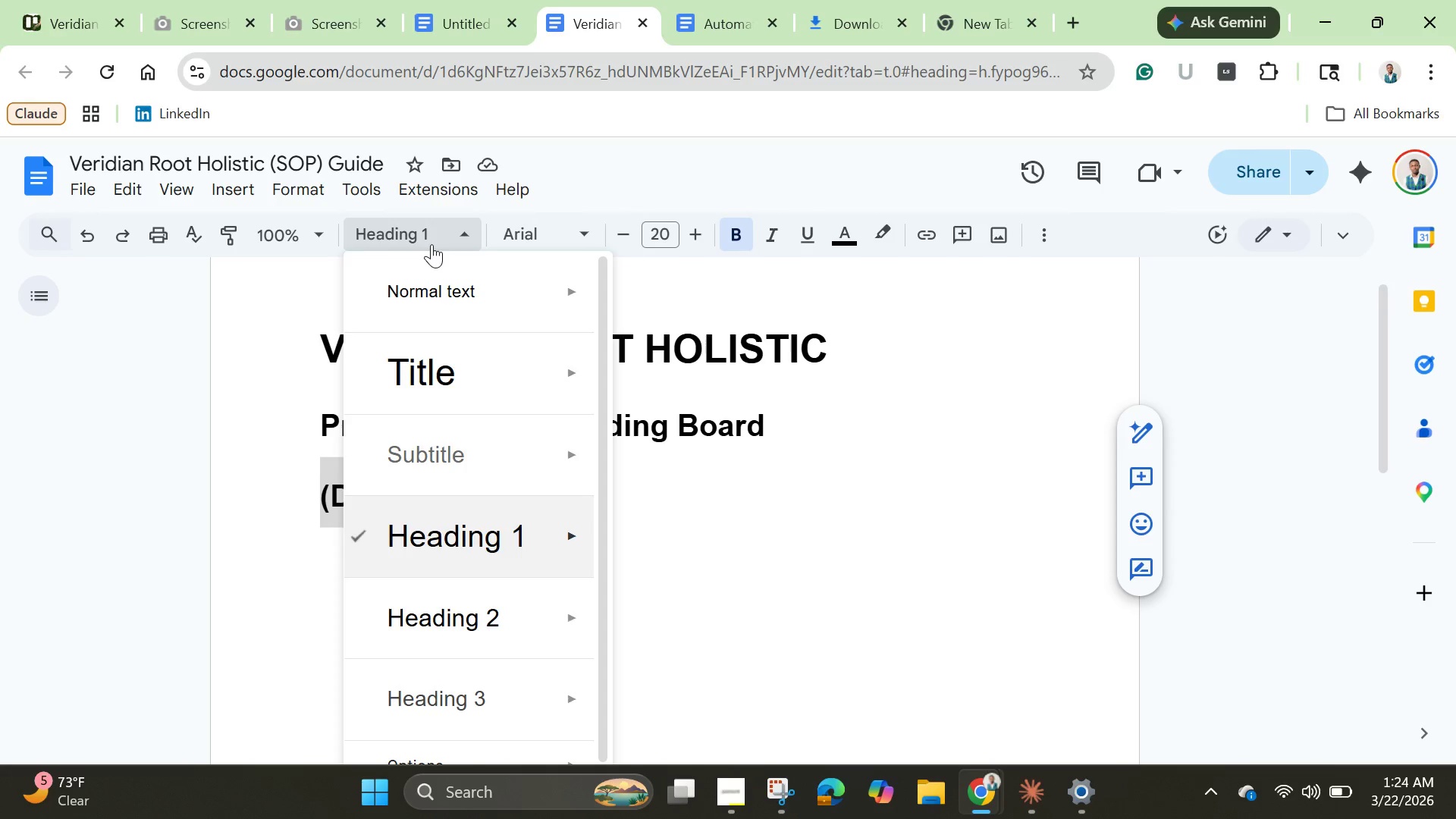 
left_click([431, 244])
 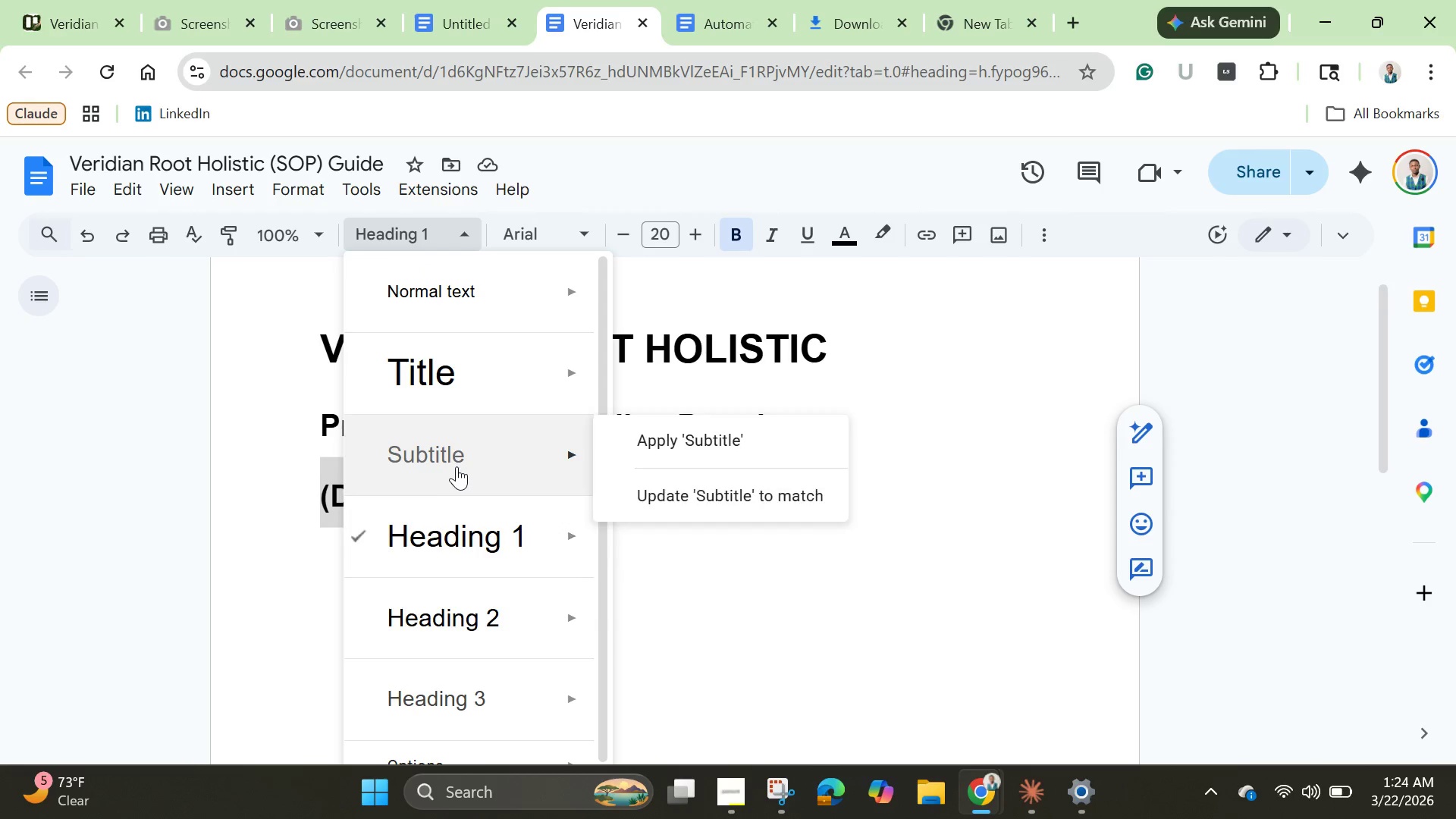 
left_click([457, 466])
 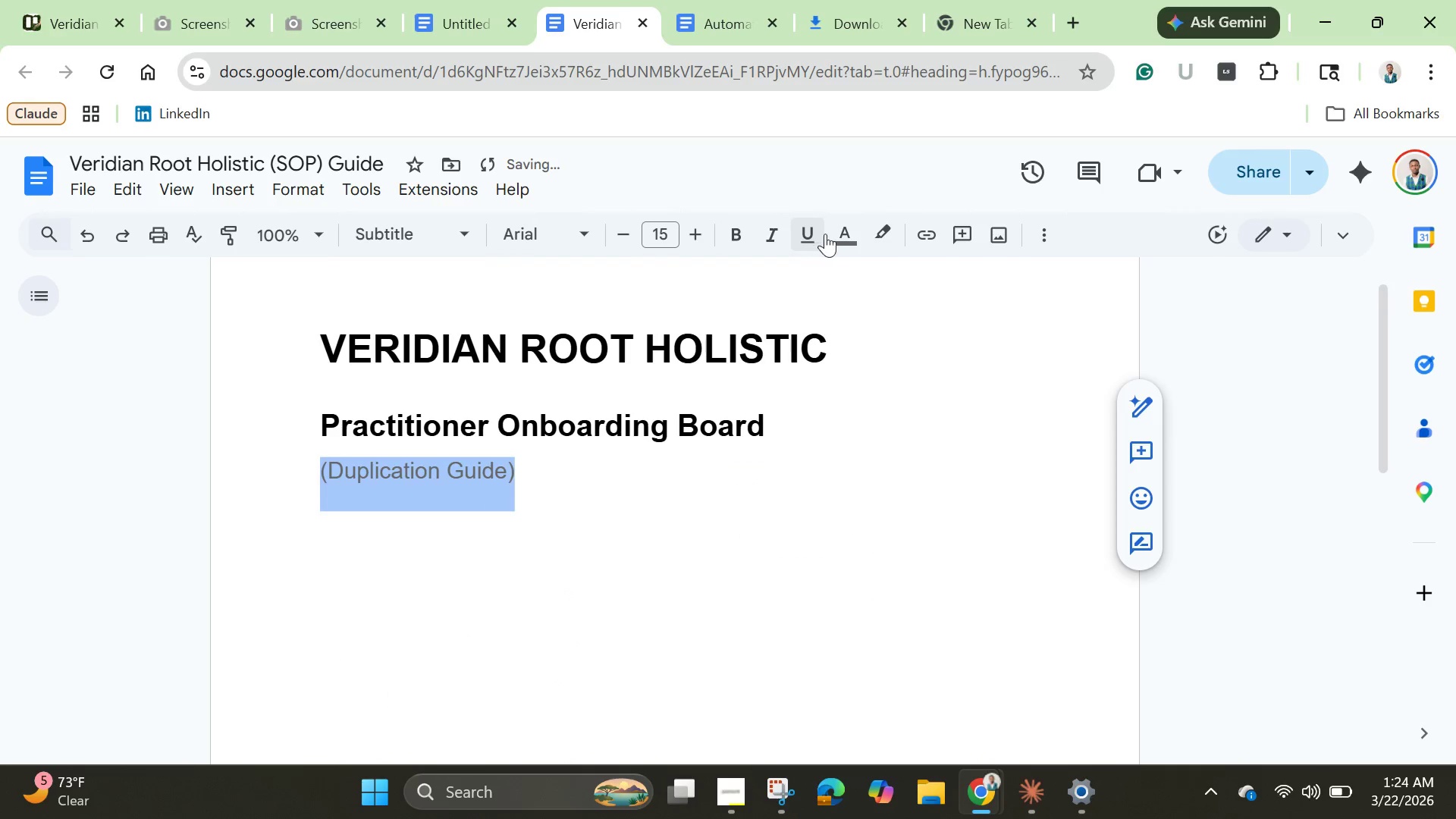 
left_click([854, 237])
 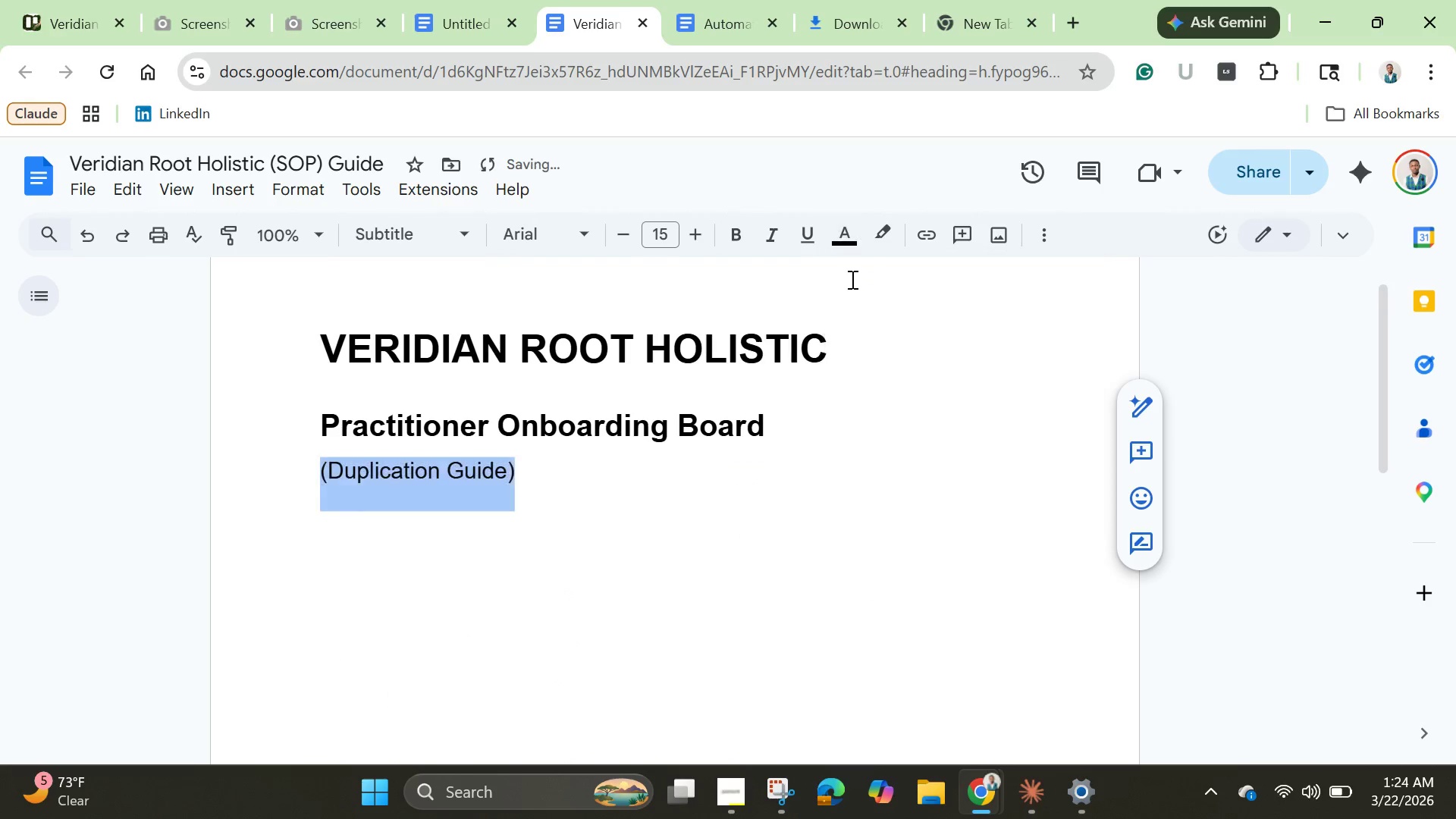 
left_click([851, 279])
 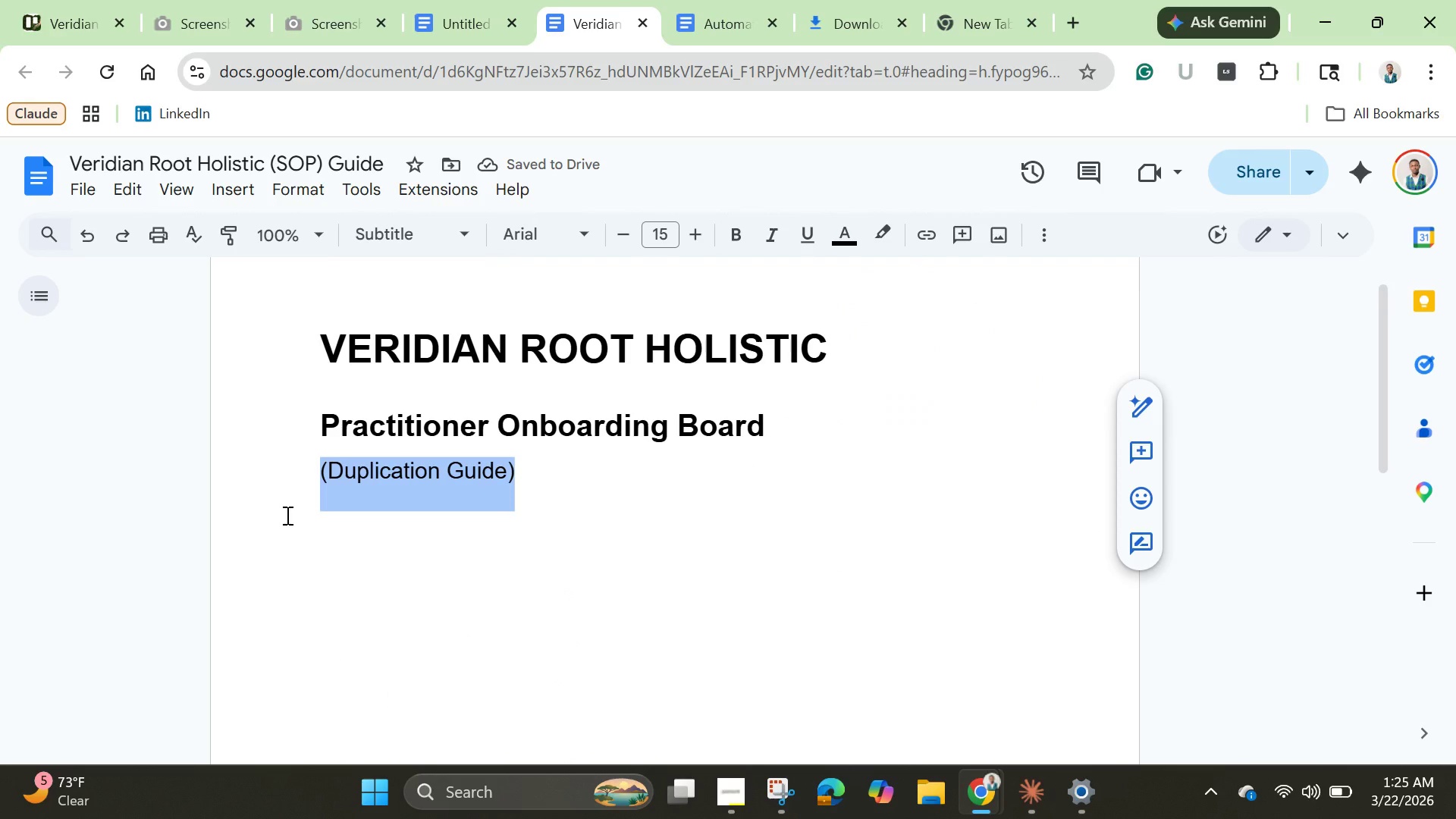 
key(Backspace)
 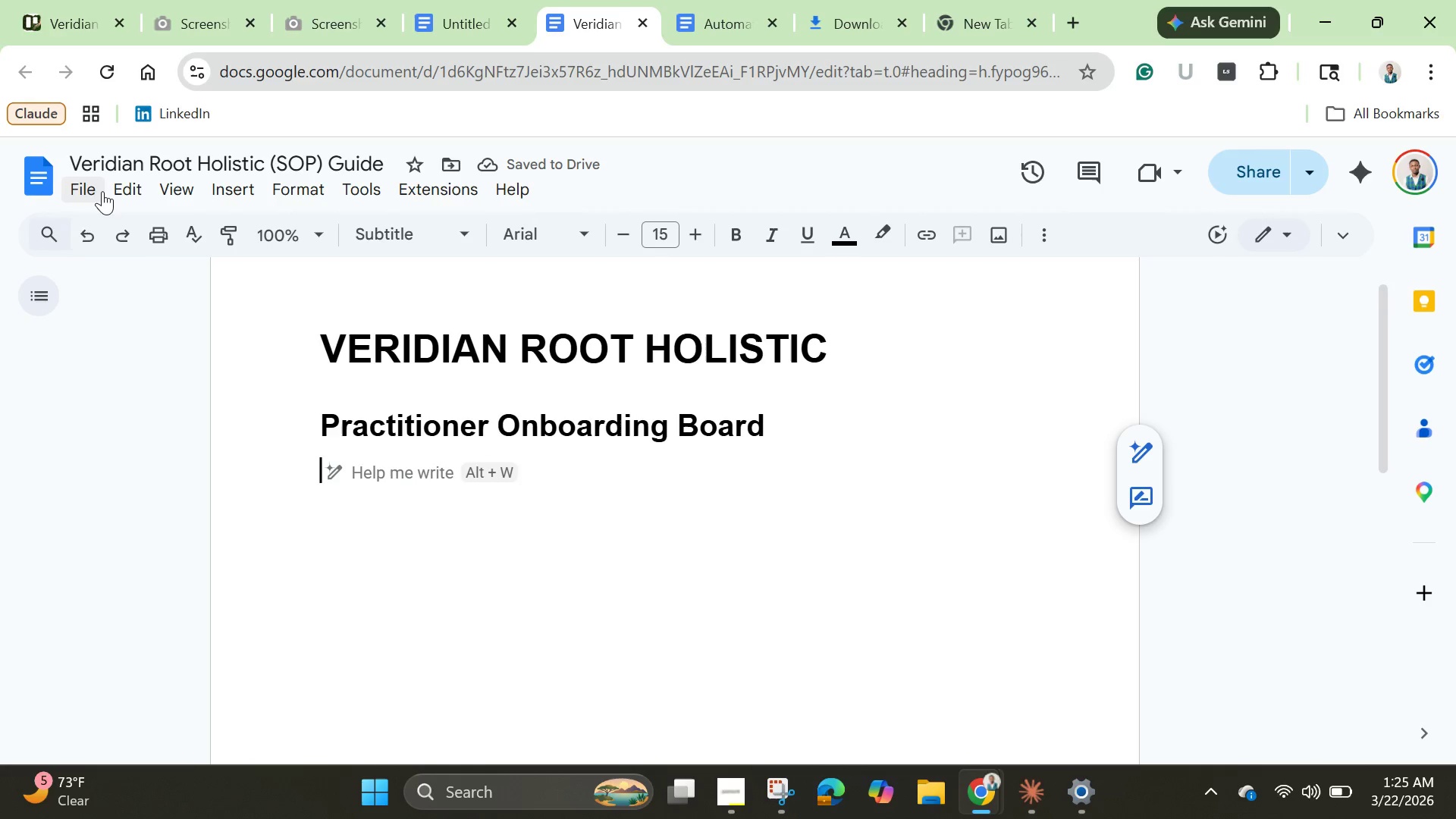 
left_click([83, 224])
 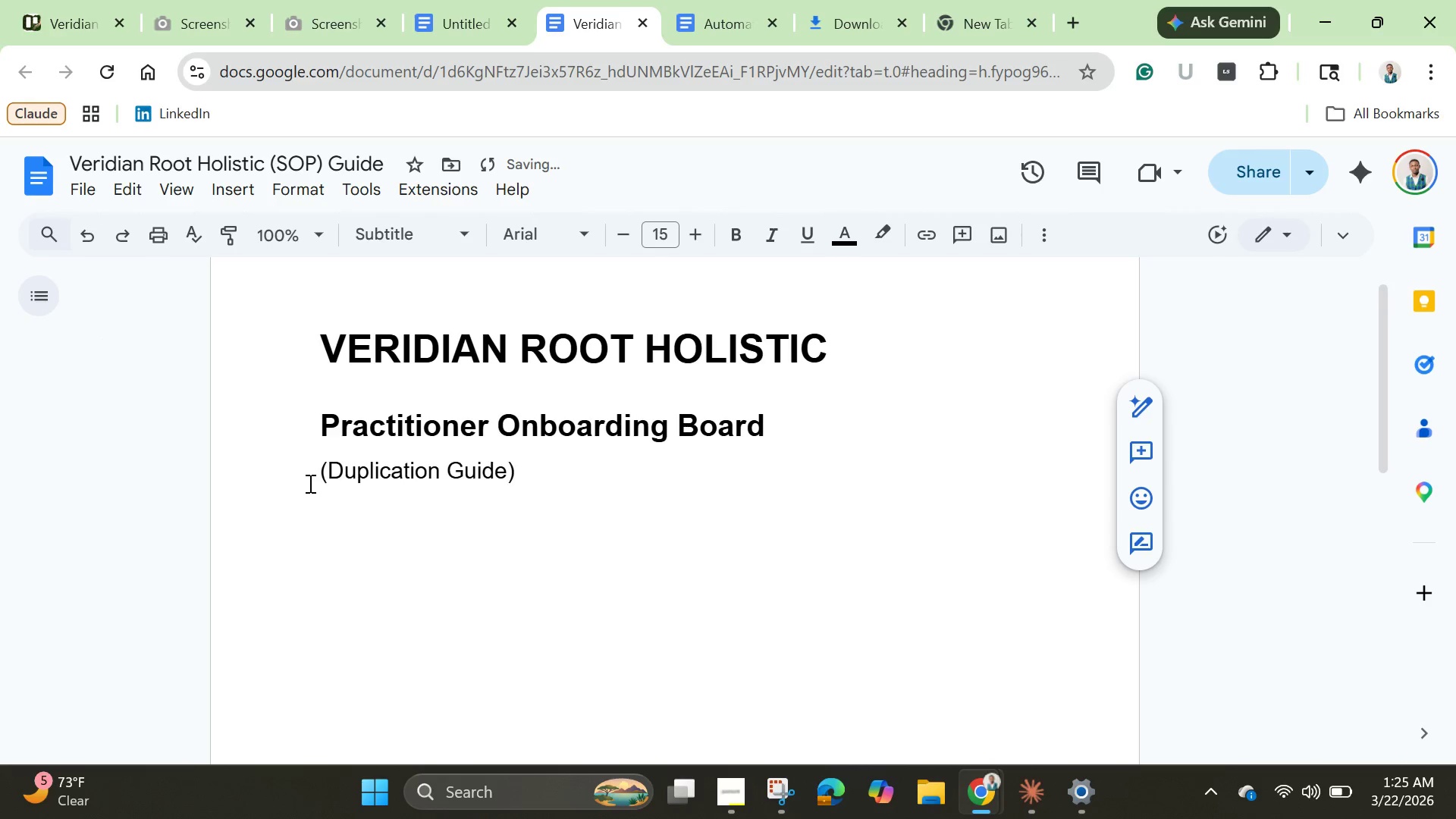 
key(Backspace)
 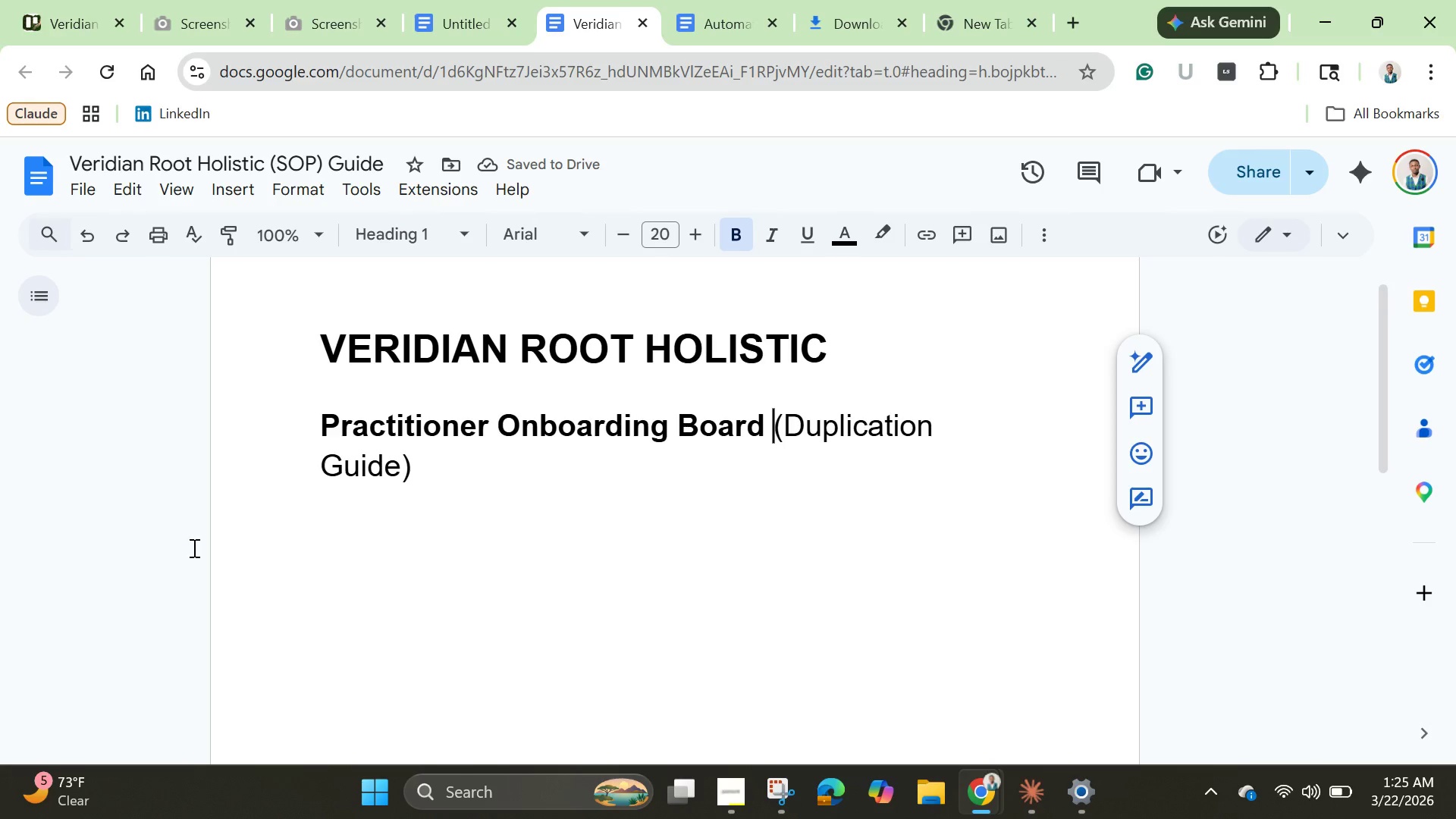 
wait(6.38)
 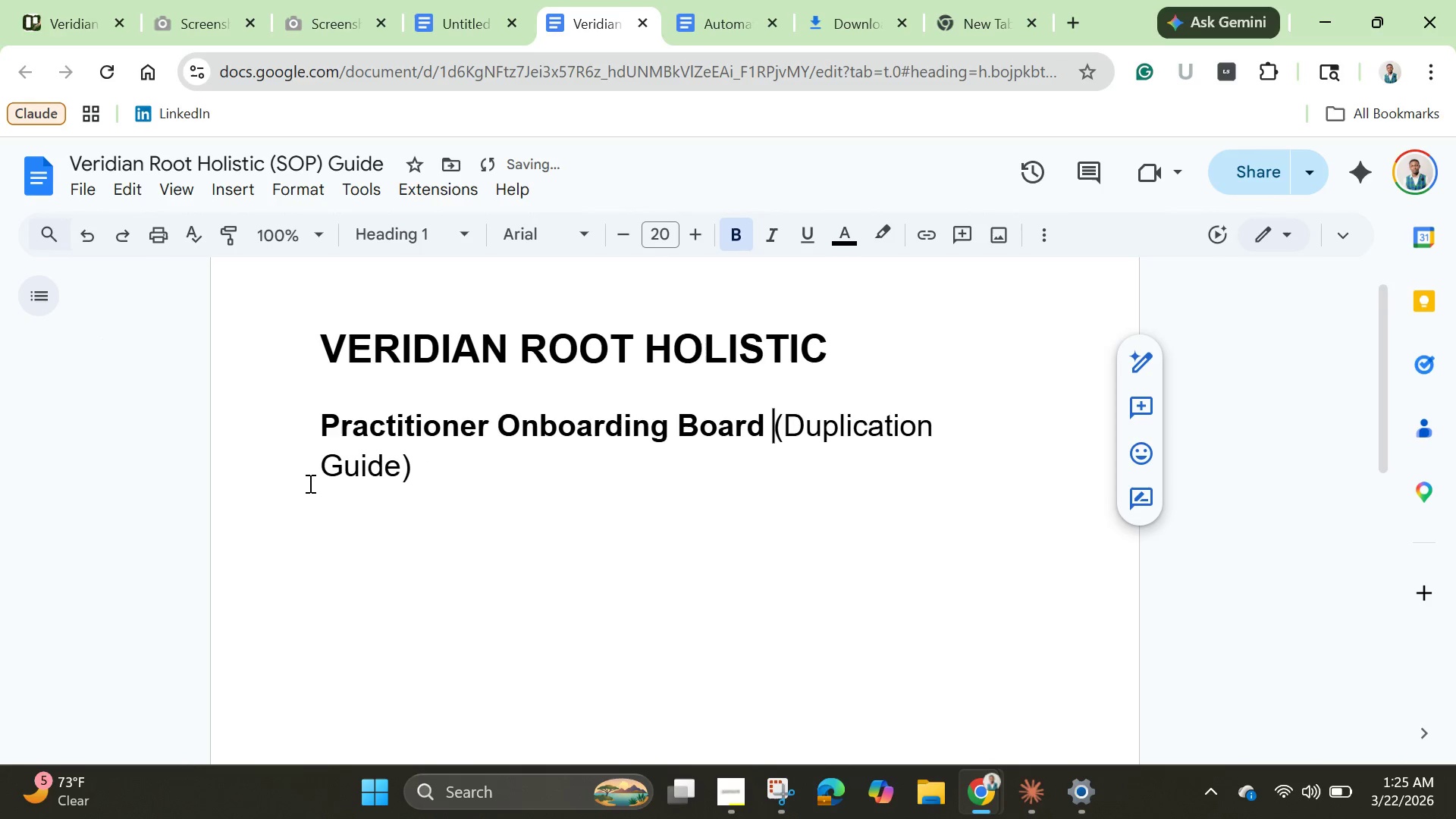 
left_click([83, 234])
 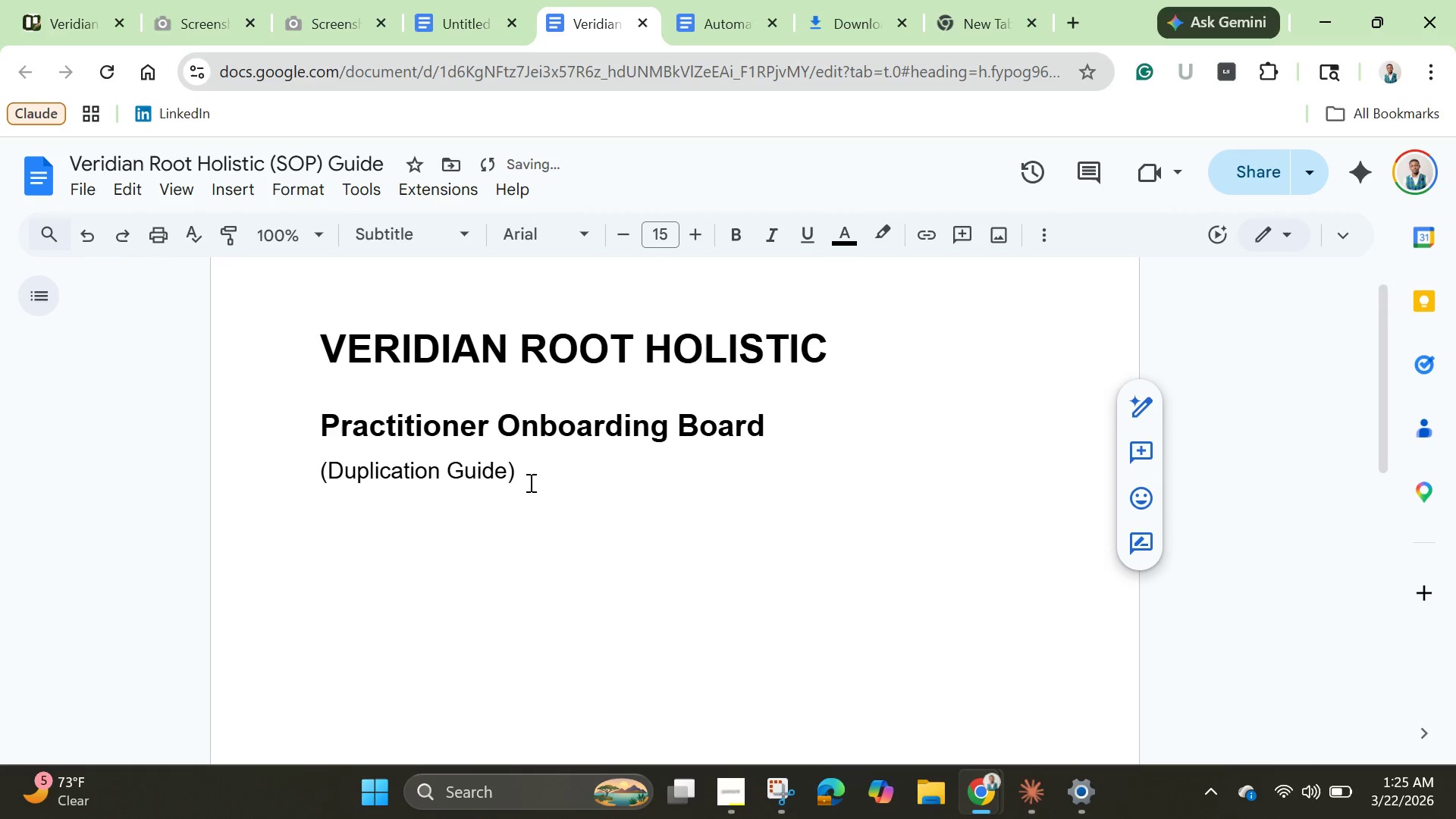 
left_click_drag(start_coordinate=[507, 473], to_coordinate=[332, 466])
 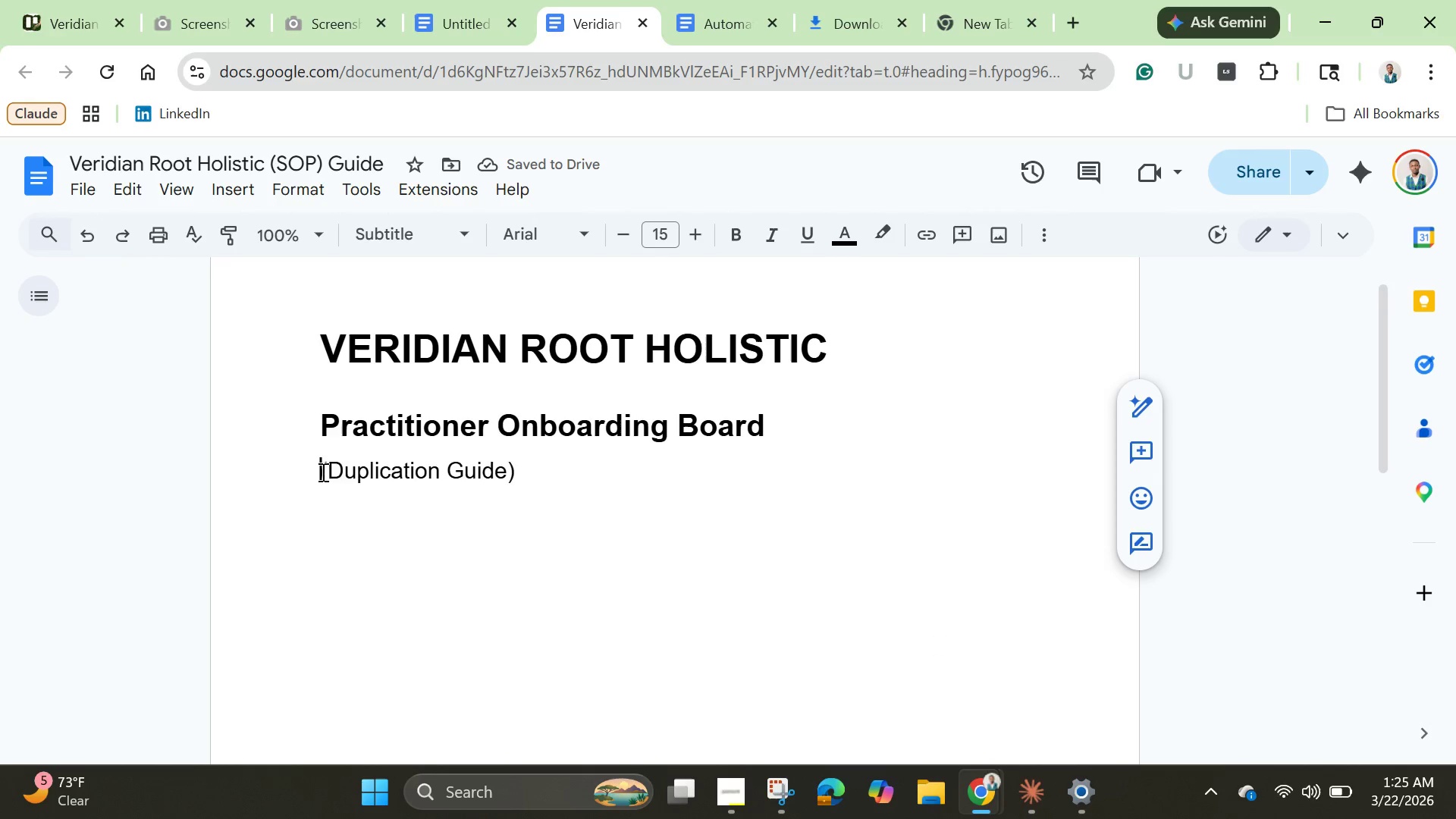 
left_click_drag(start_coordinate=[319, 470], to_coordinate=[531, 476])
 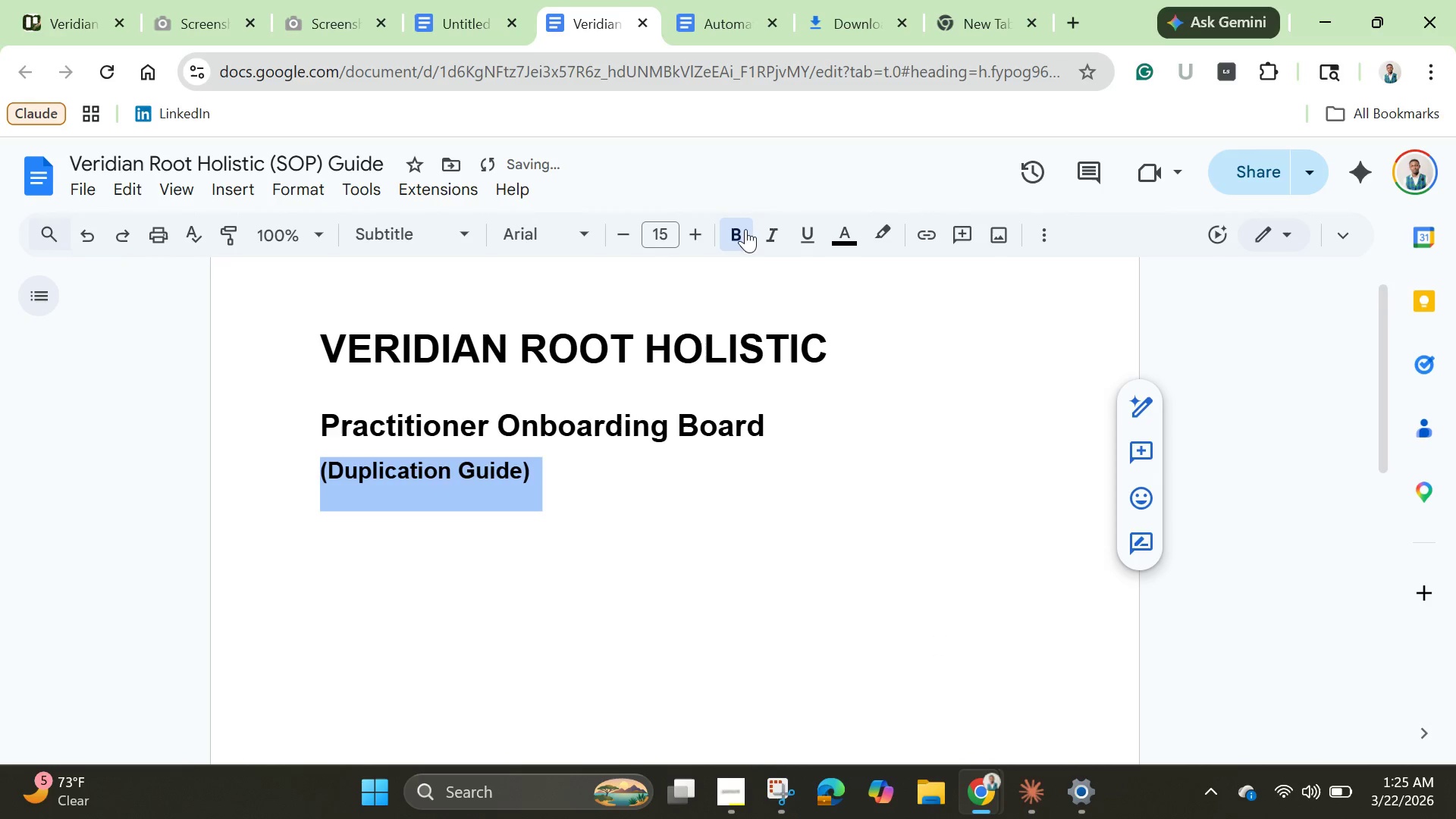 
left_click([745, 229])
 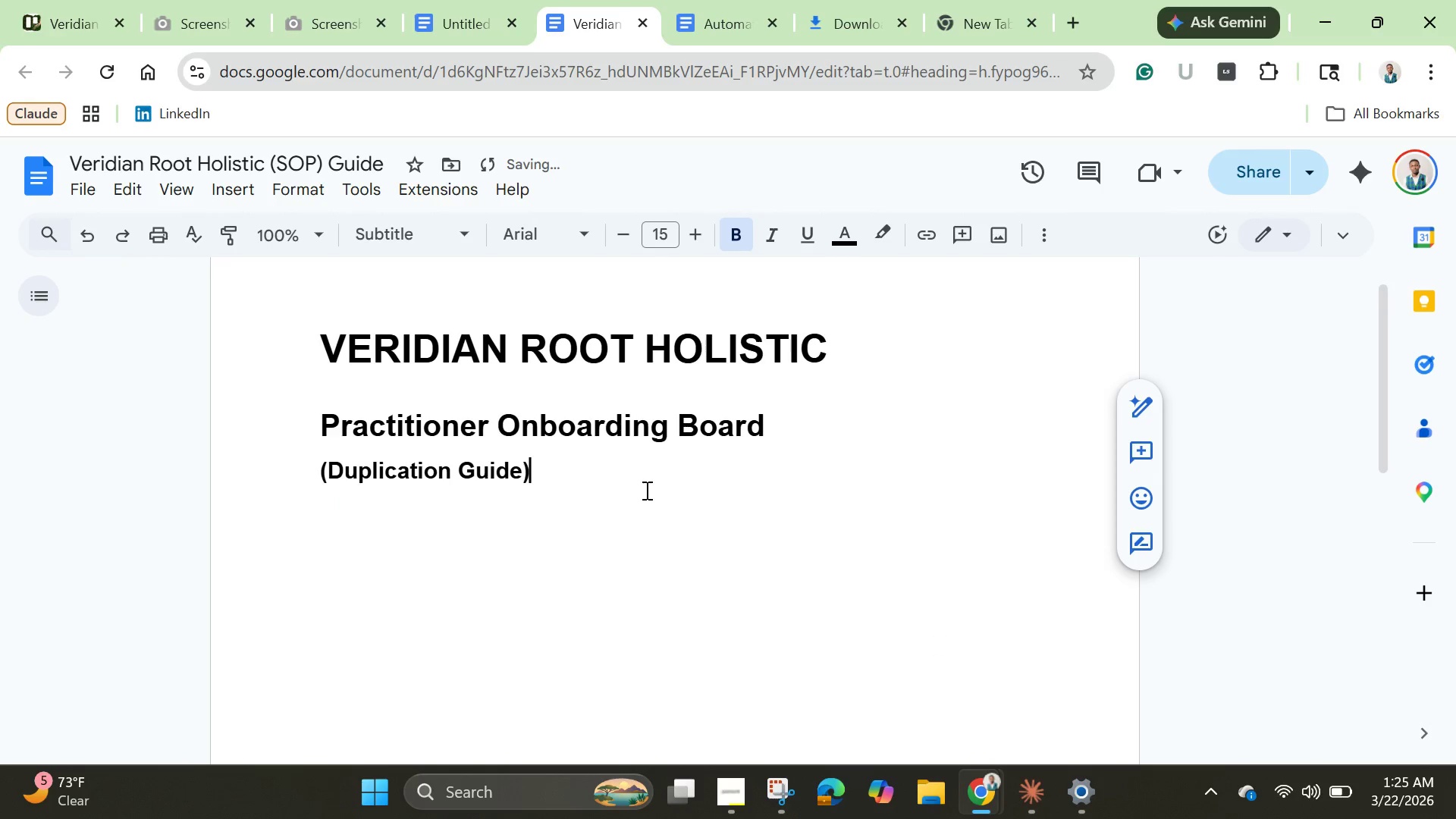 
left_click([645, 490])
 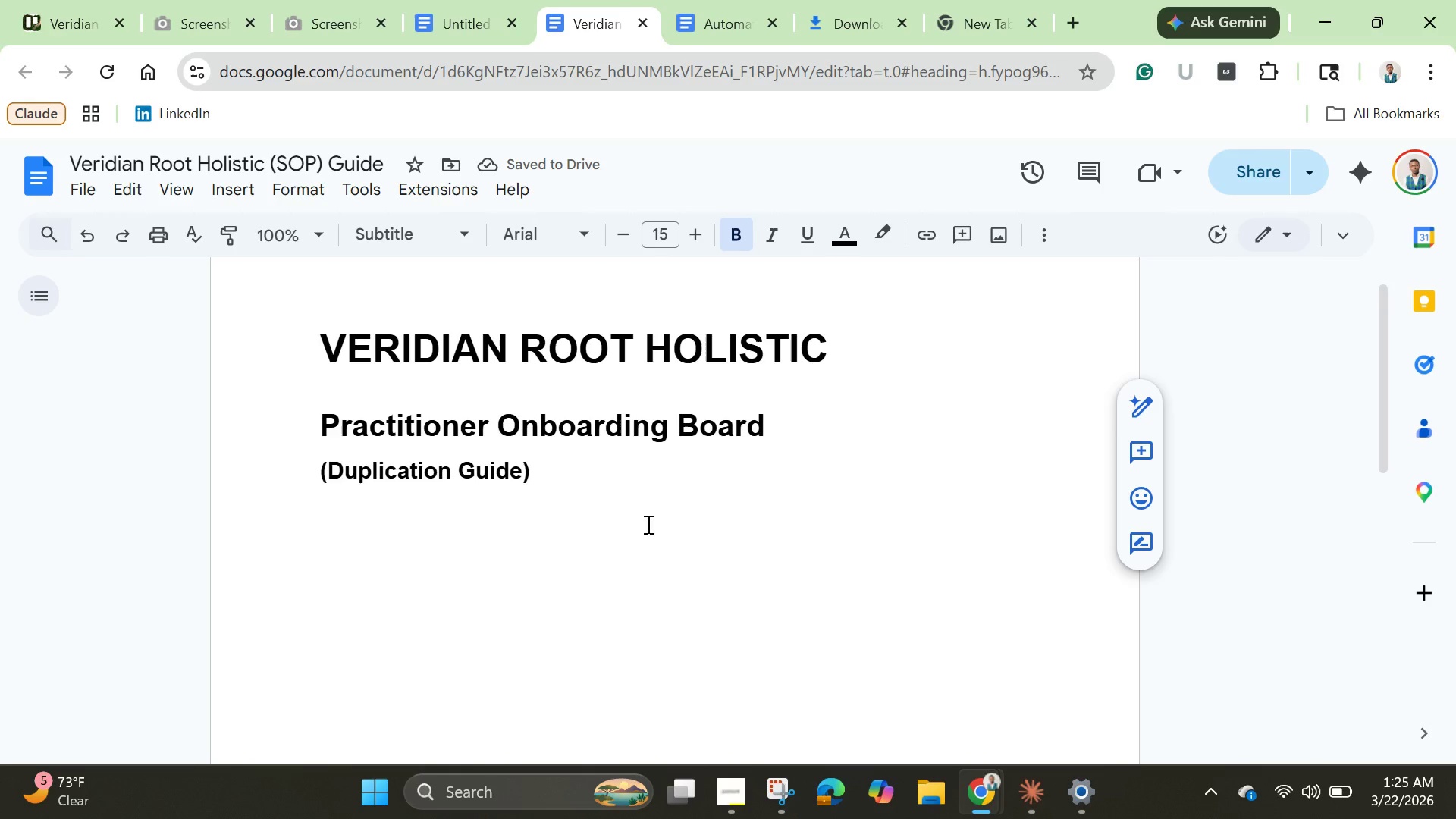 
scroll: coordinate [651, 526], scroll_direction: down, amount: 9.0
 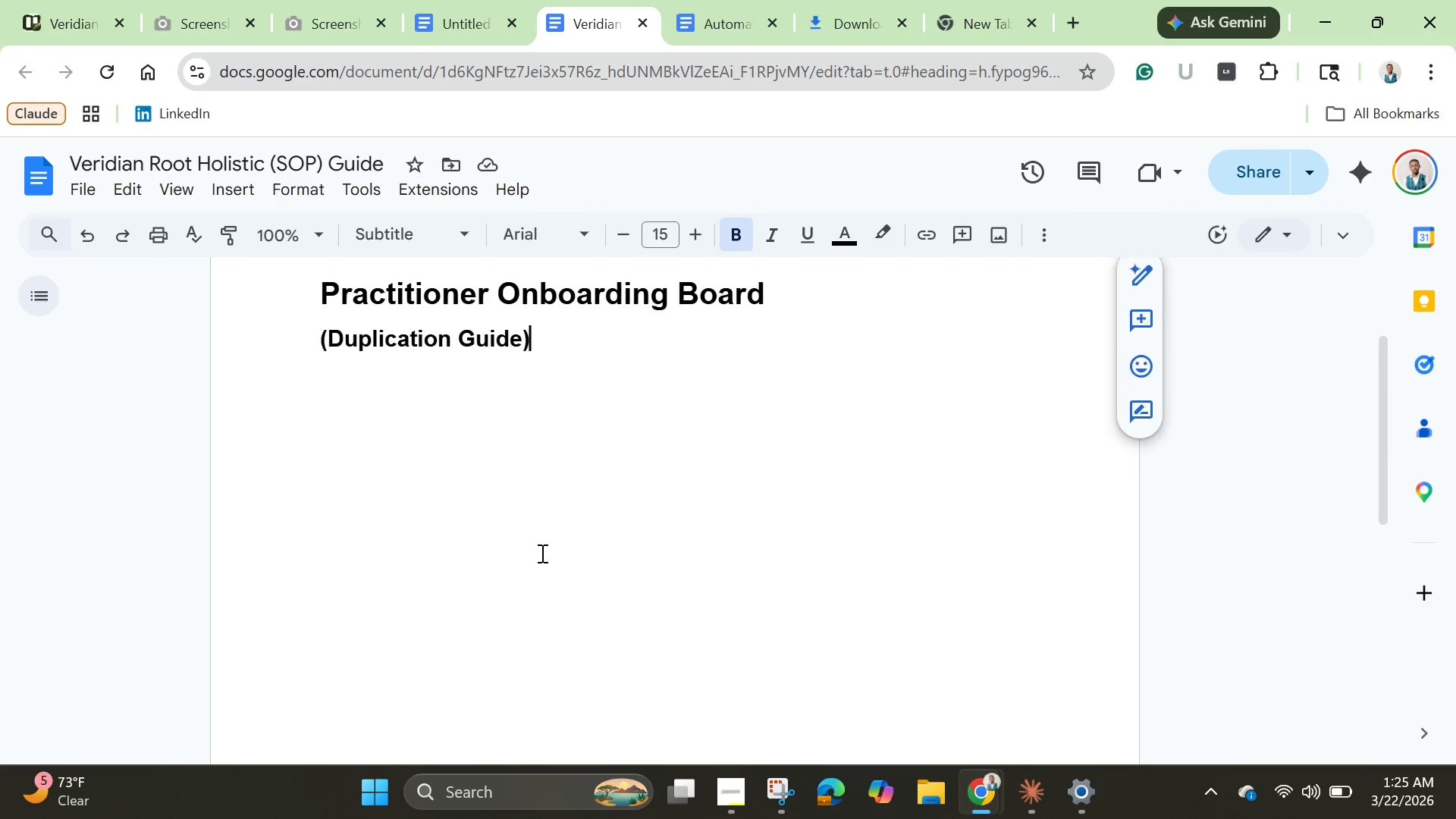 
left_click([541, 553])
 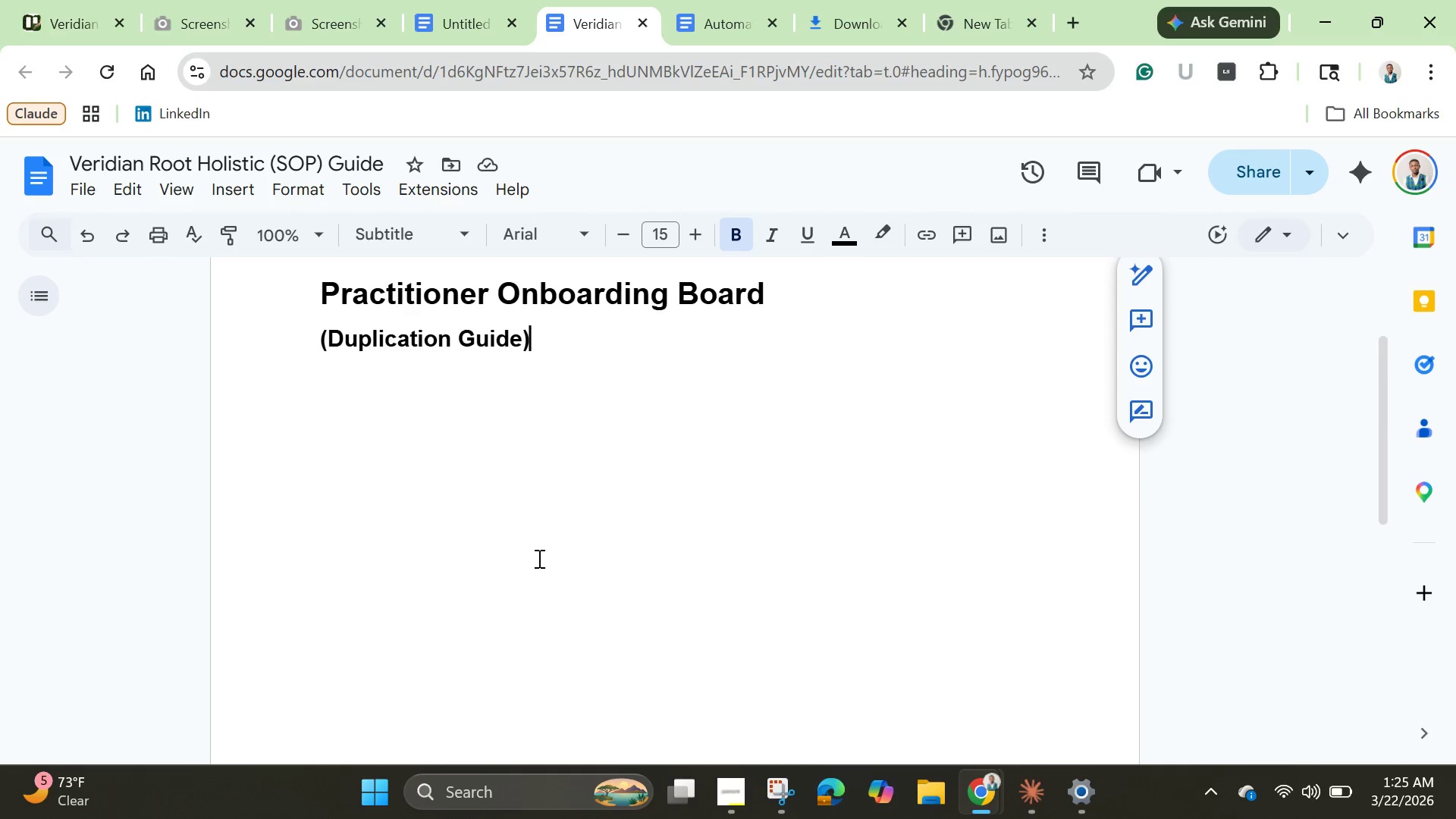 
left_click([541, 553])
 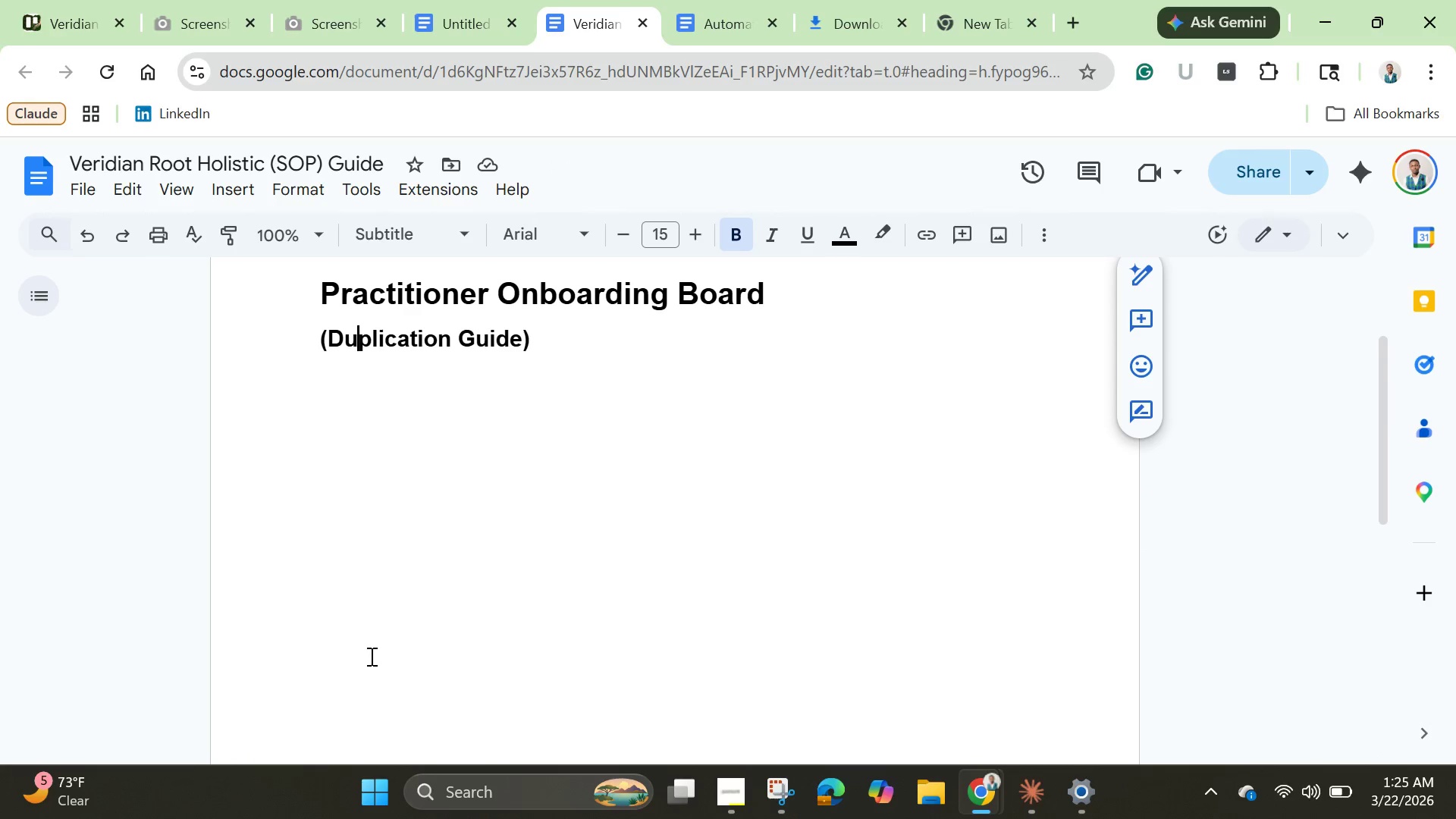 
left_click([365, 653])
 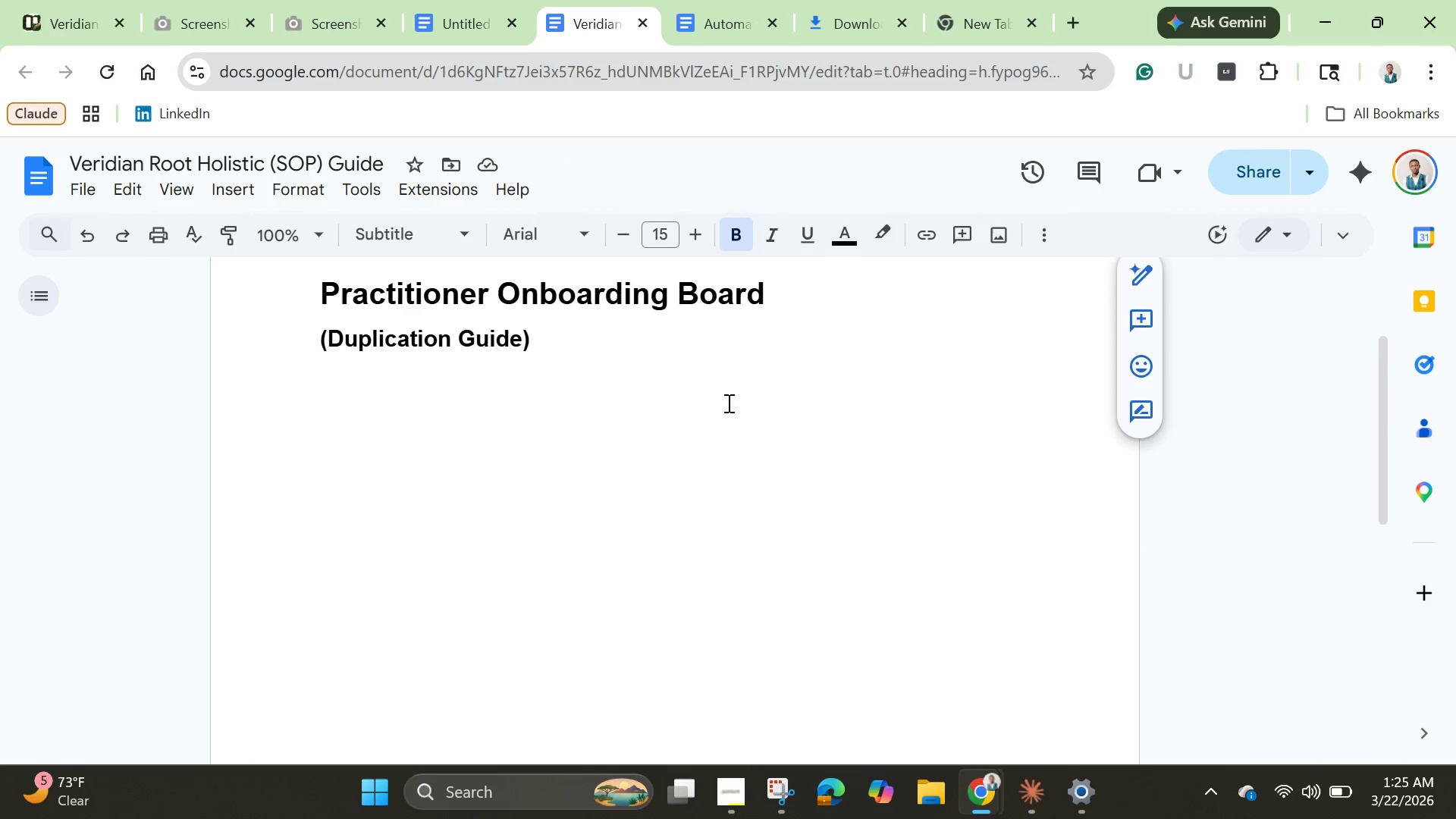 
left_click([727, 403])
 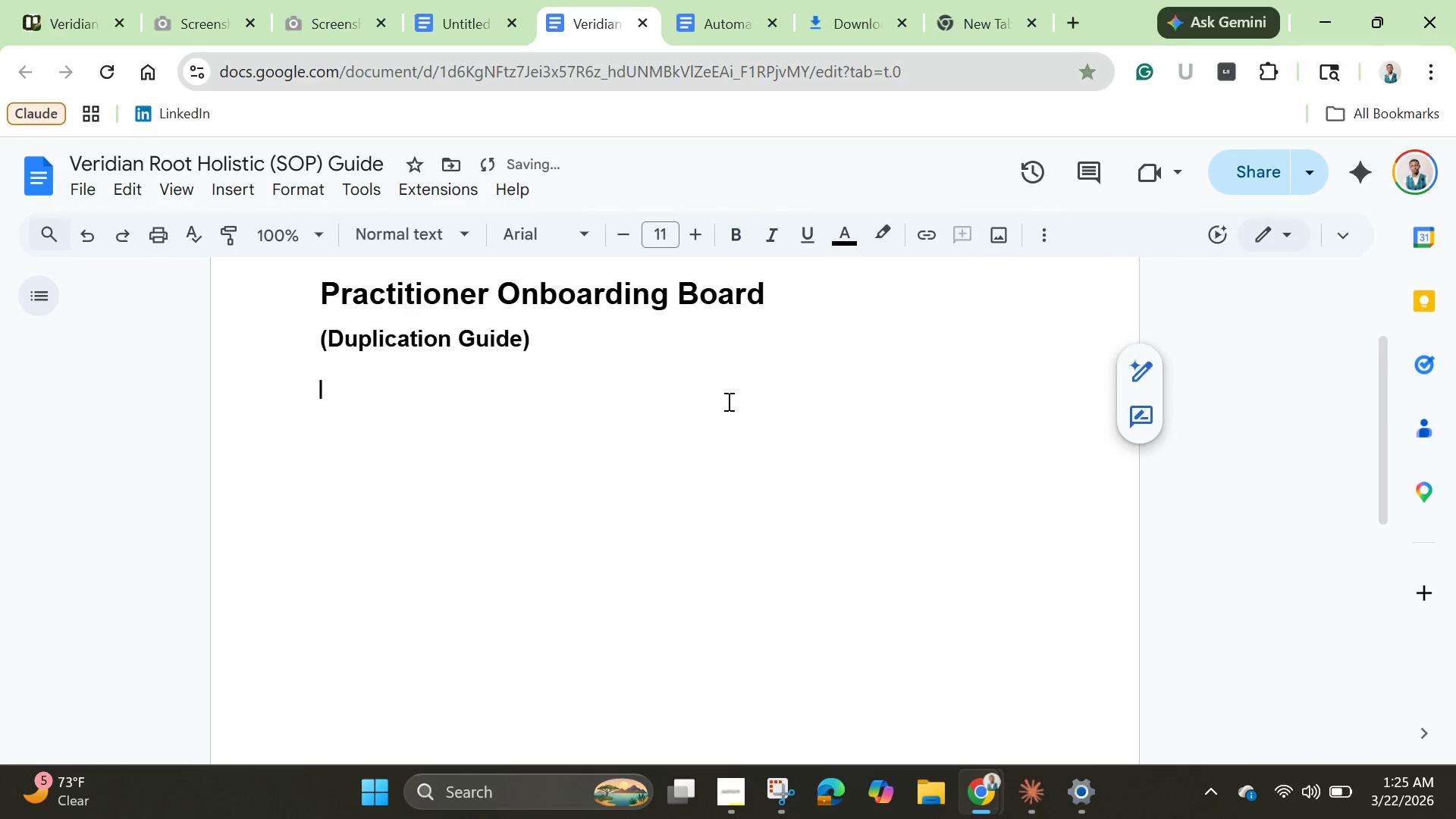 
key(Enter)
 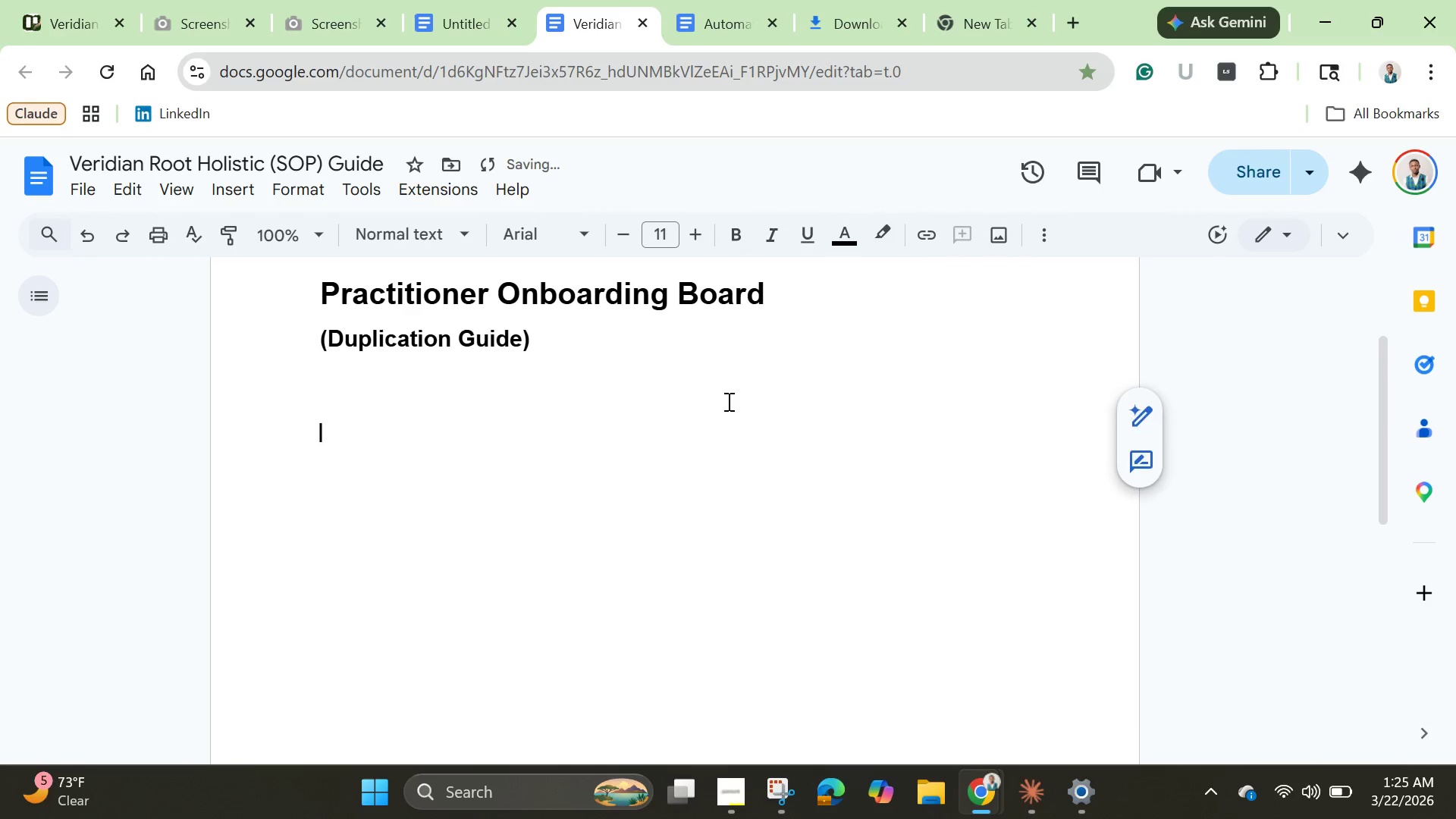 
key(Enter)
 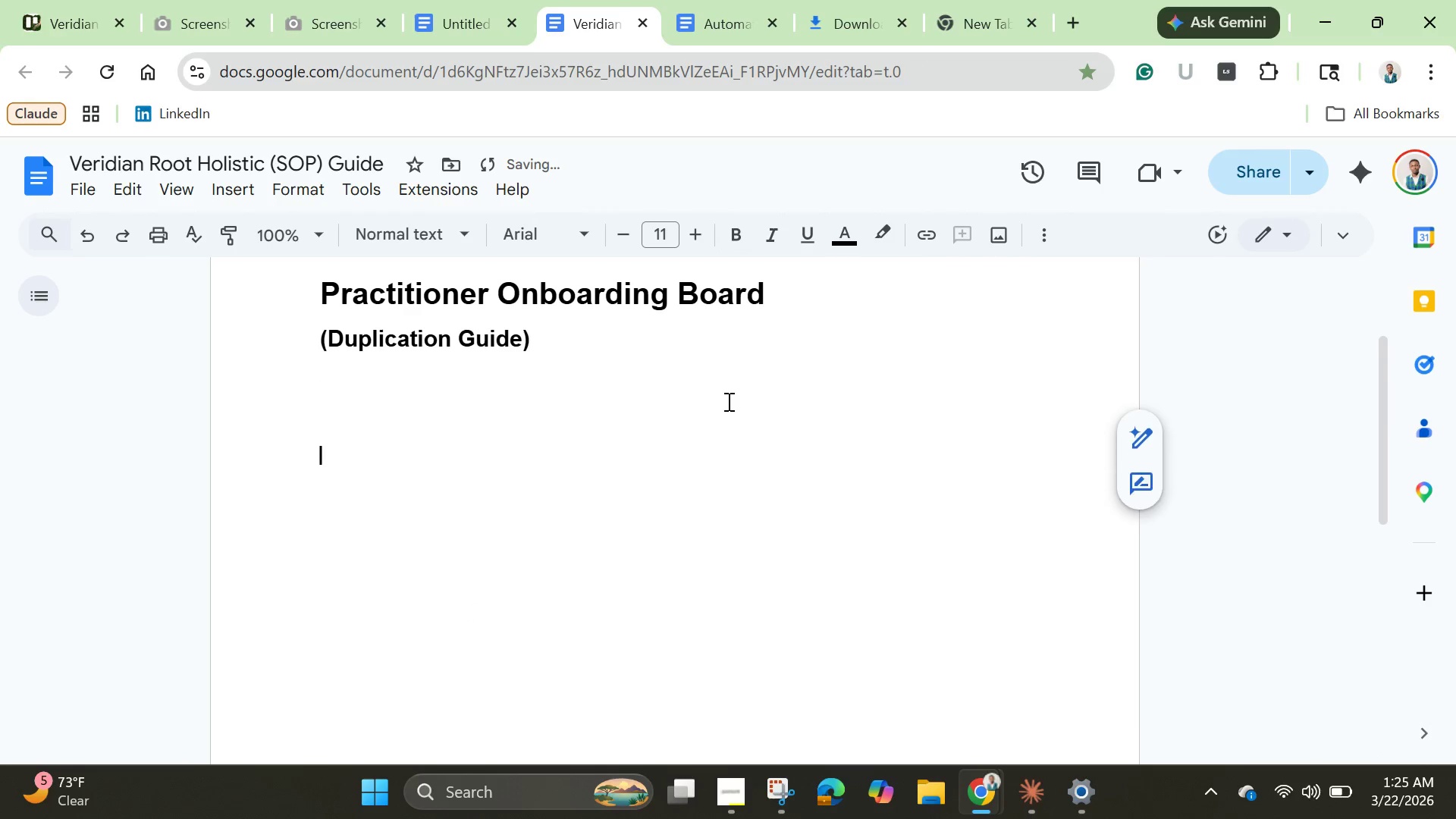 
key(Enter)
 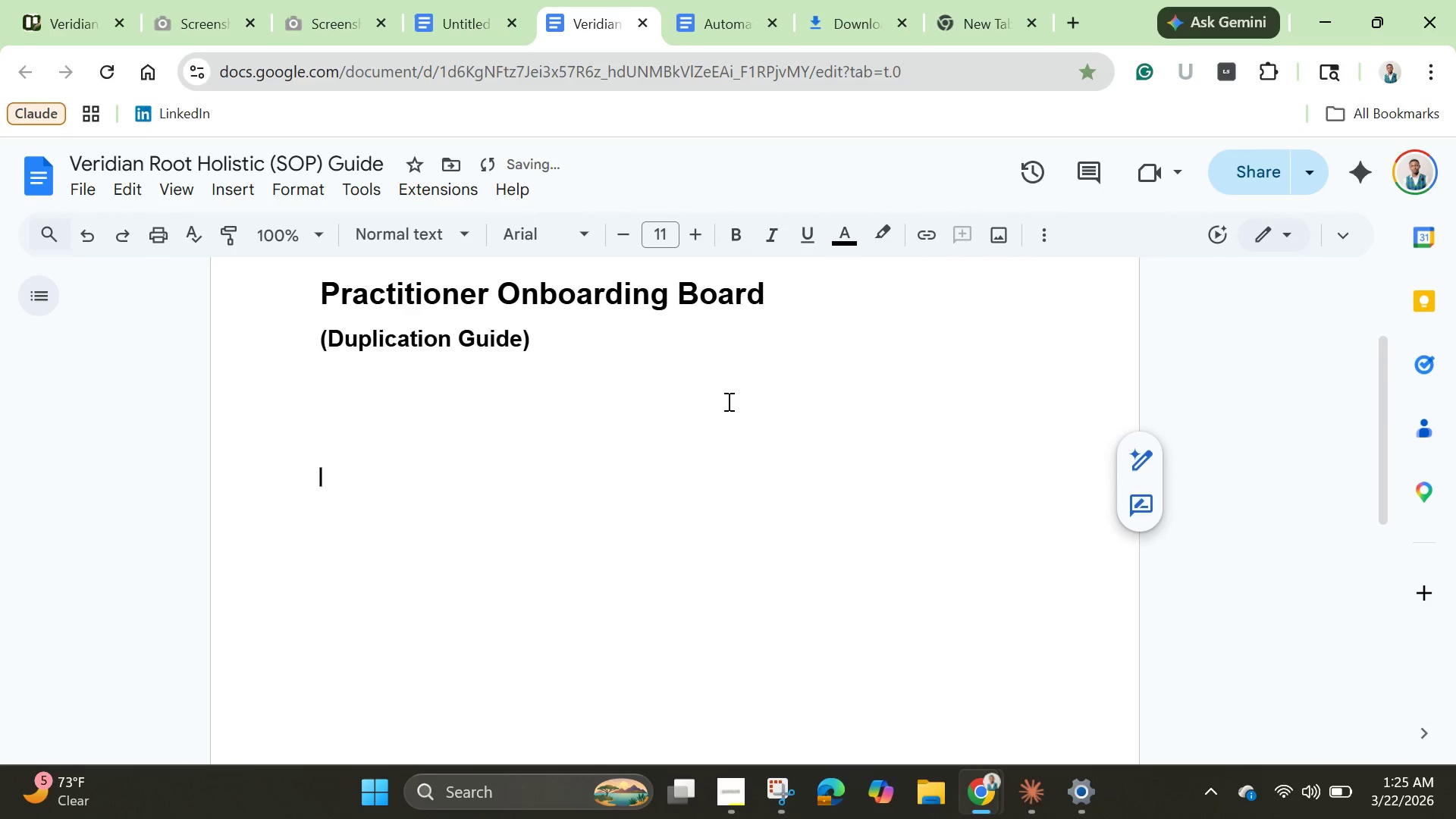 
key(Enter)
 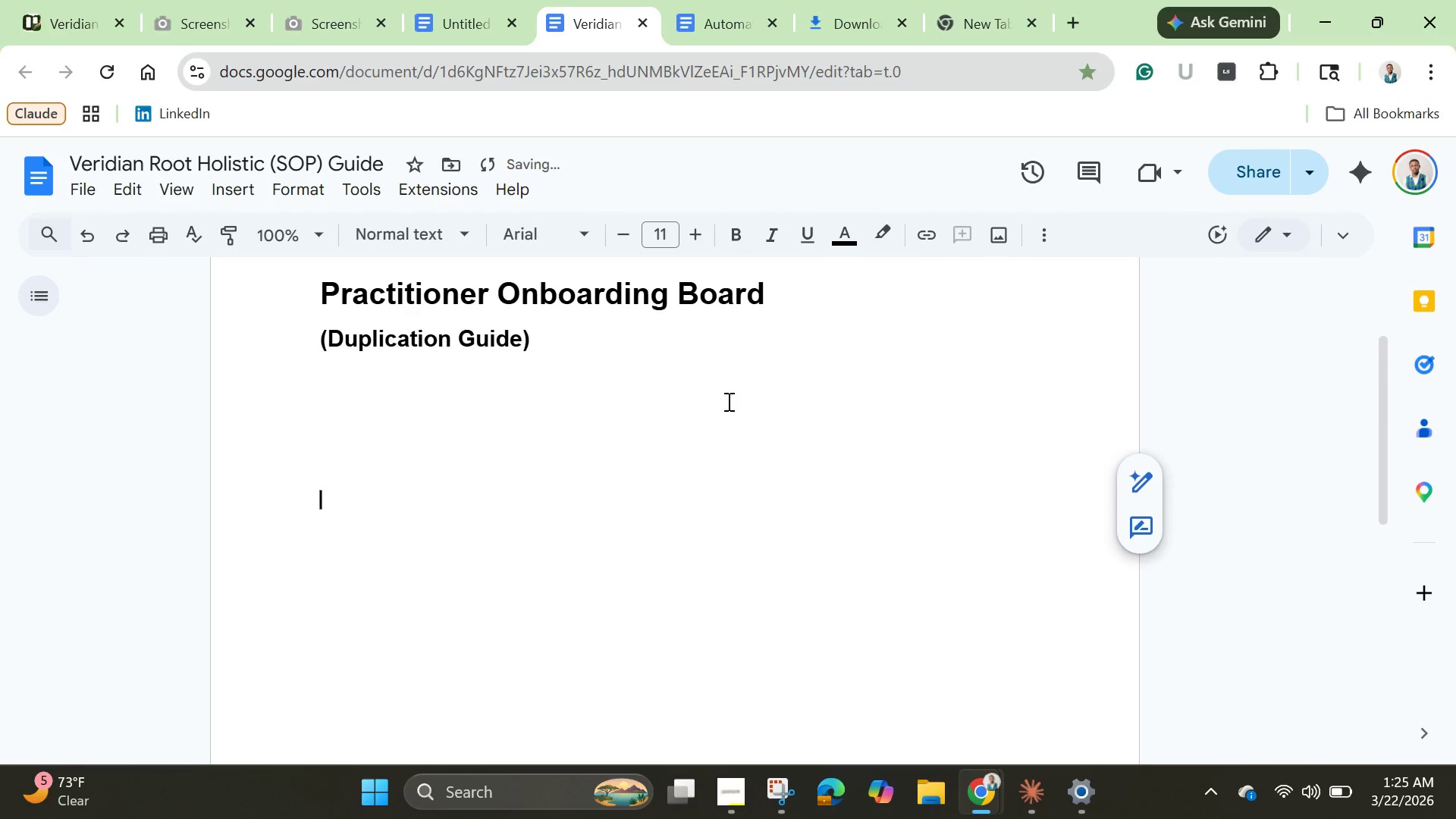 
key(Enter)
 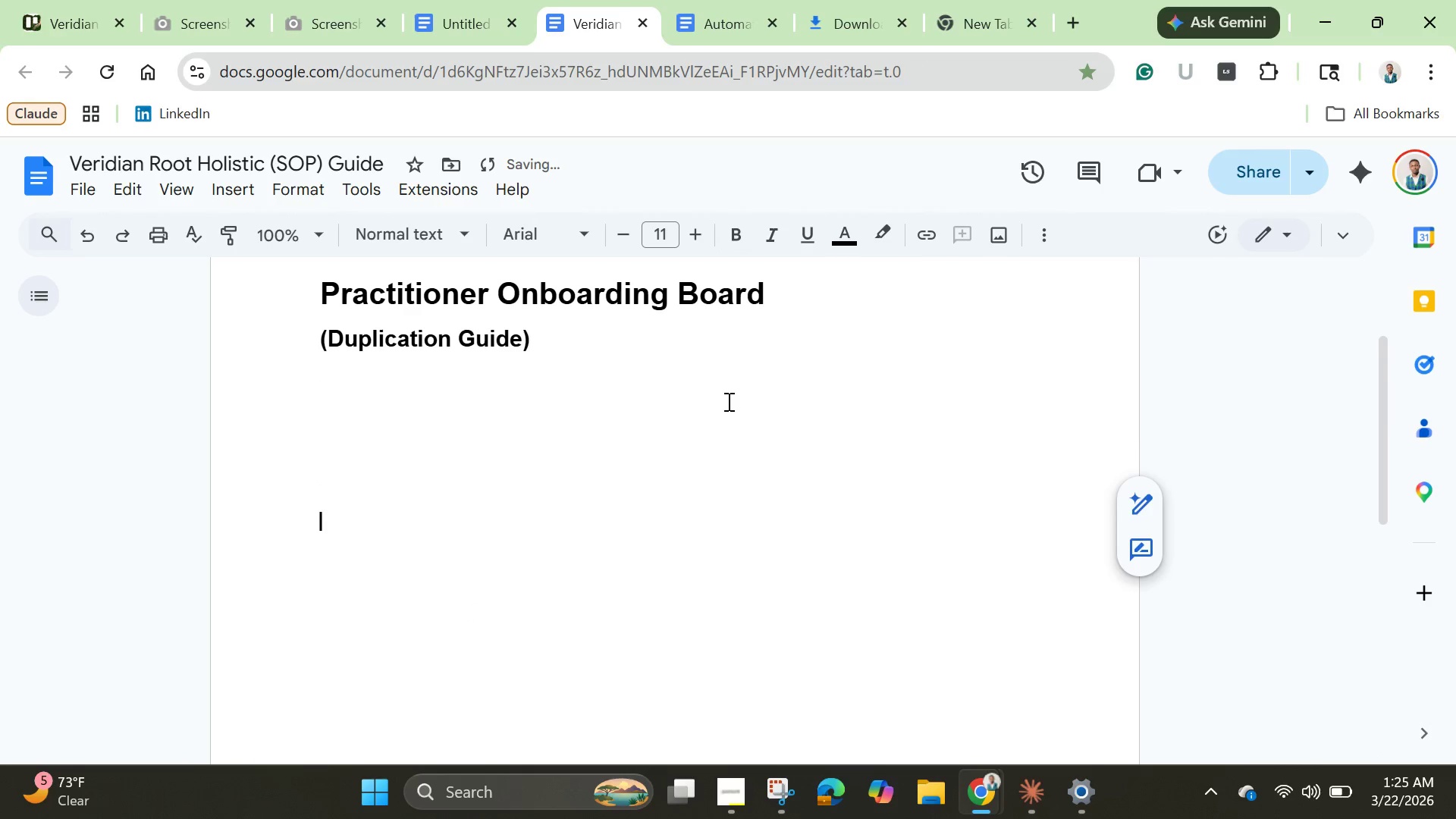 
key(Enter)
 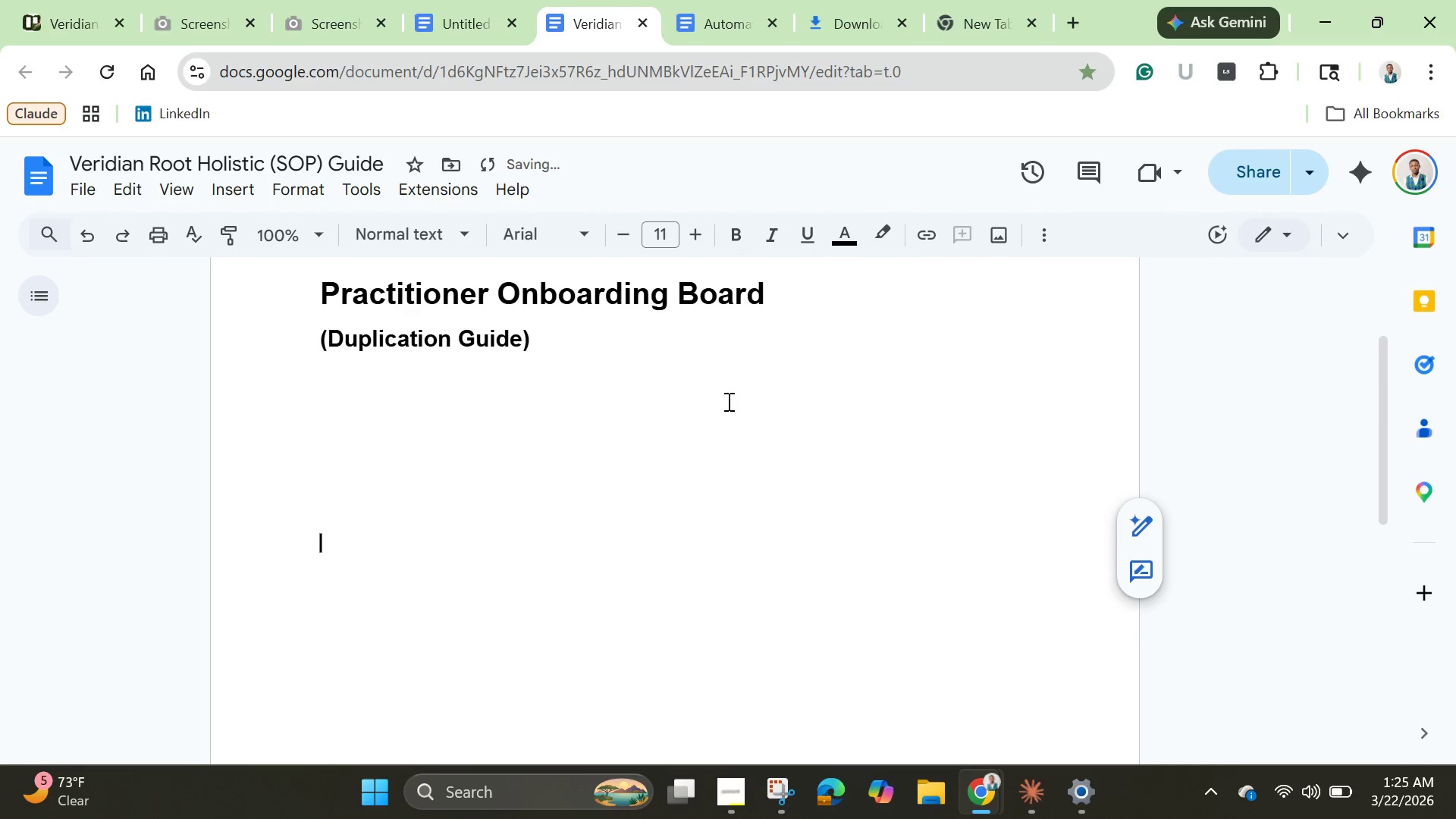 
key(Enter)
 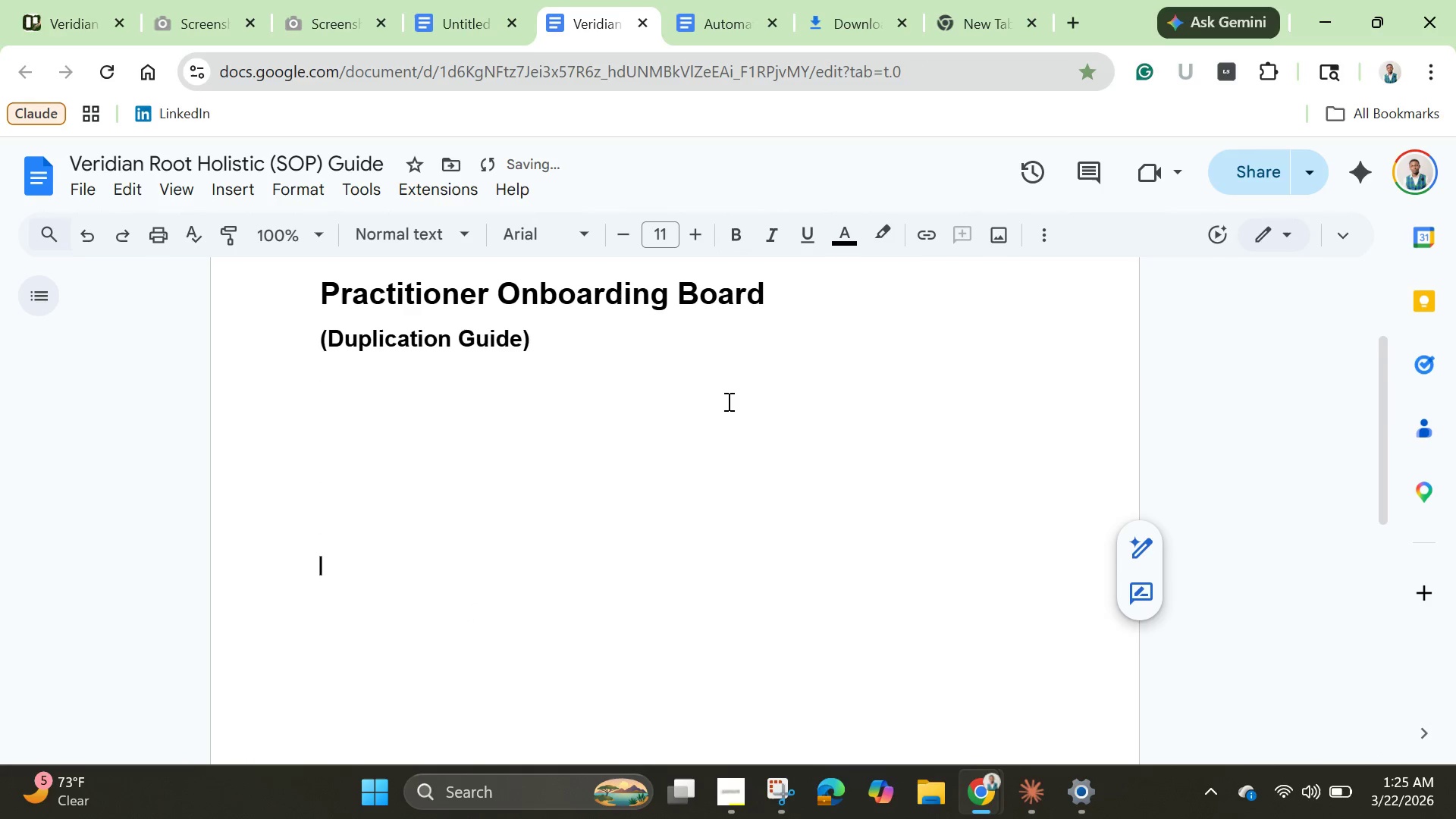 
key(Enter)
 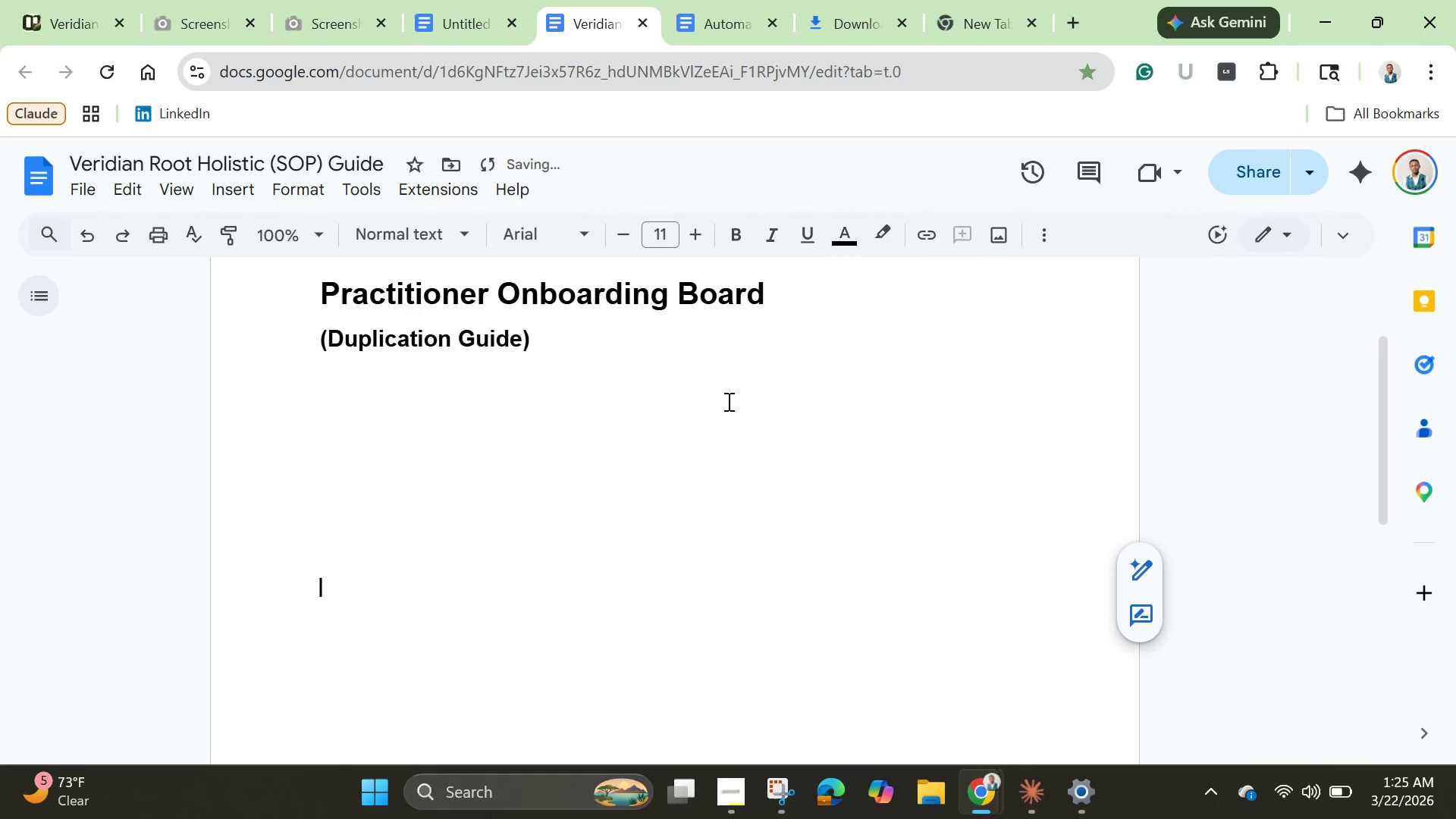 
key(Enter)
 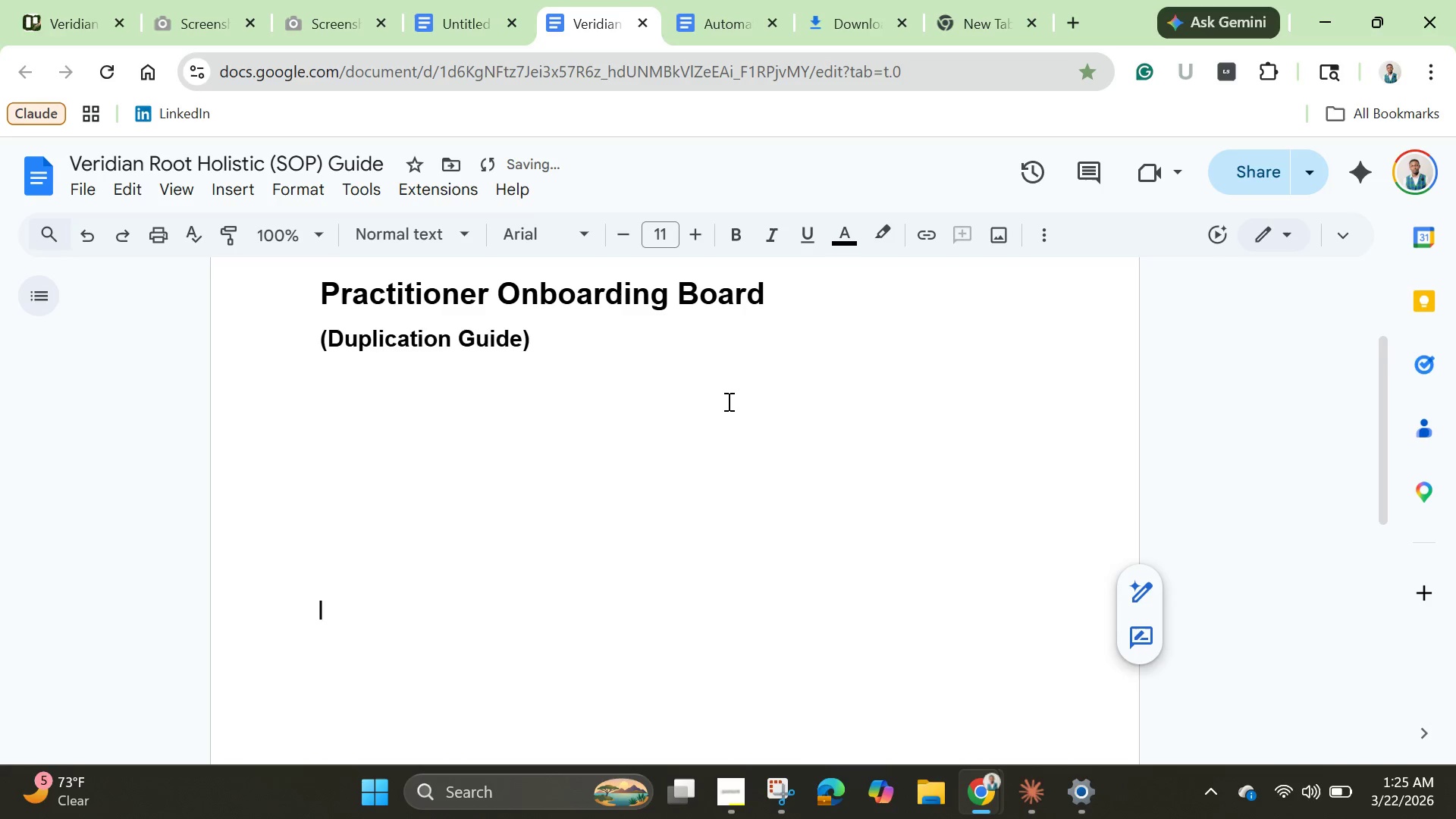 
key(Enter)
 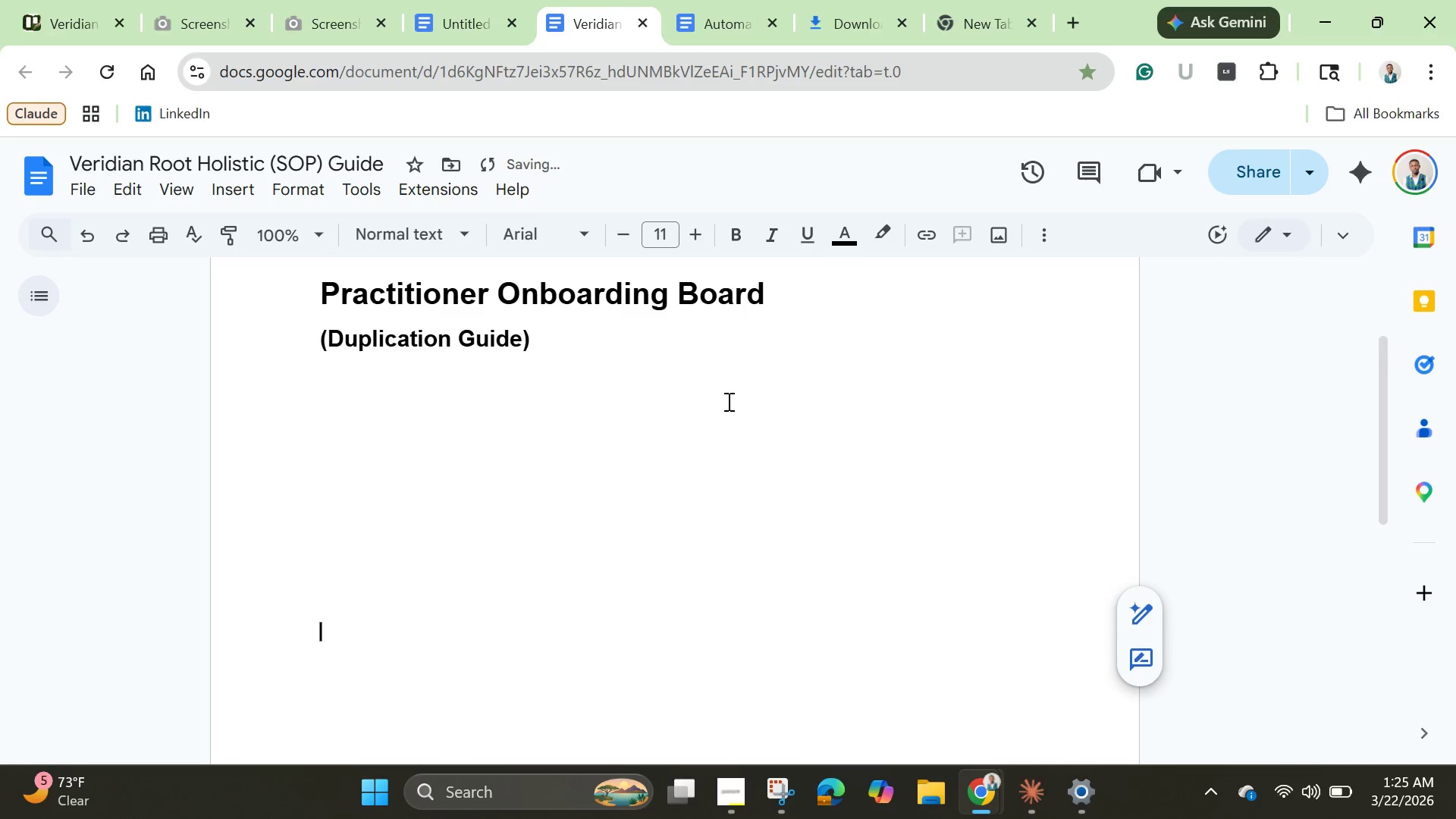 
key(Enter)
 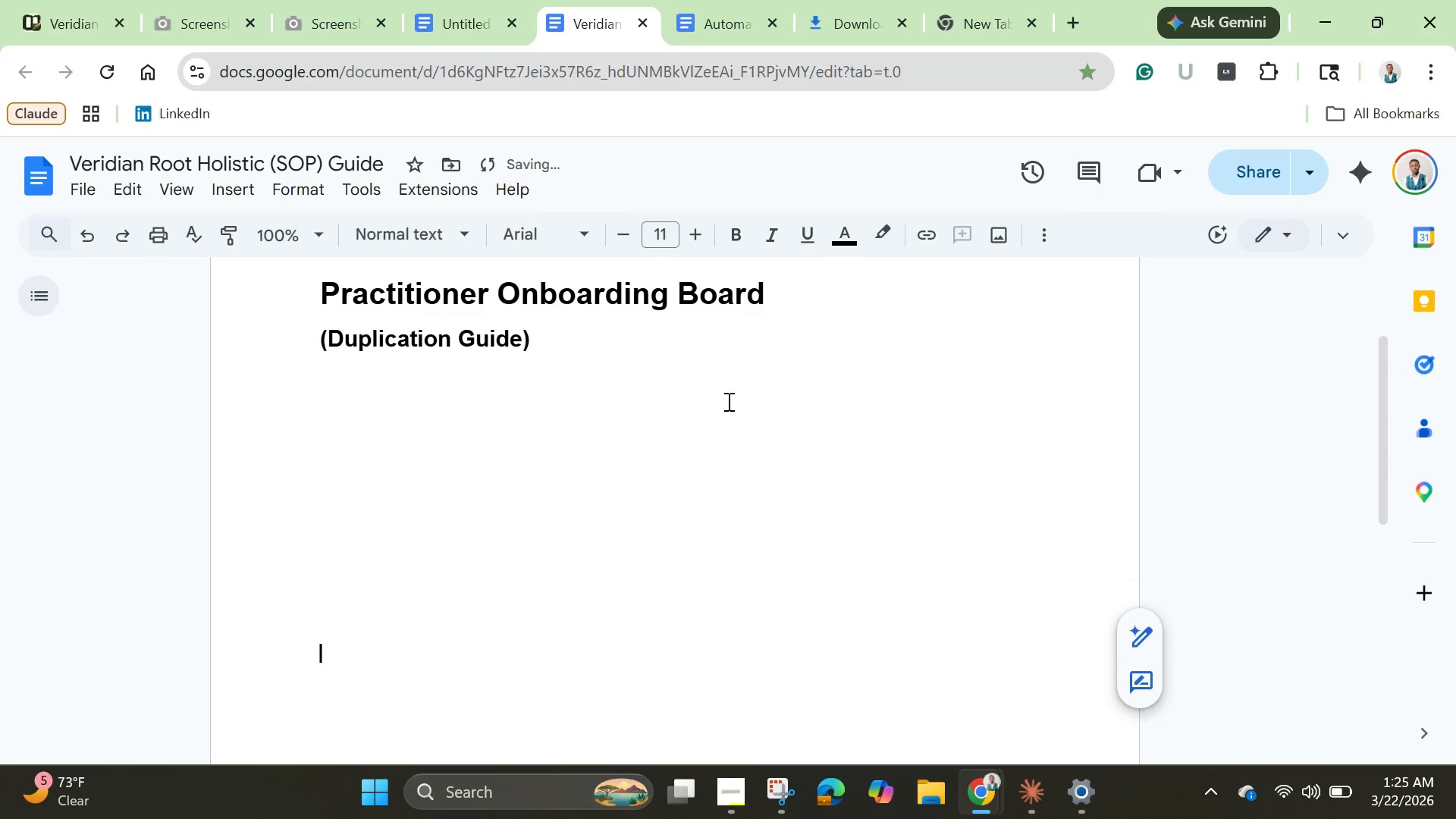 
key(Enter)
 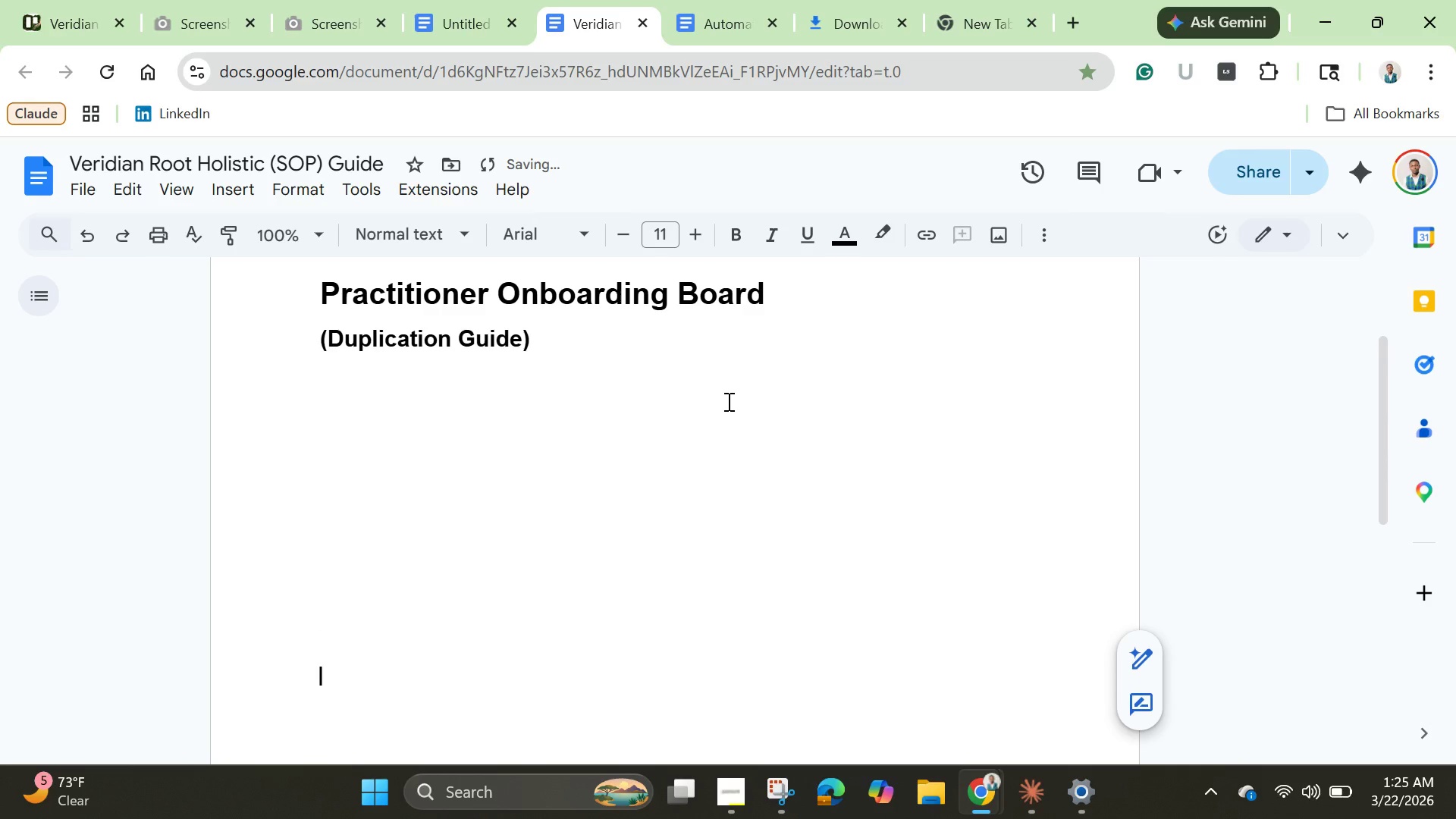 
key(Enter)
 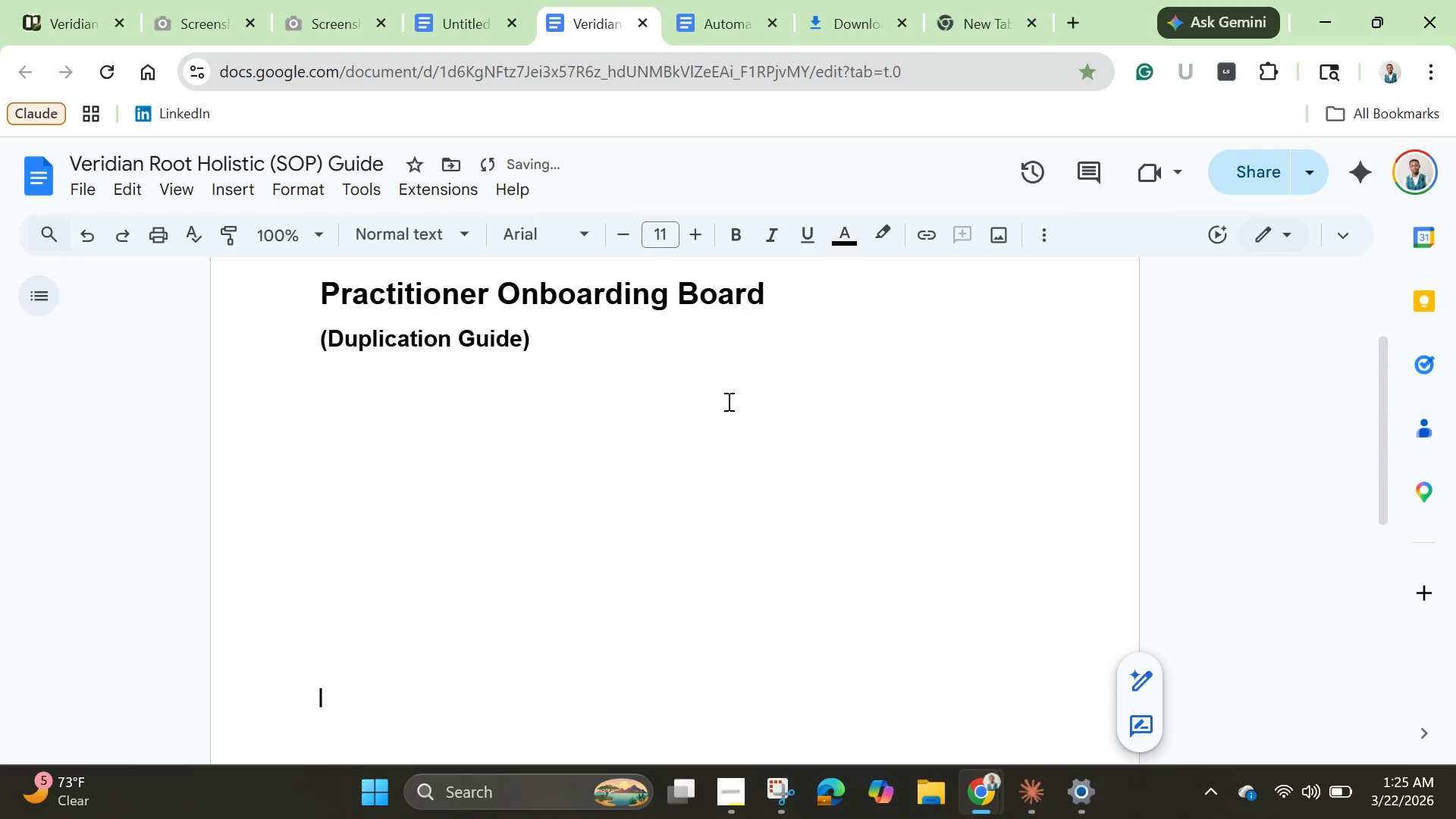 
key(Enter)
 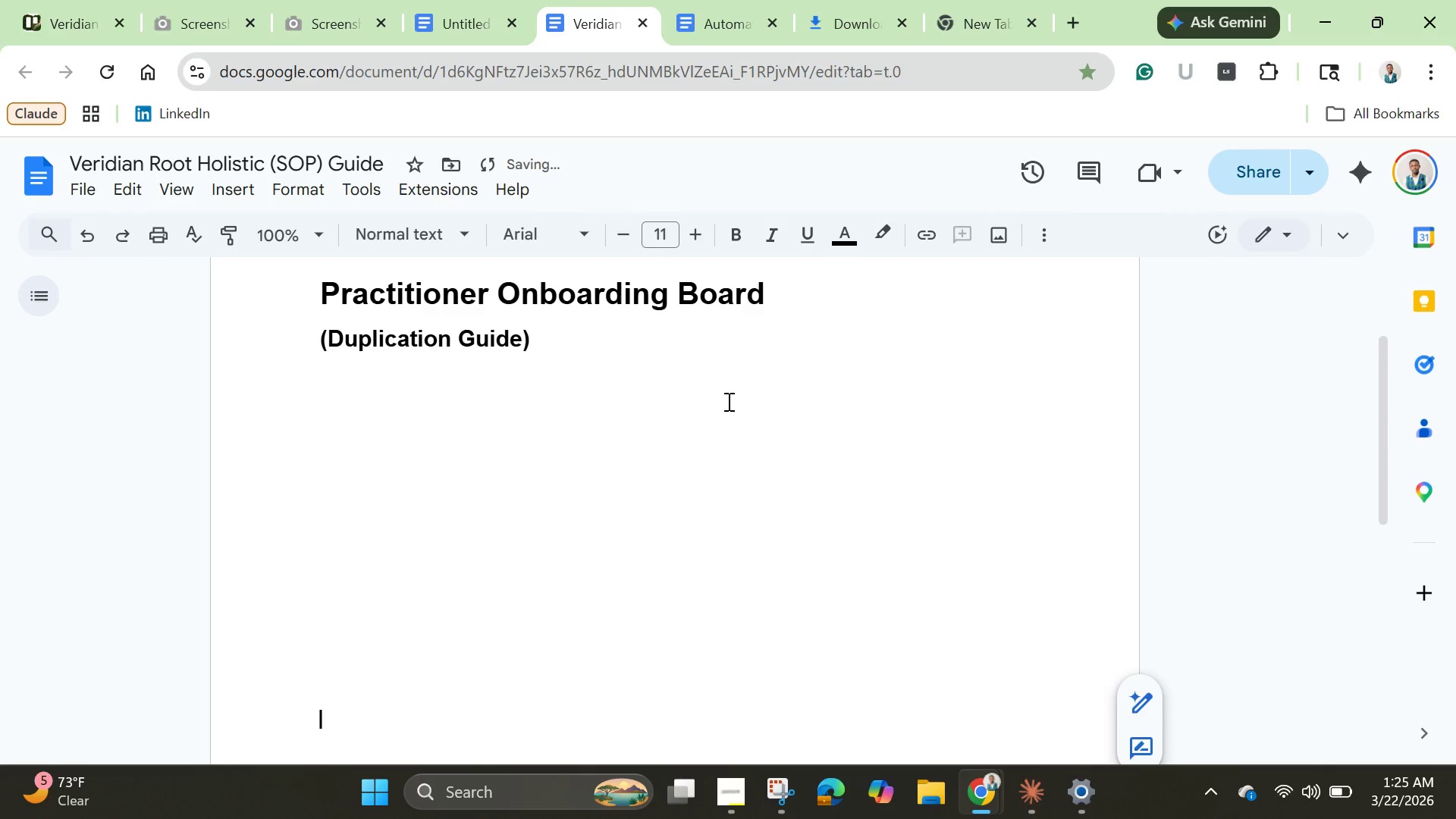 
key(Enter)
 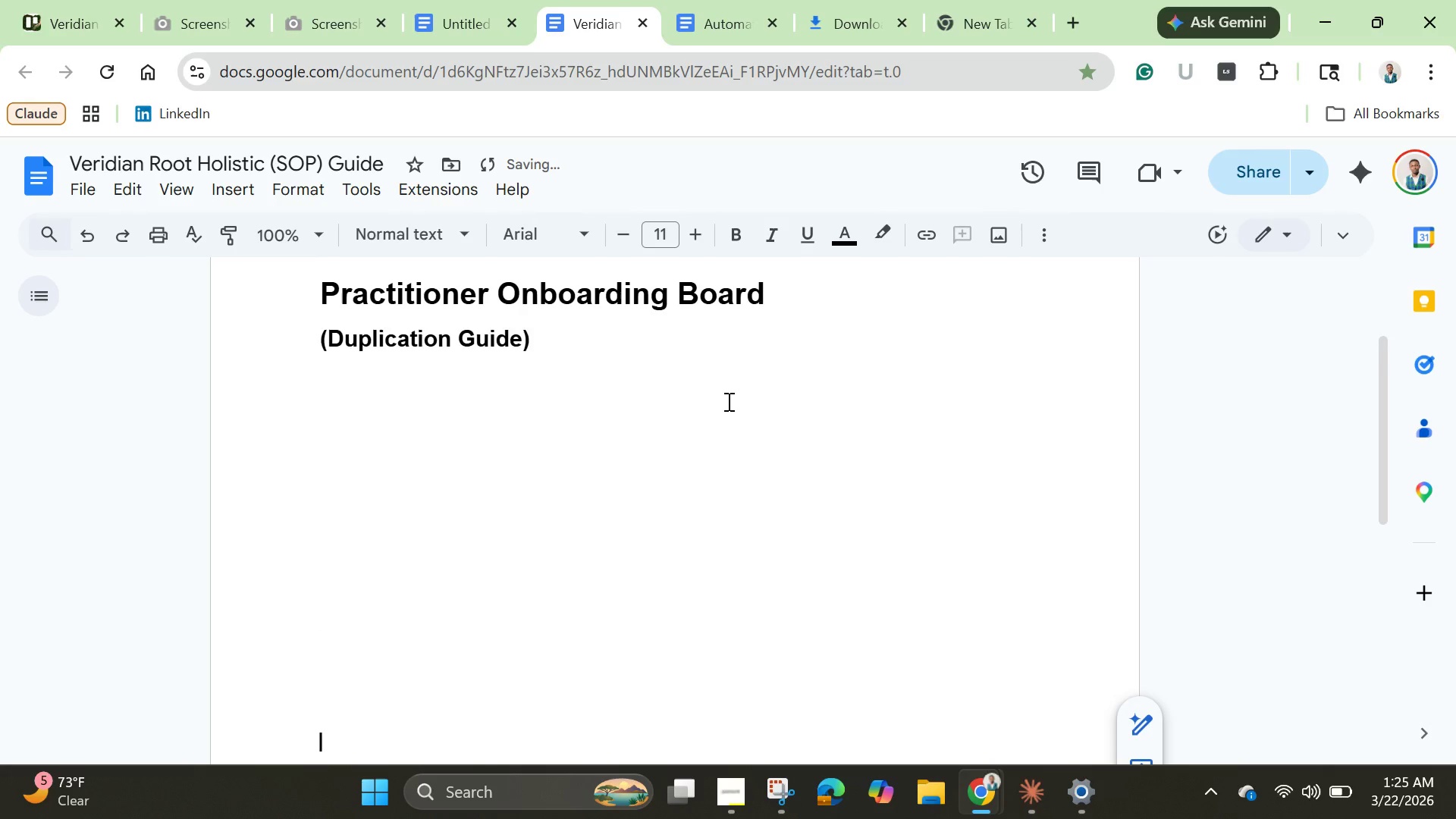 
key(Enter)
 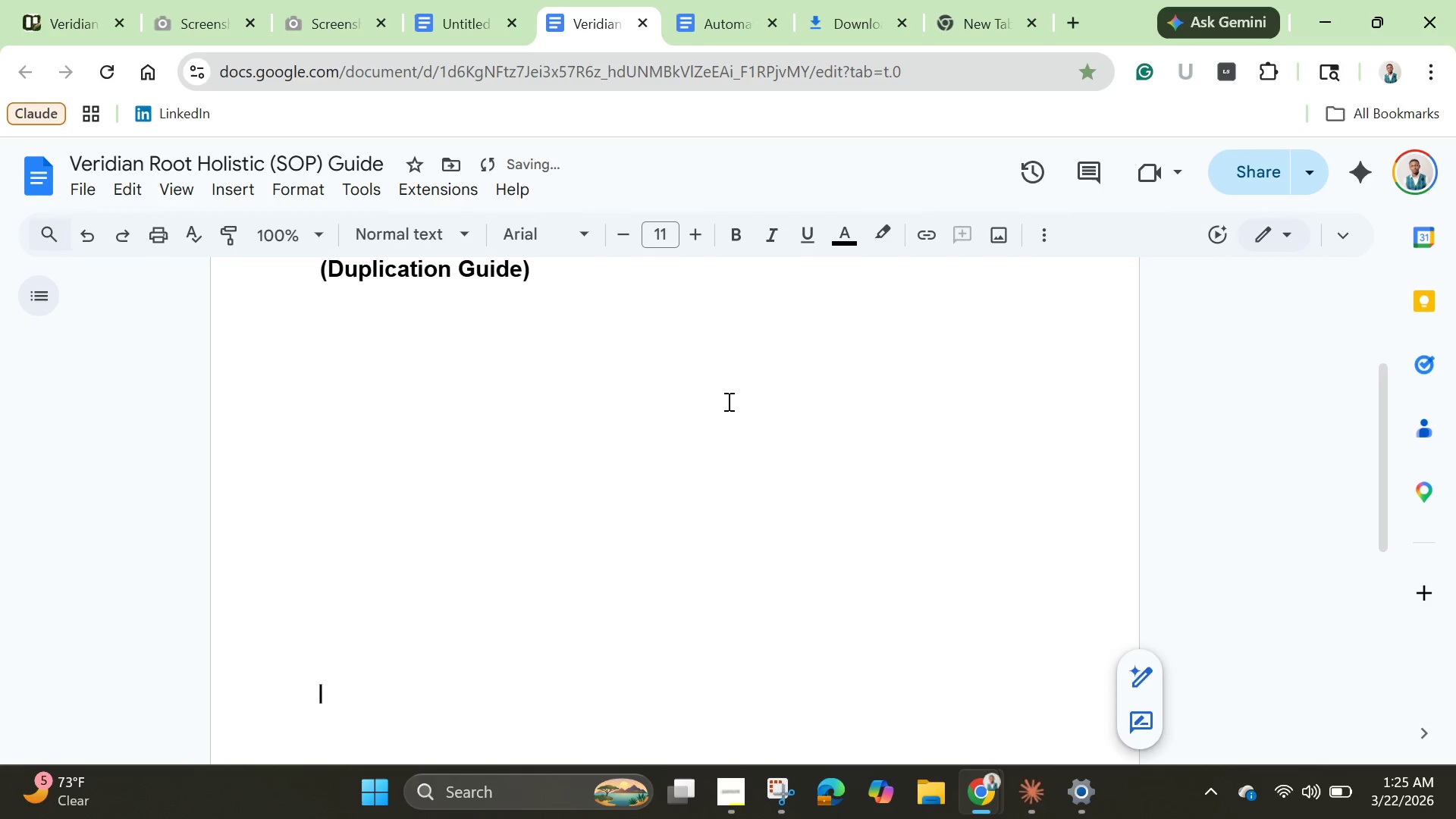 
key(Enter)
 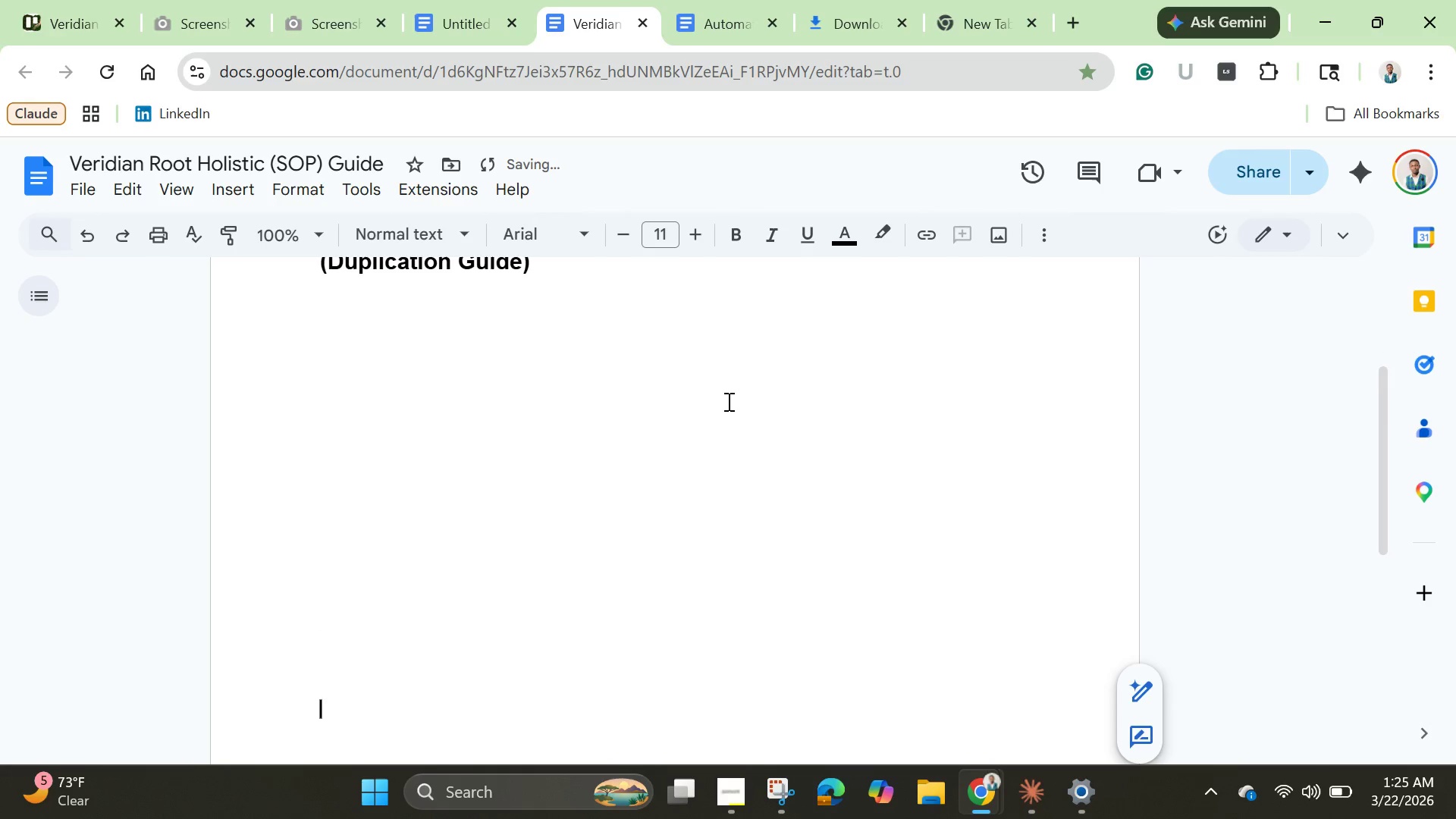 
key(Enter)
 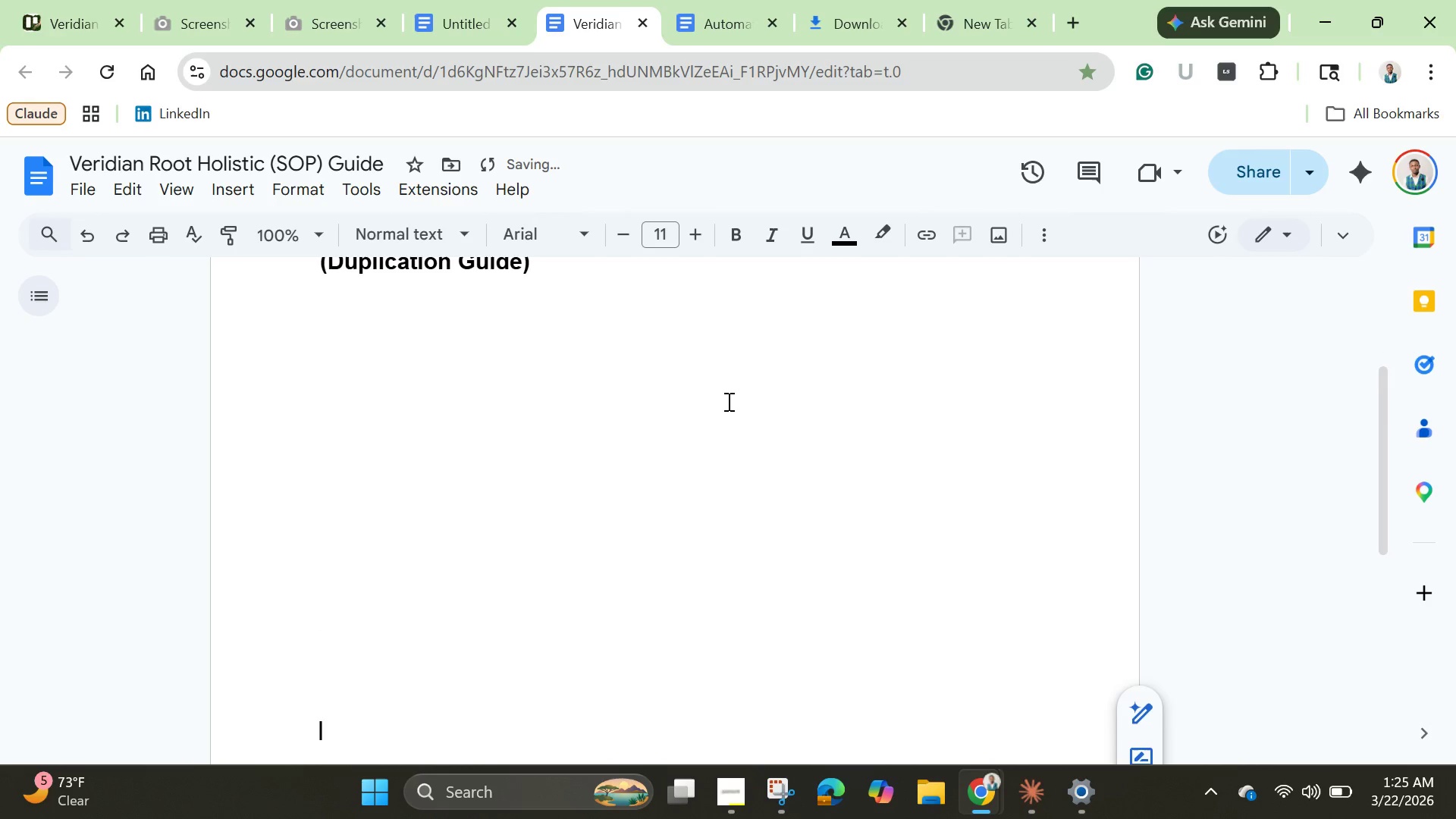 
key(Enter)
 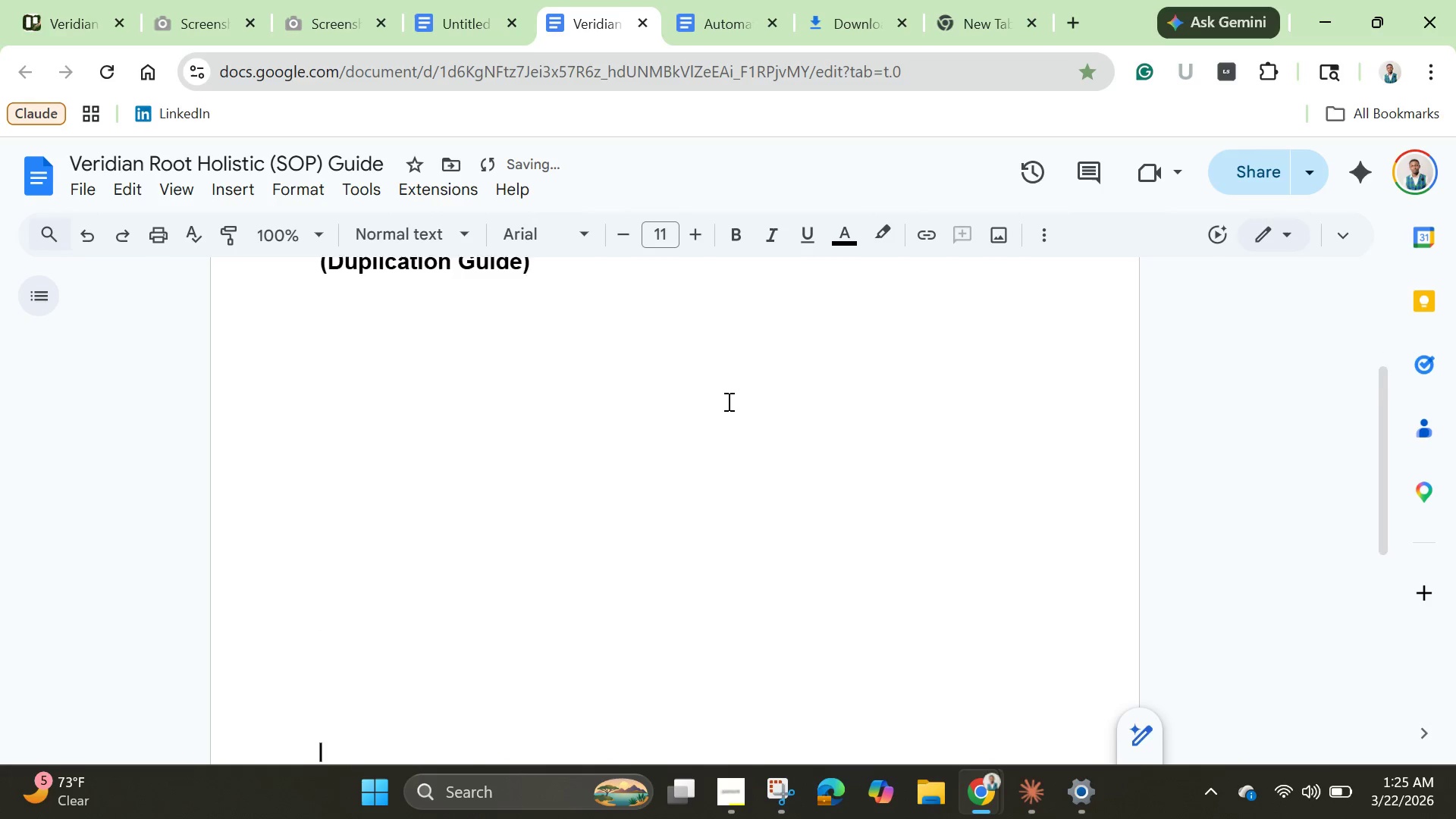 
key(Enter)
 